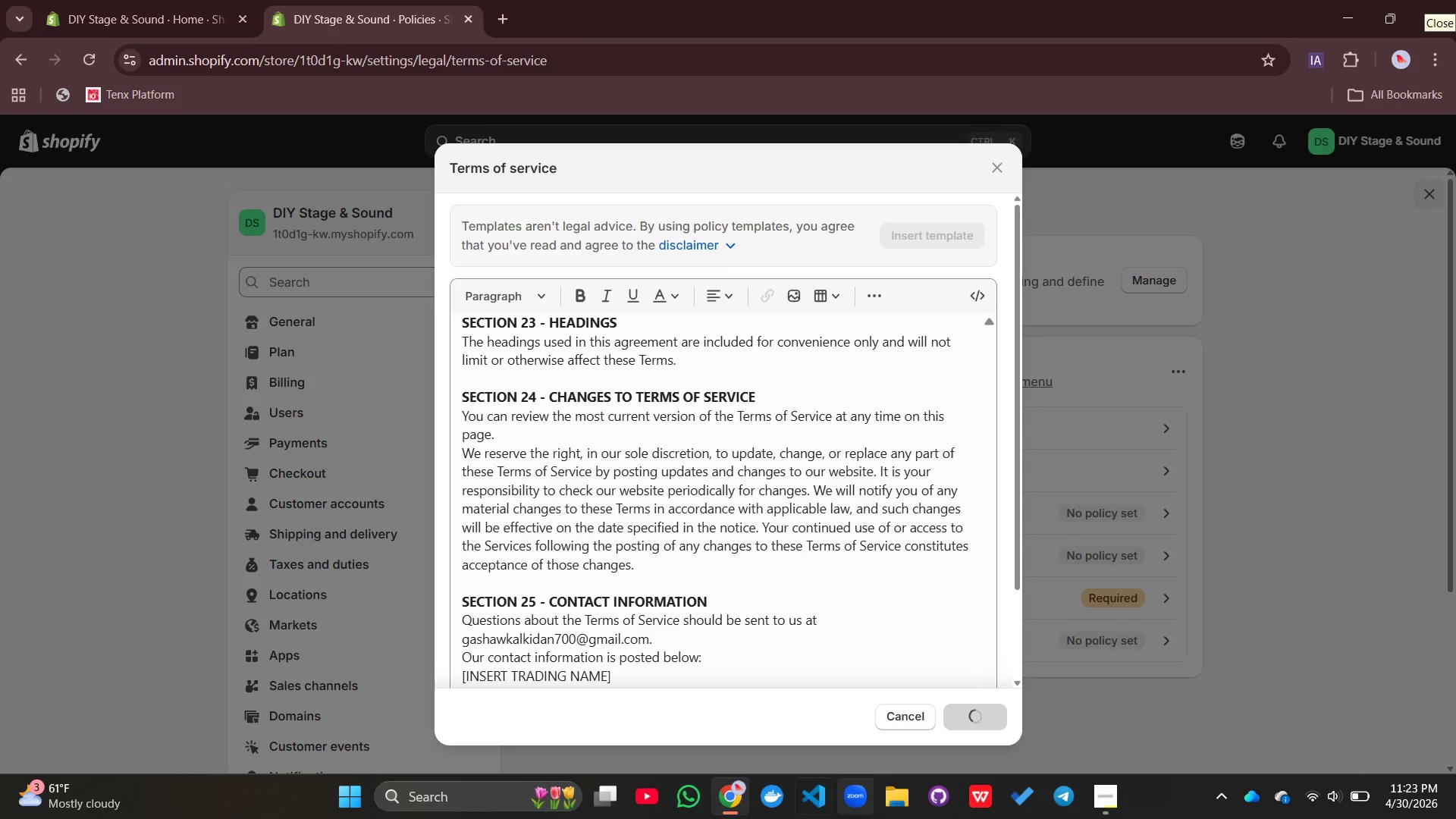 
mouse_move([704, 808])
 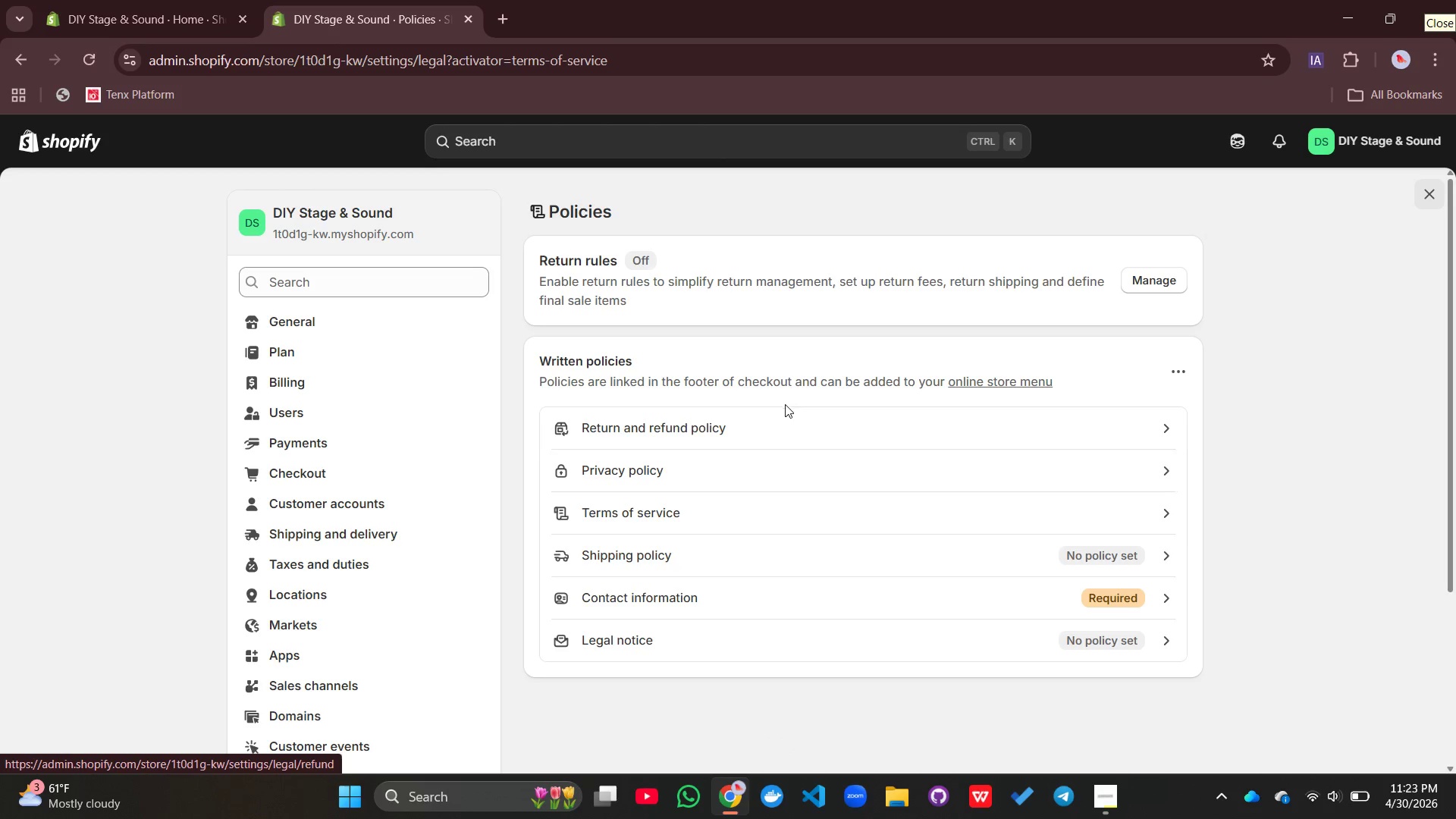 
left_click([761, 485])
 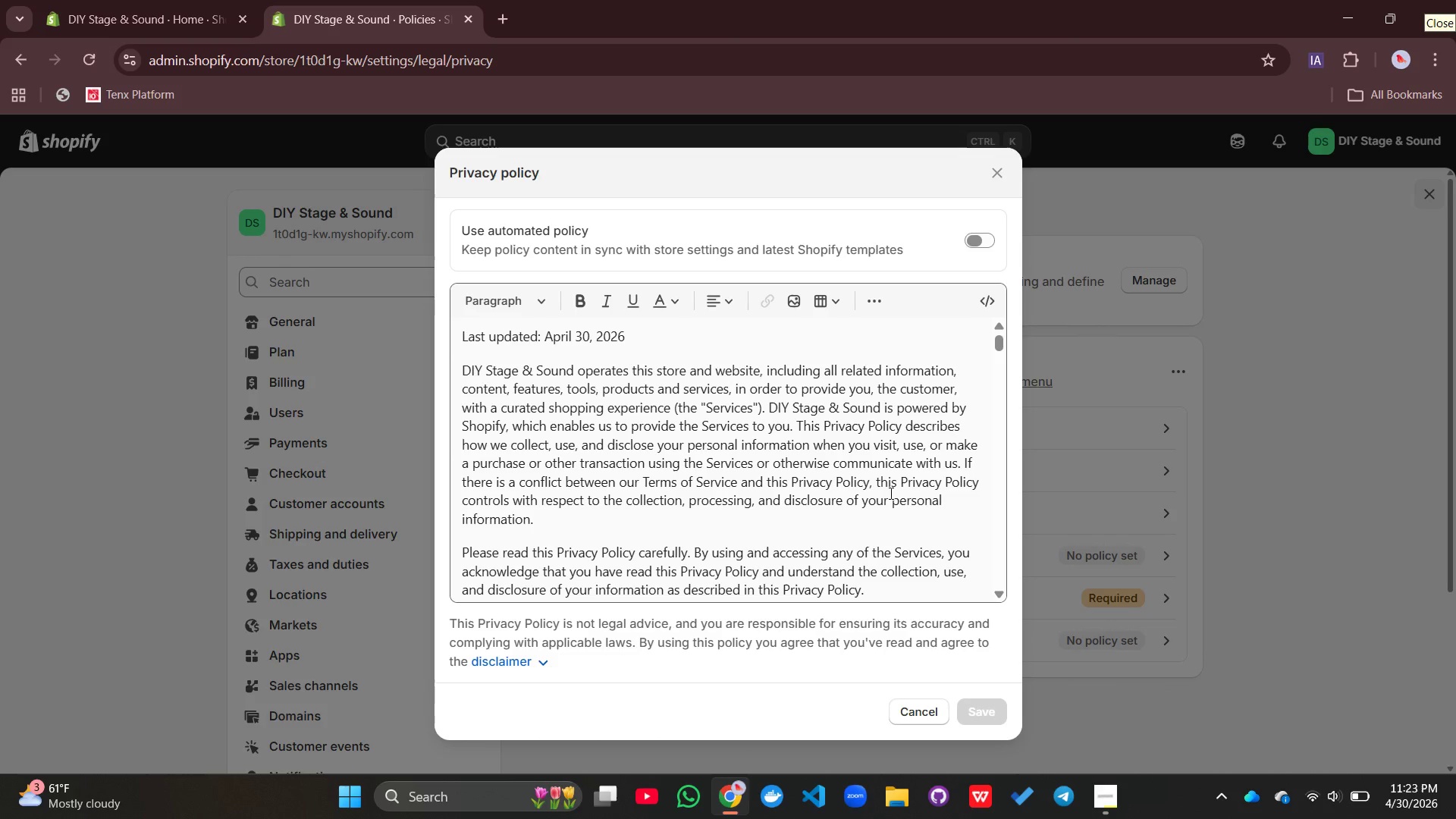 
scroll: coordinate [881, 590], scroll_direction: down, amount: 14.0
 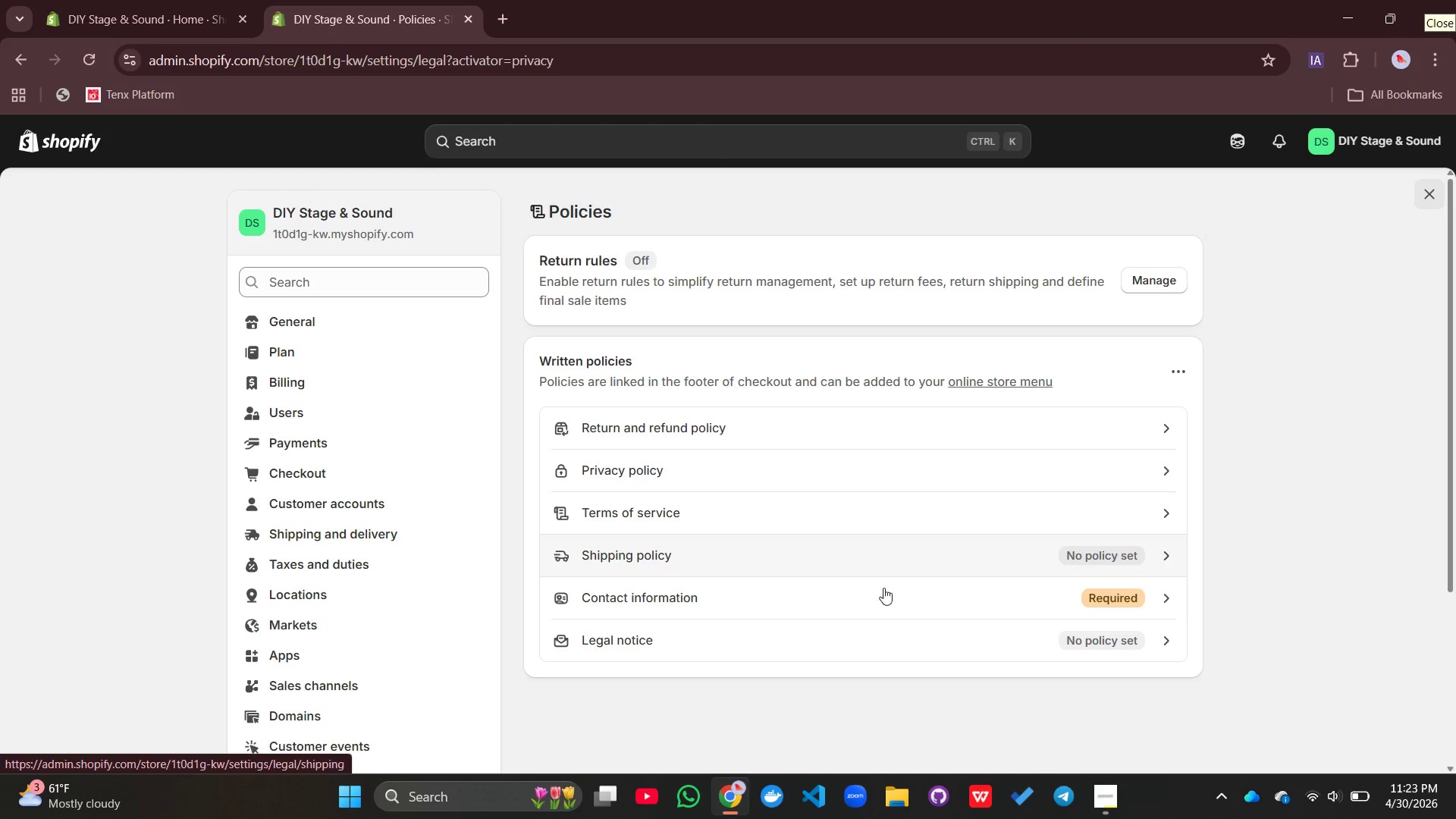 
wait(7.49)
 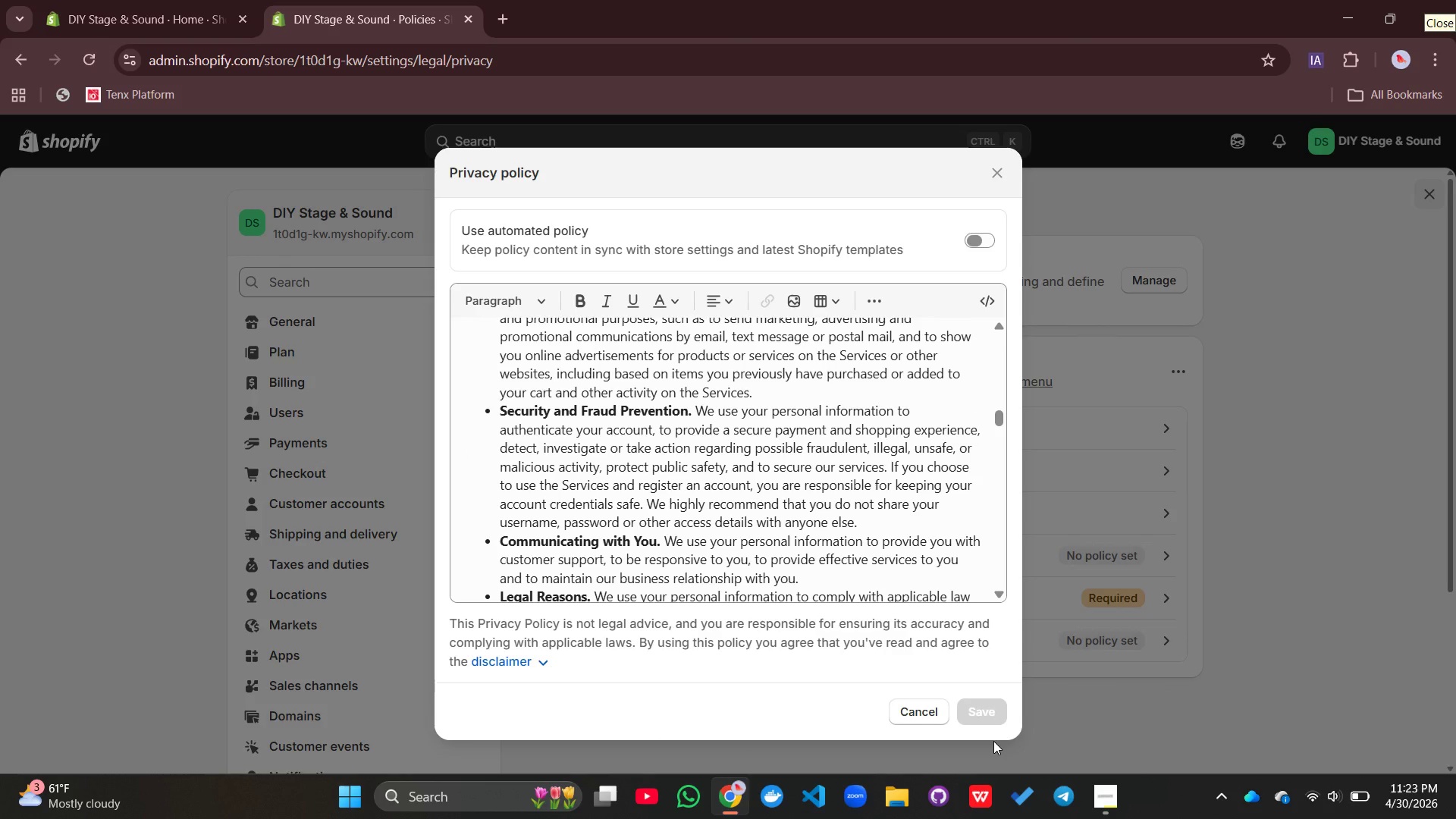 
left_click([855, 632])
 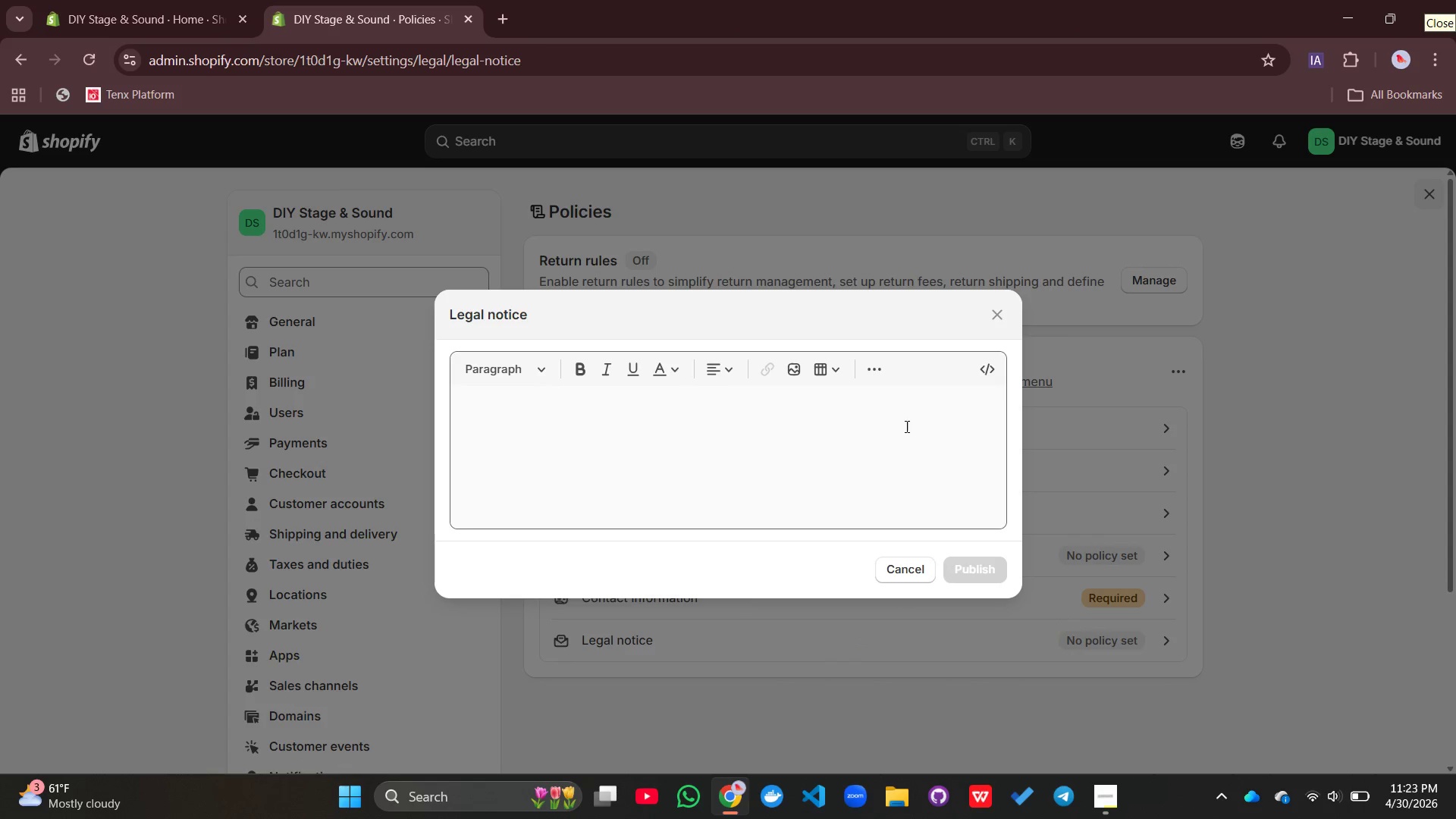 
left_click([994, 309])
 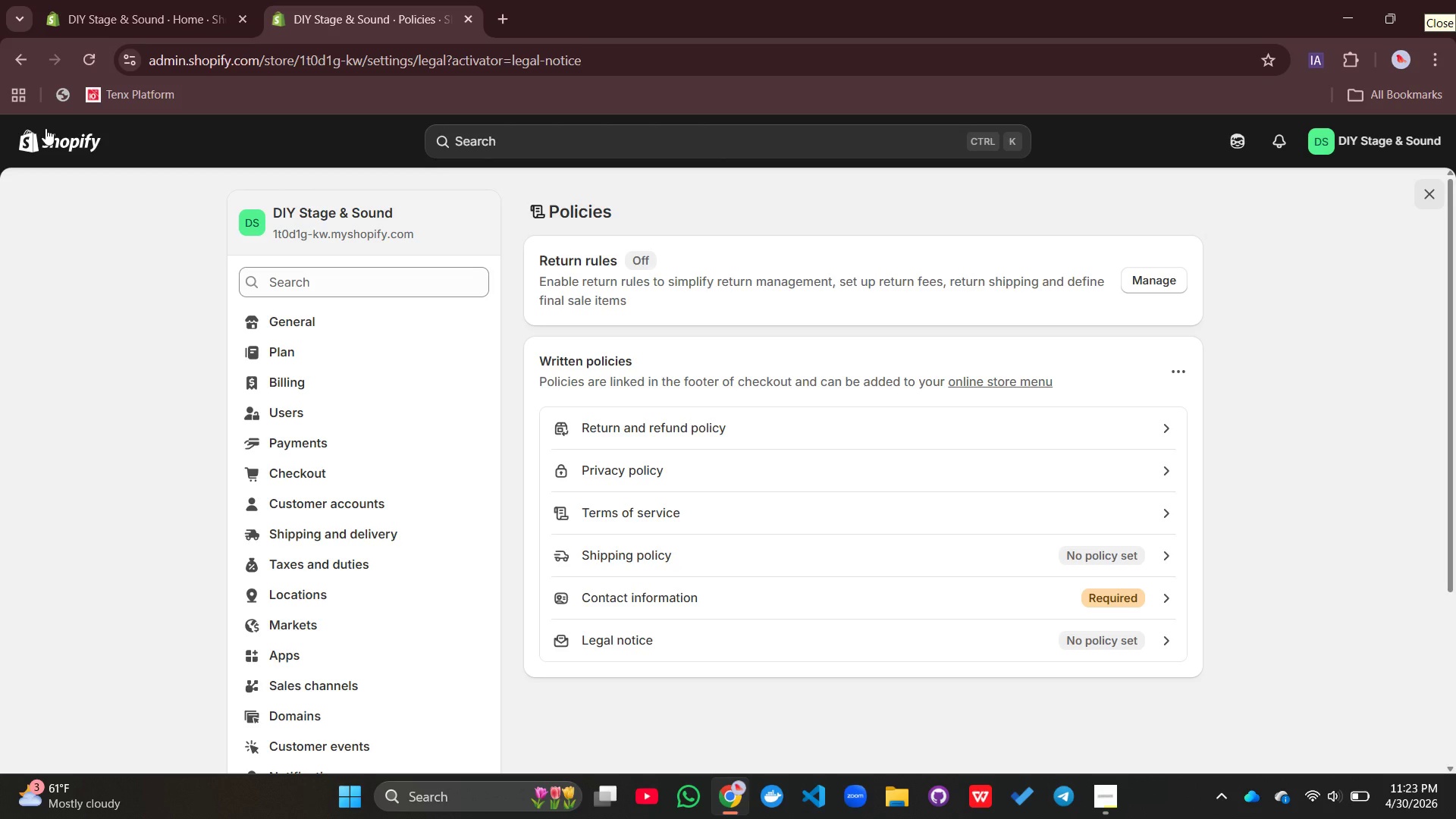 
wait(9.28)
 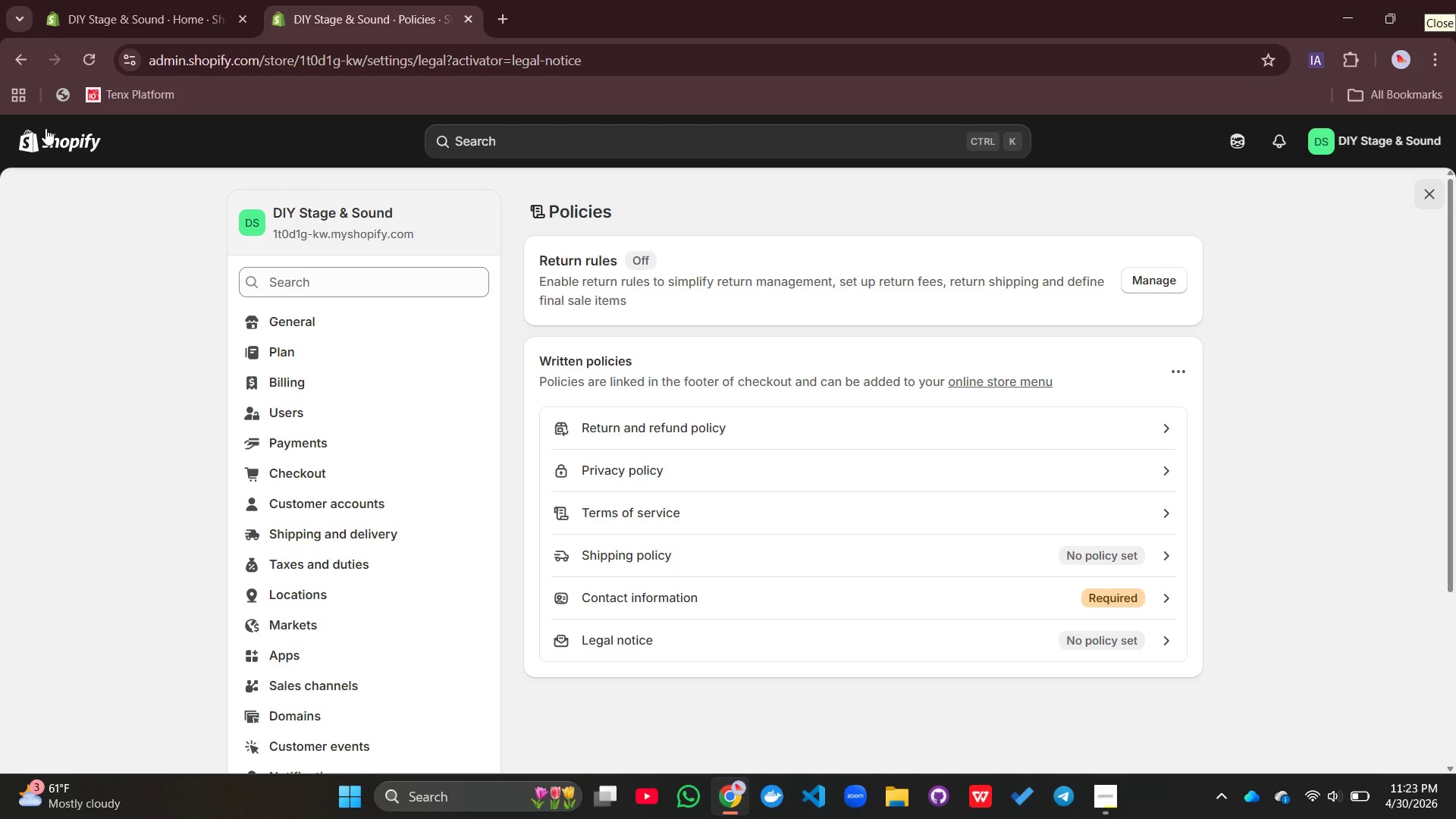 
scroll: coordinate [19, 264], scroll_direction: down, amount: 6.0
 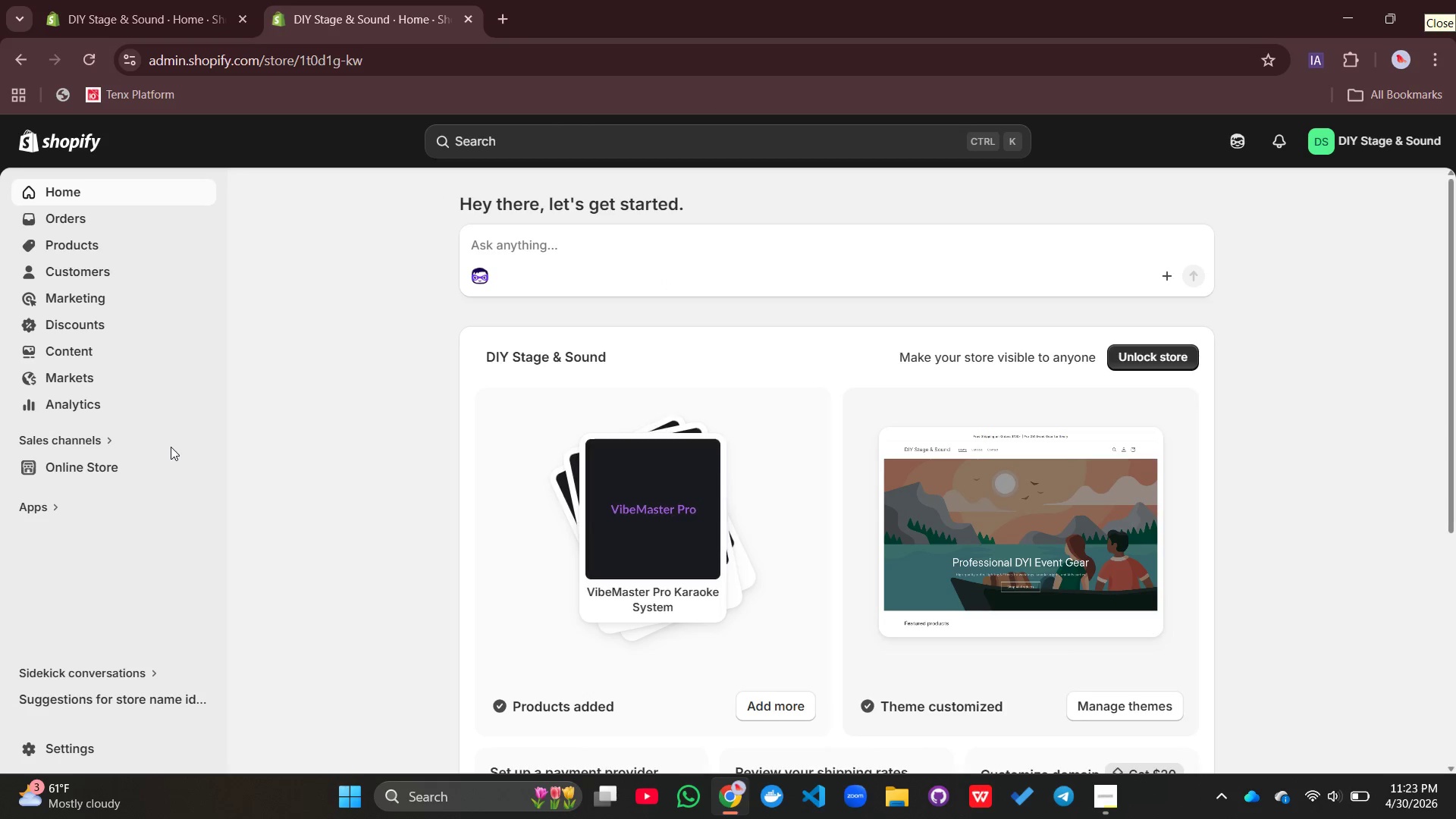 
wait(8.54)
 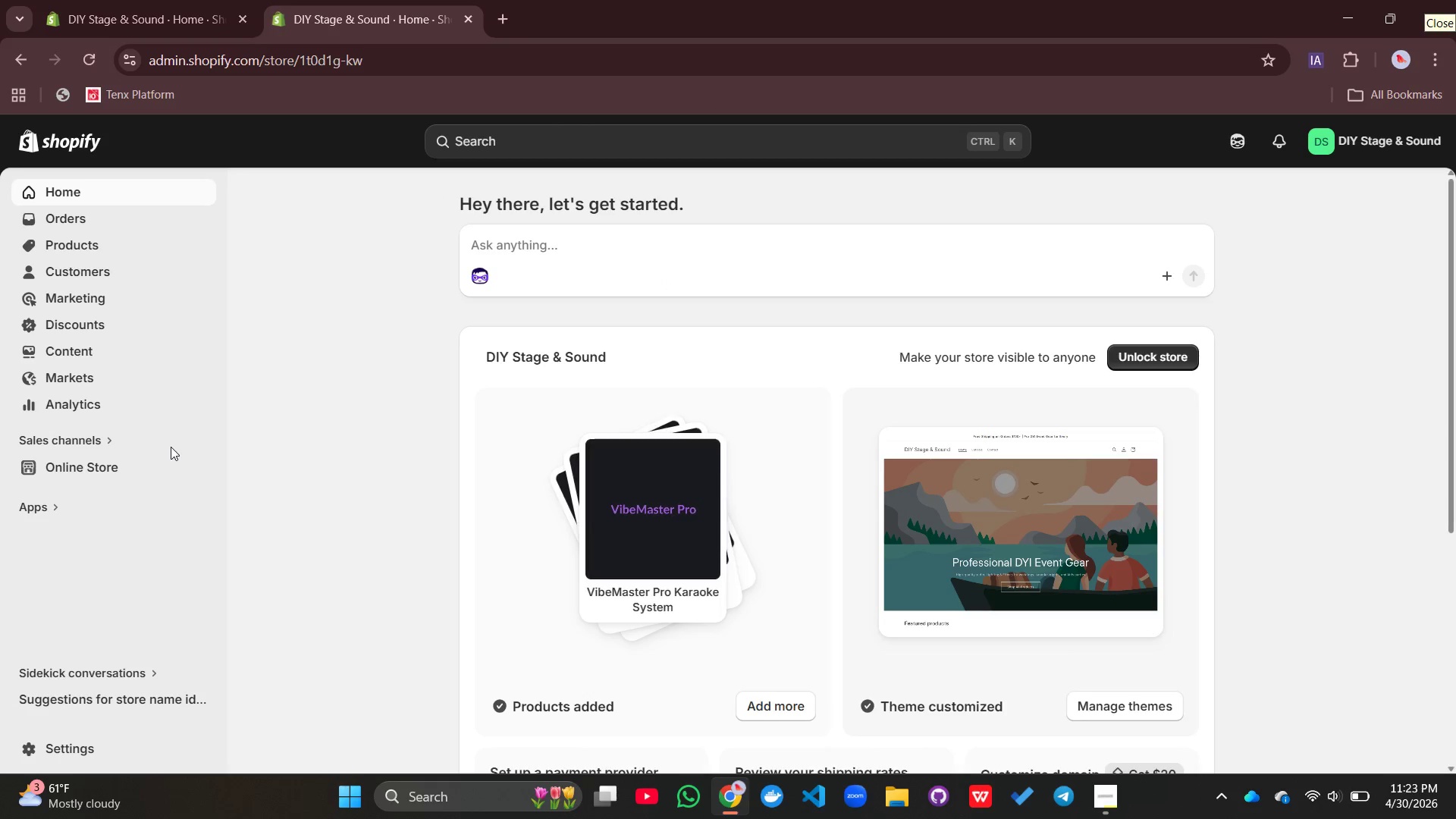 
left_click([1054, 501])
 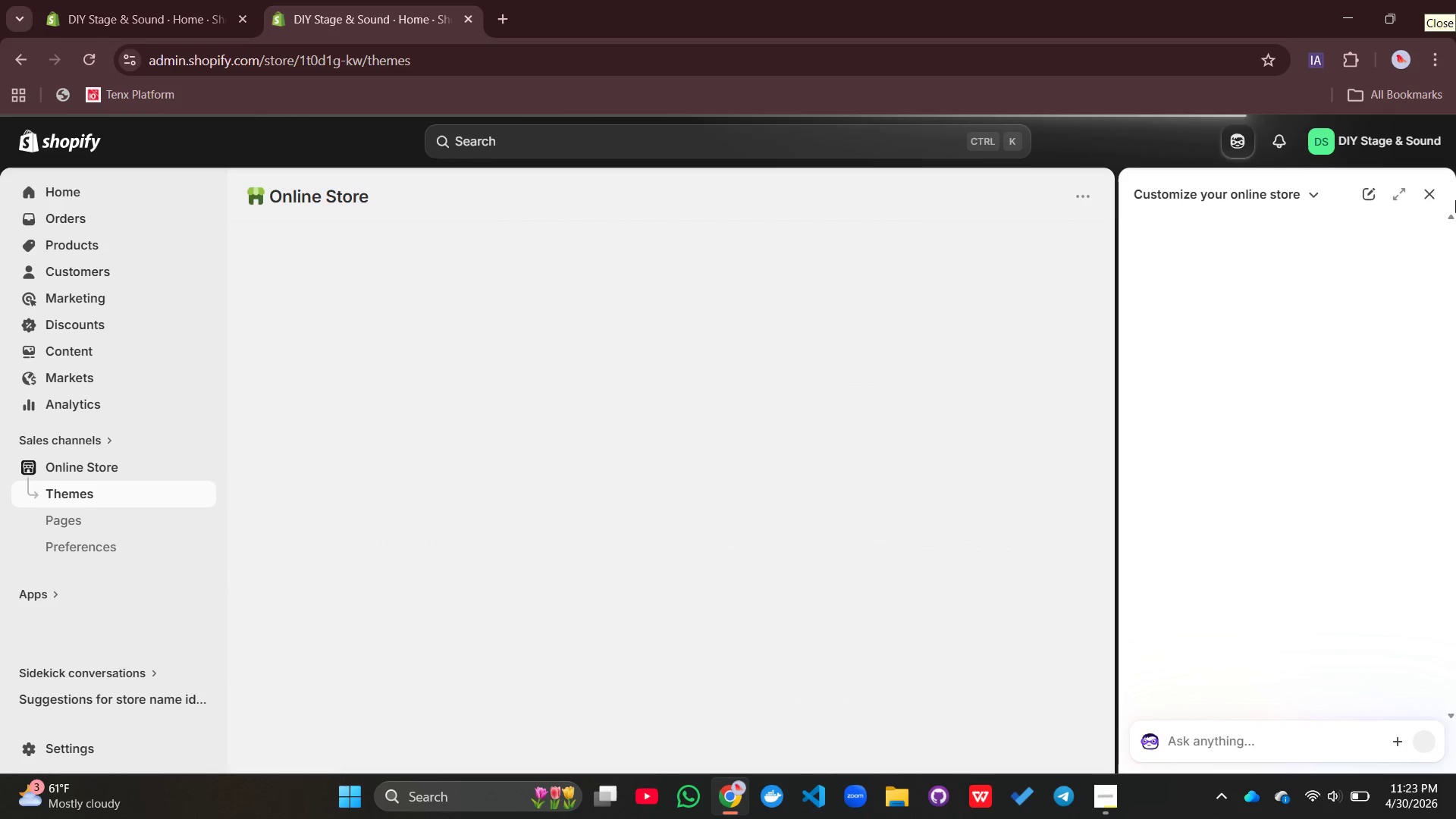 
left_click([1440, 187])
 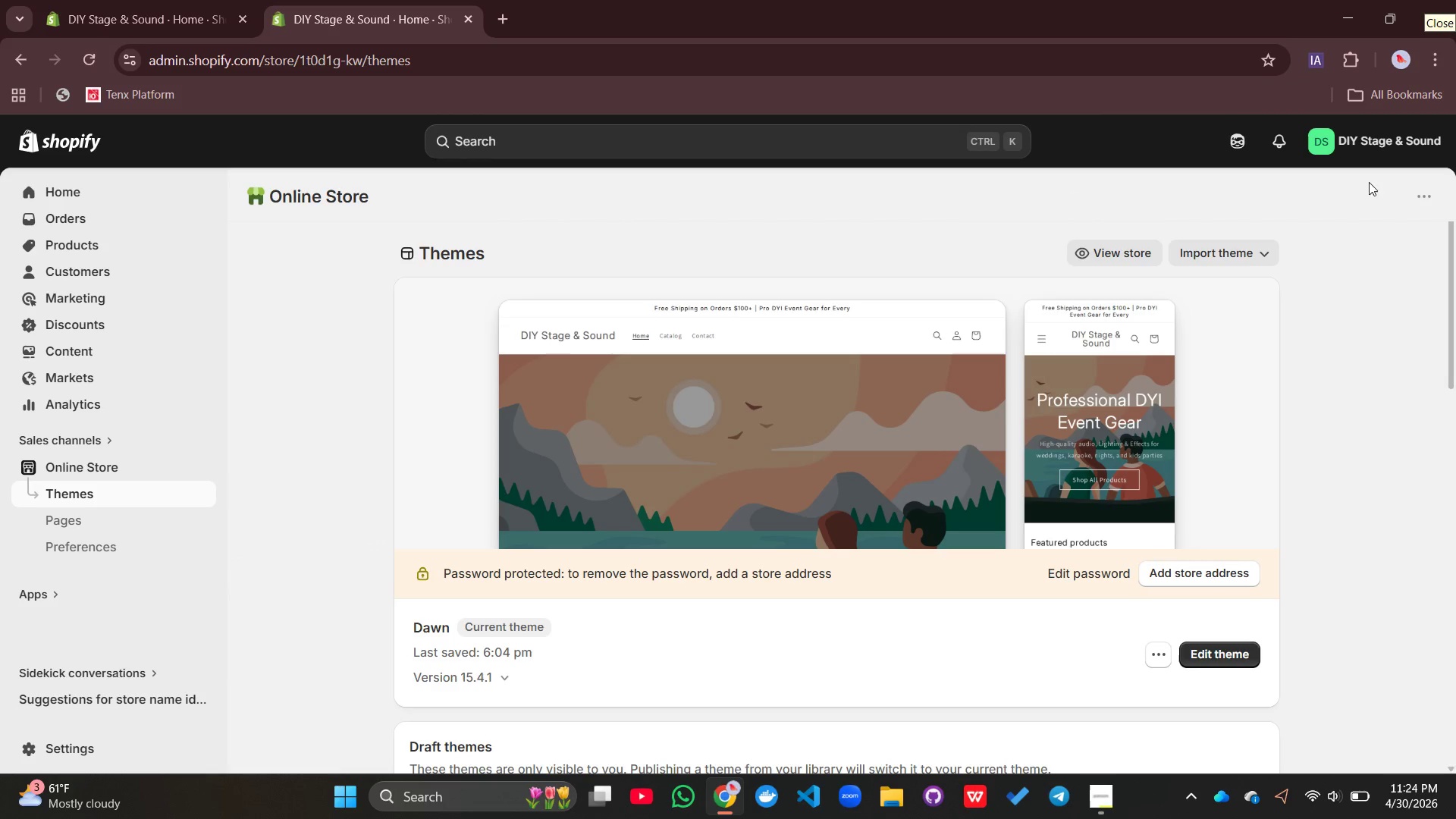 
left_click([1128, 372])
 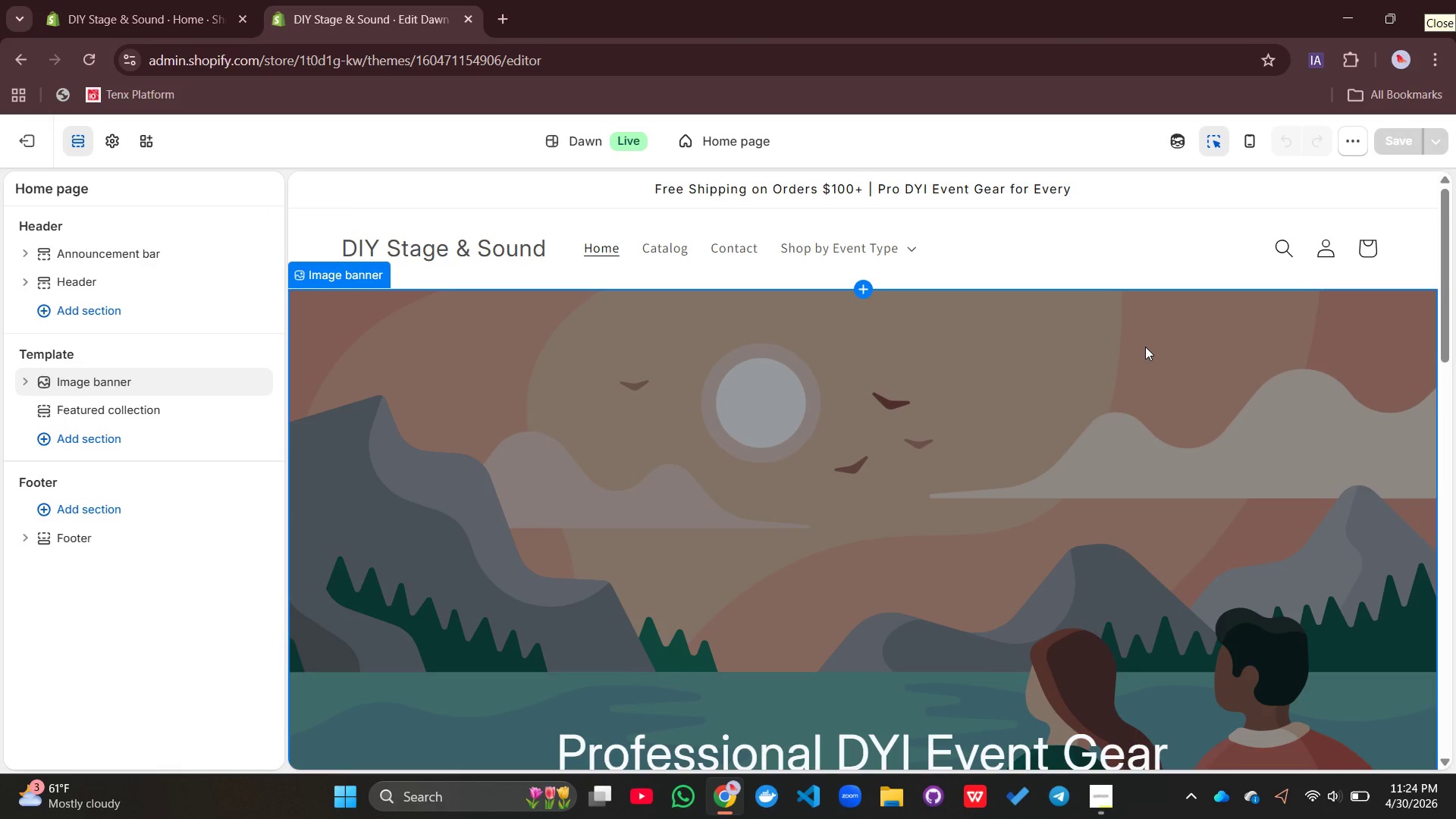 
wait(12.38)
 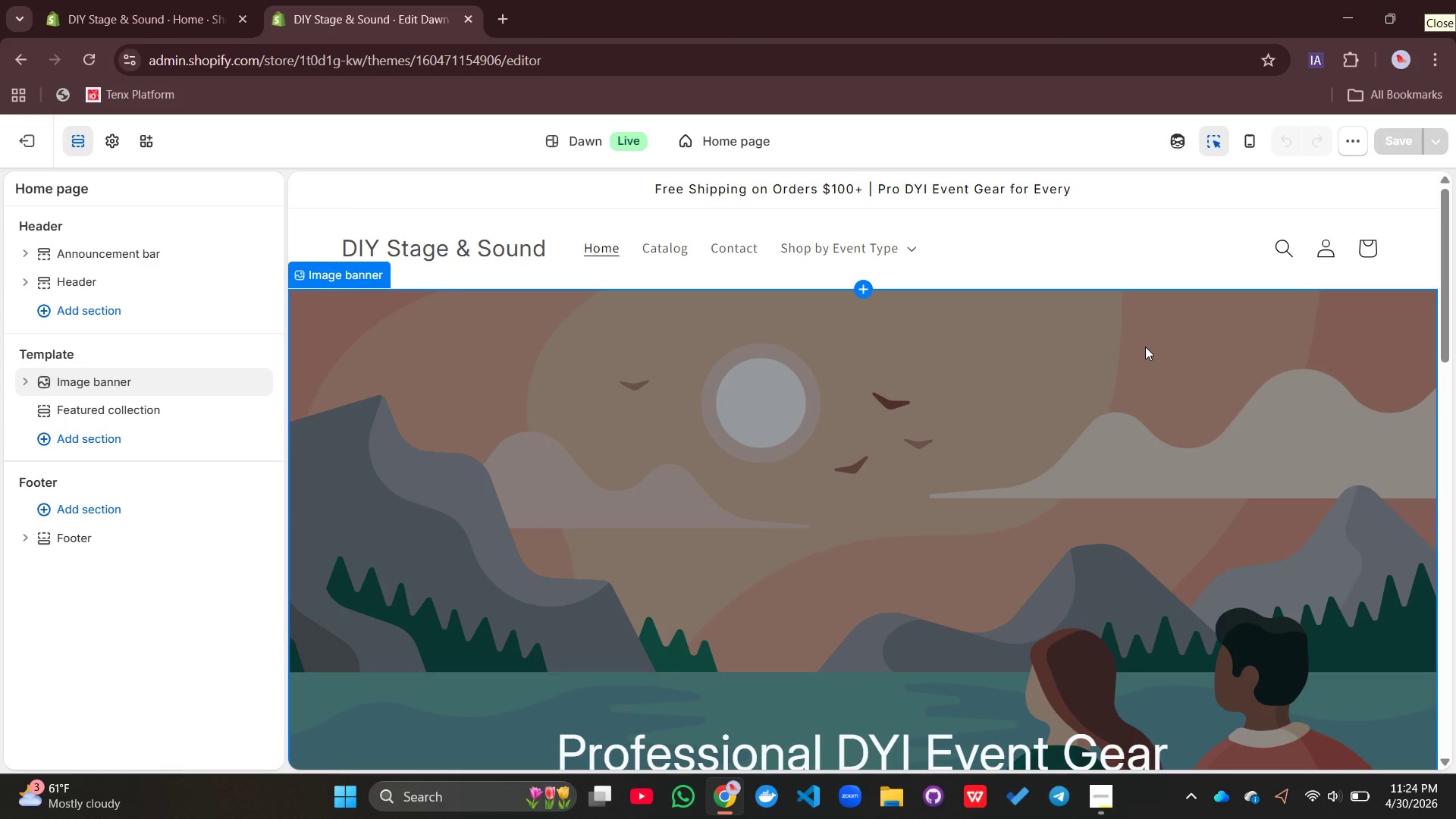 
scroll: coordinate [1116, 350], scroll_direction: none, amount: 0.0
 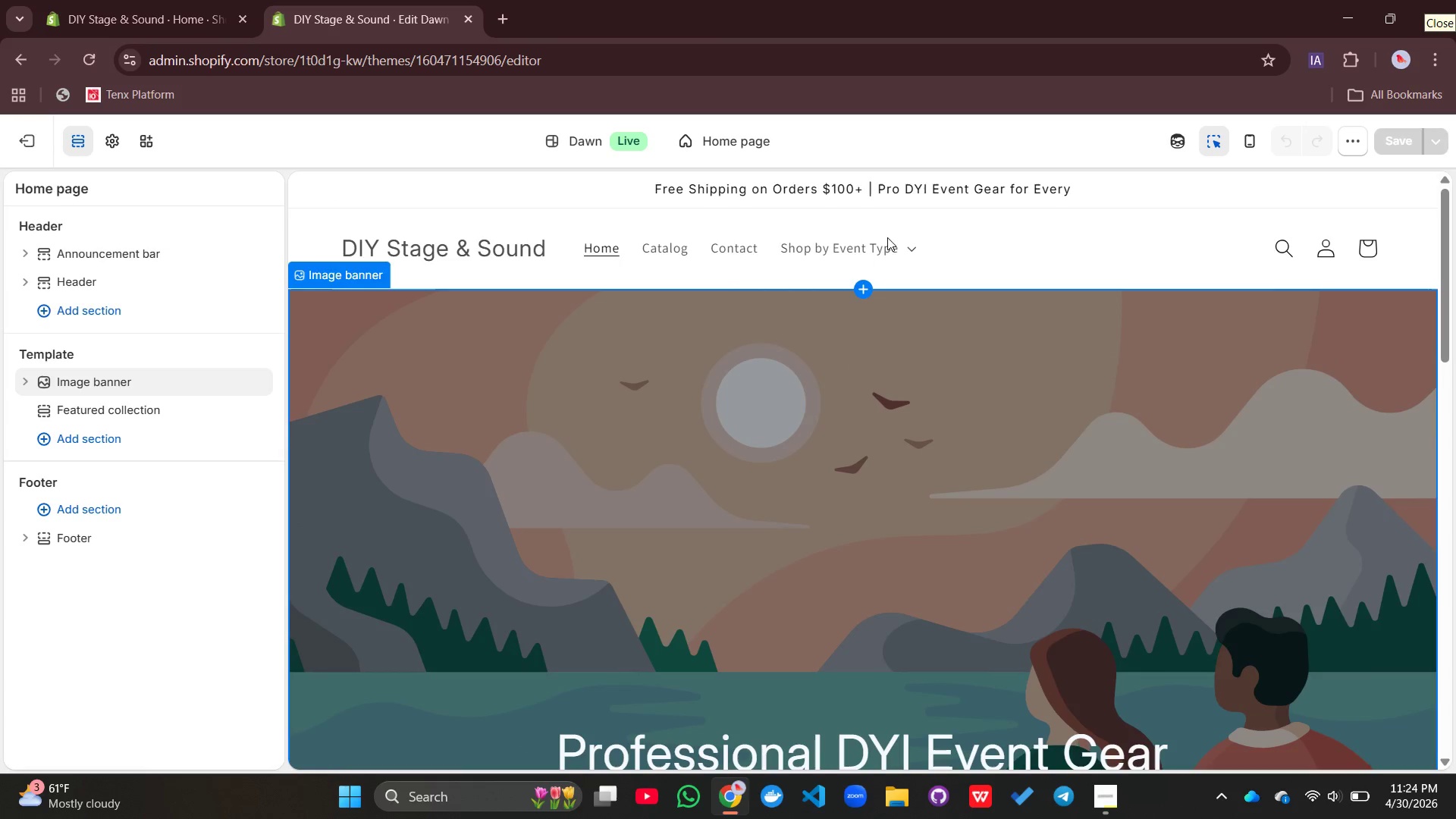 
left_click([873, 248])
 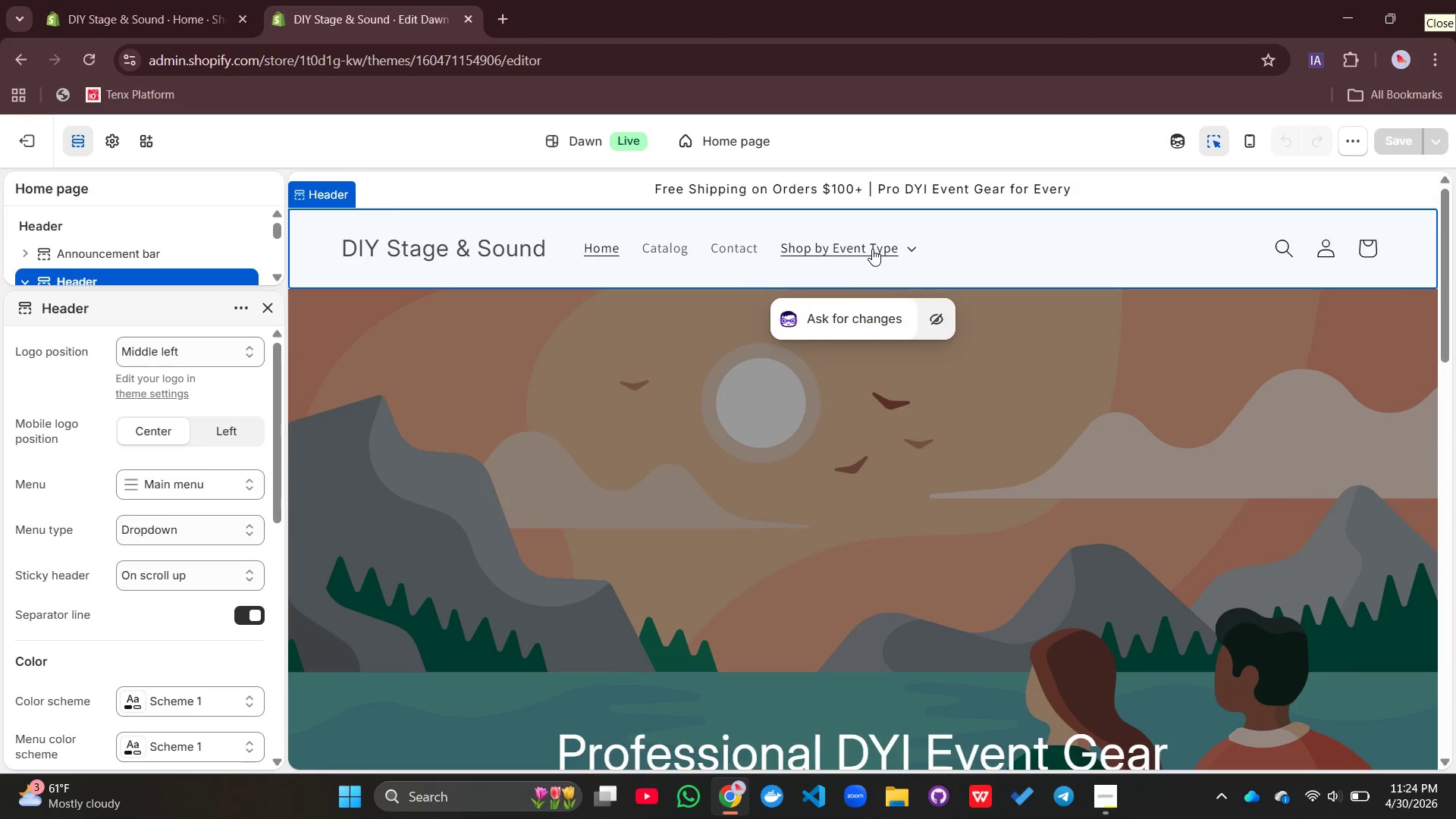 
left_click([872, 249])
 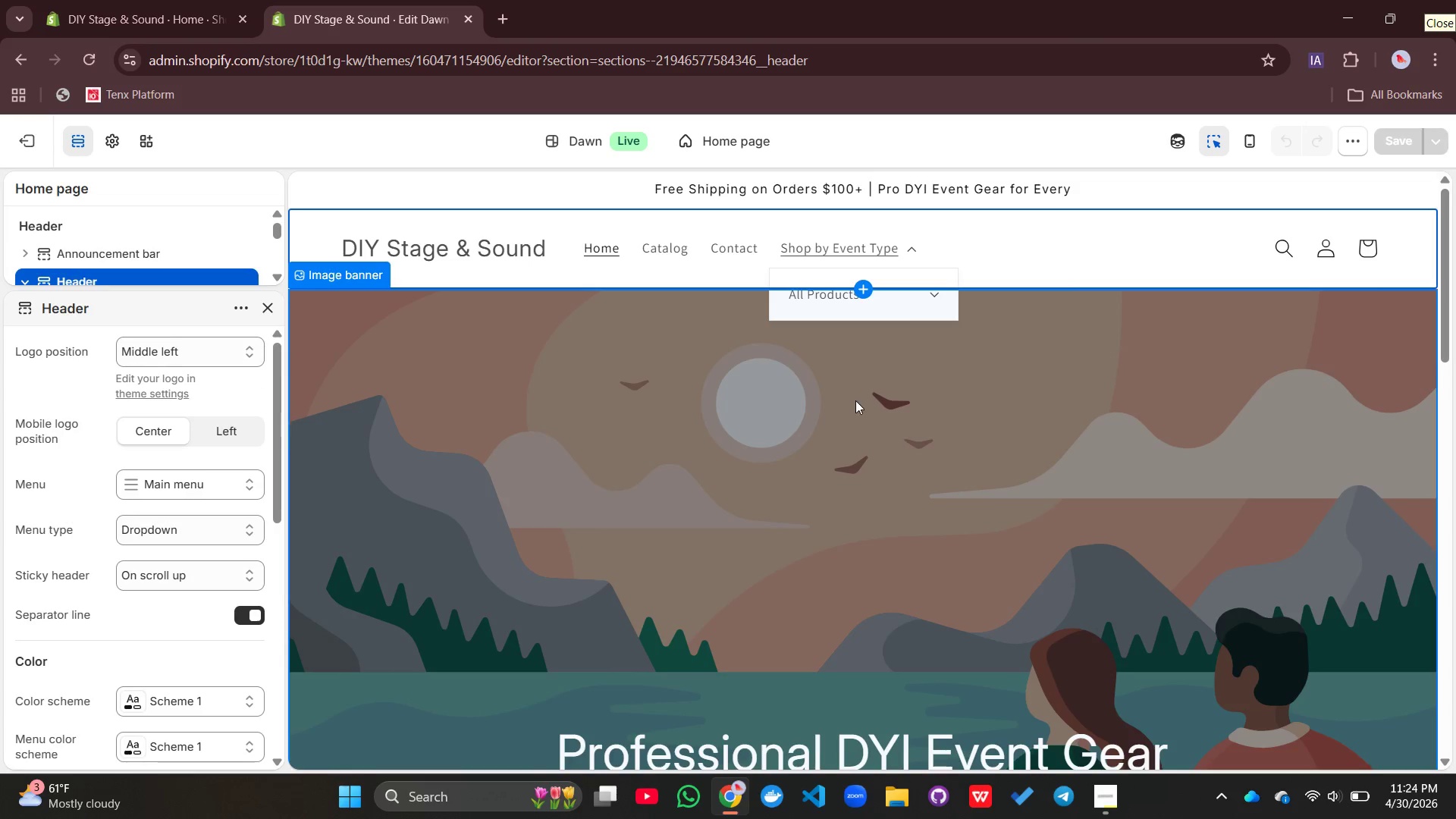 
left_click([672, 316])
 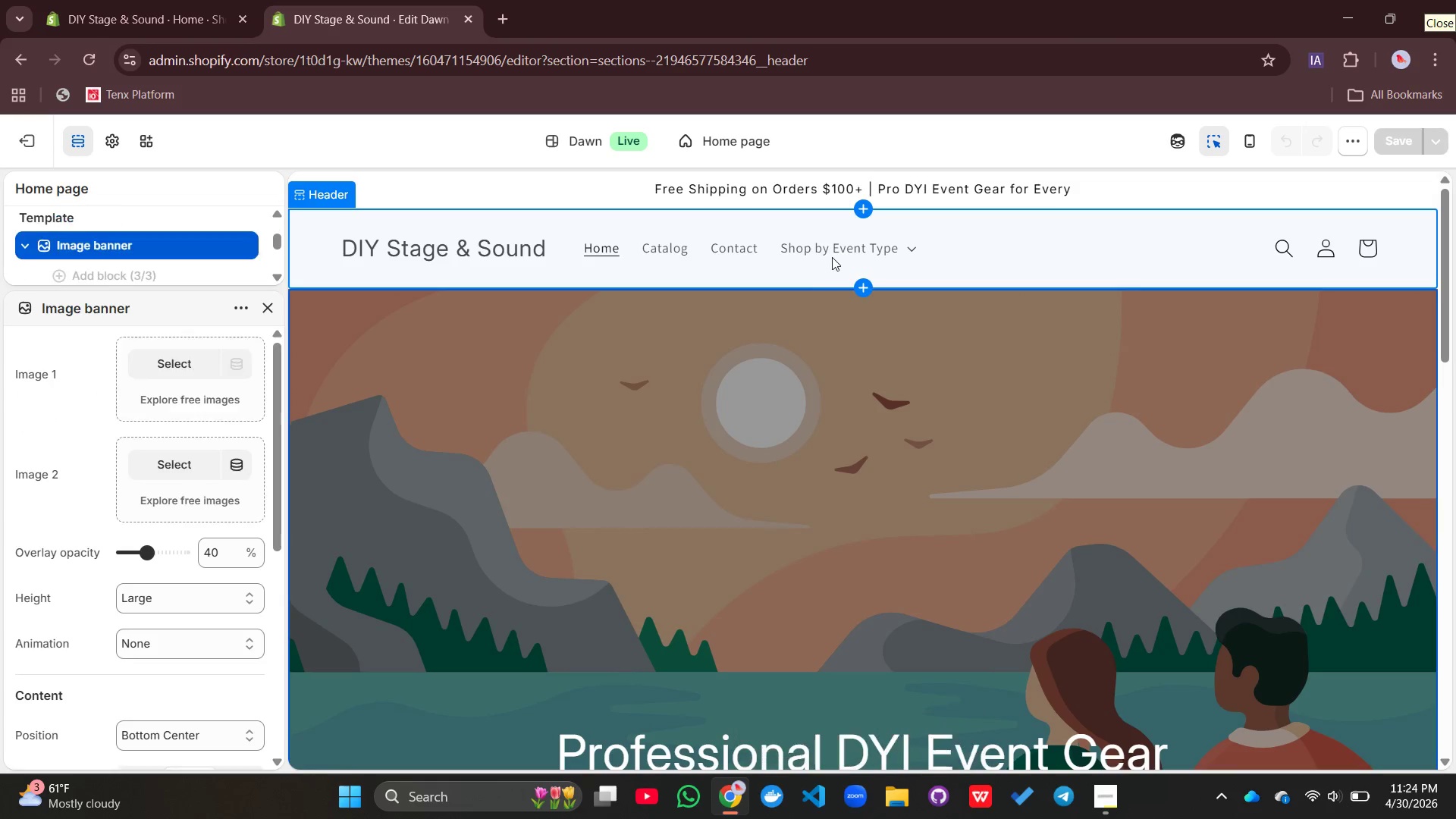 
left_click([835, 253])
 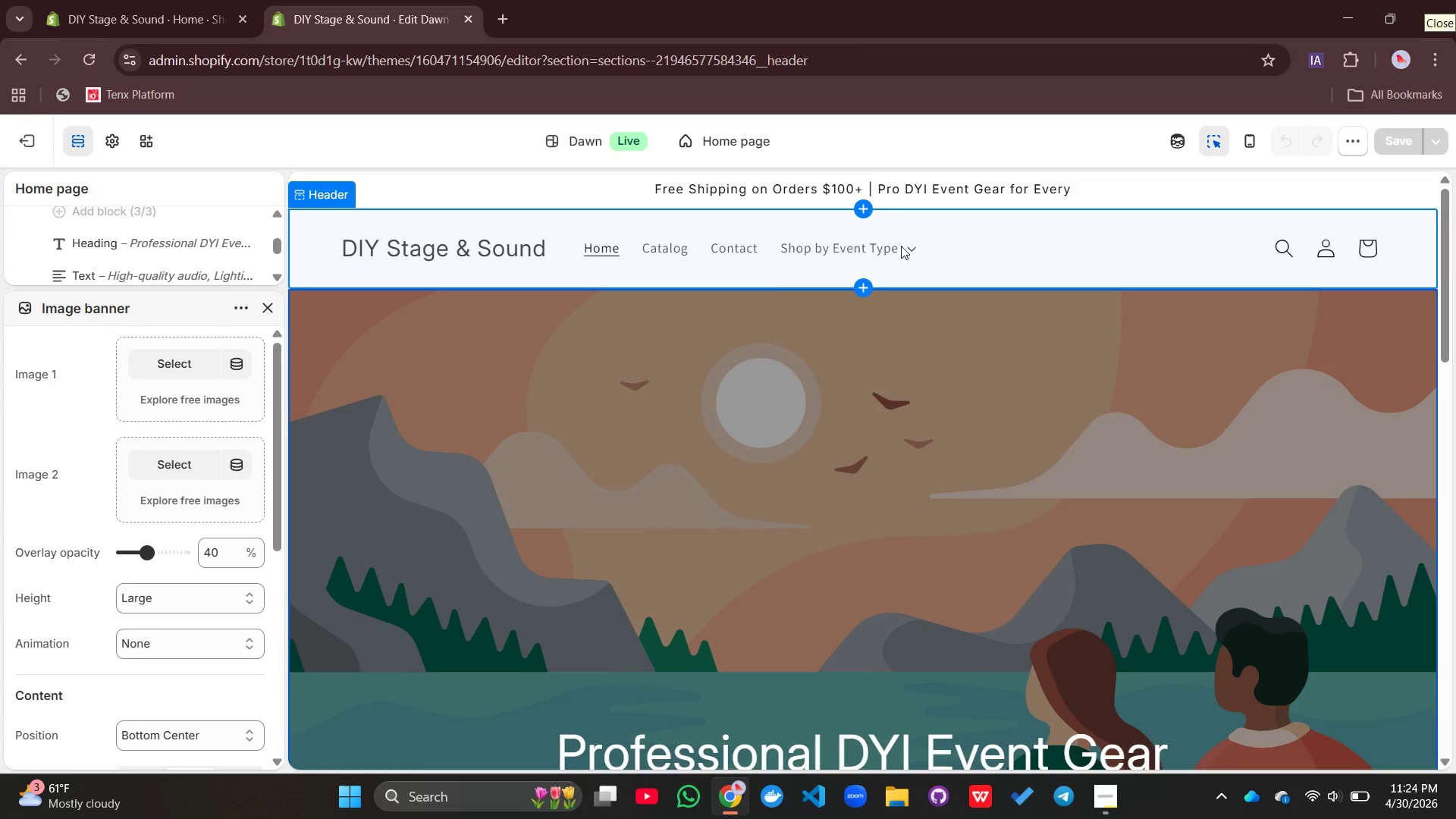 
left_click([905, 246])
 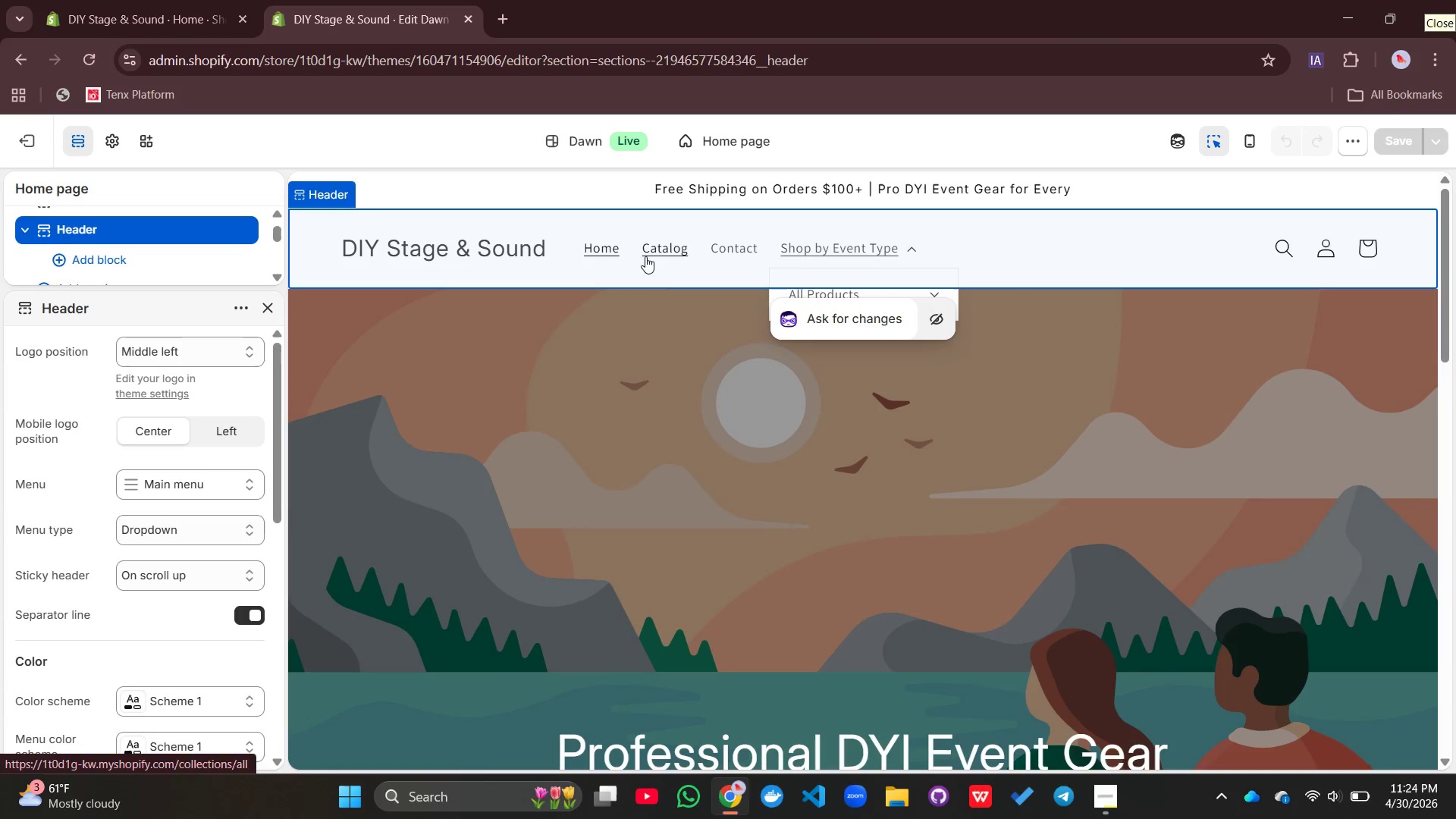 
scroll: coordinate [656, 478], scroll_direction: down, amount: 24.0
 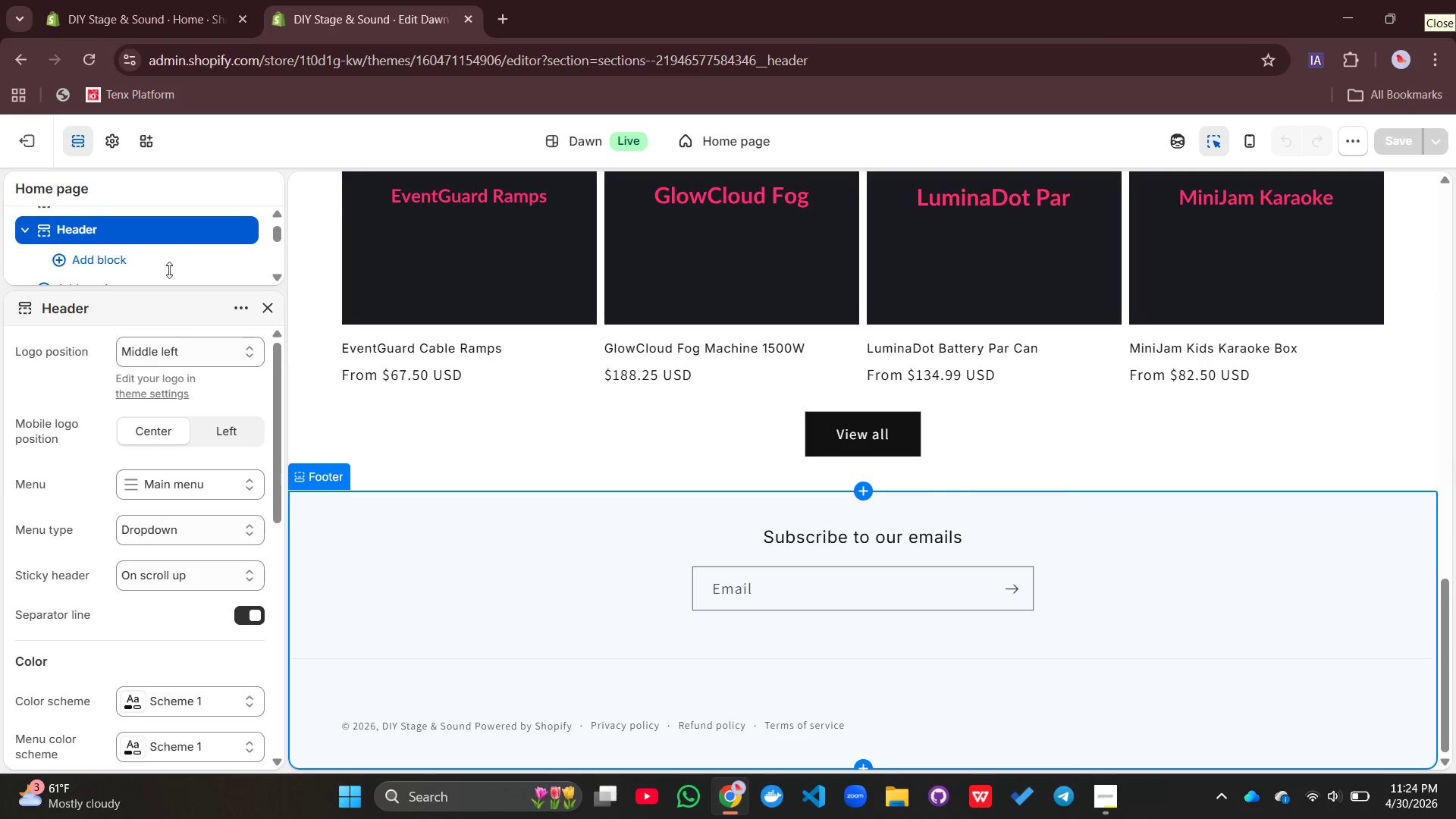 
left_click([18, 150])
 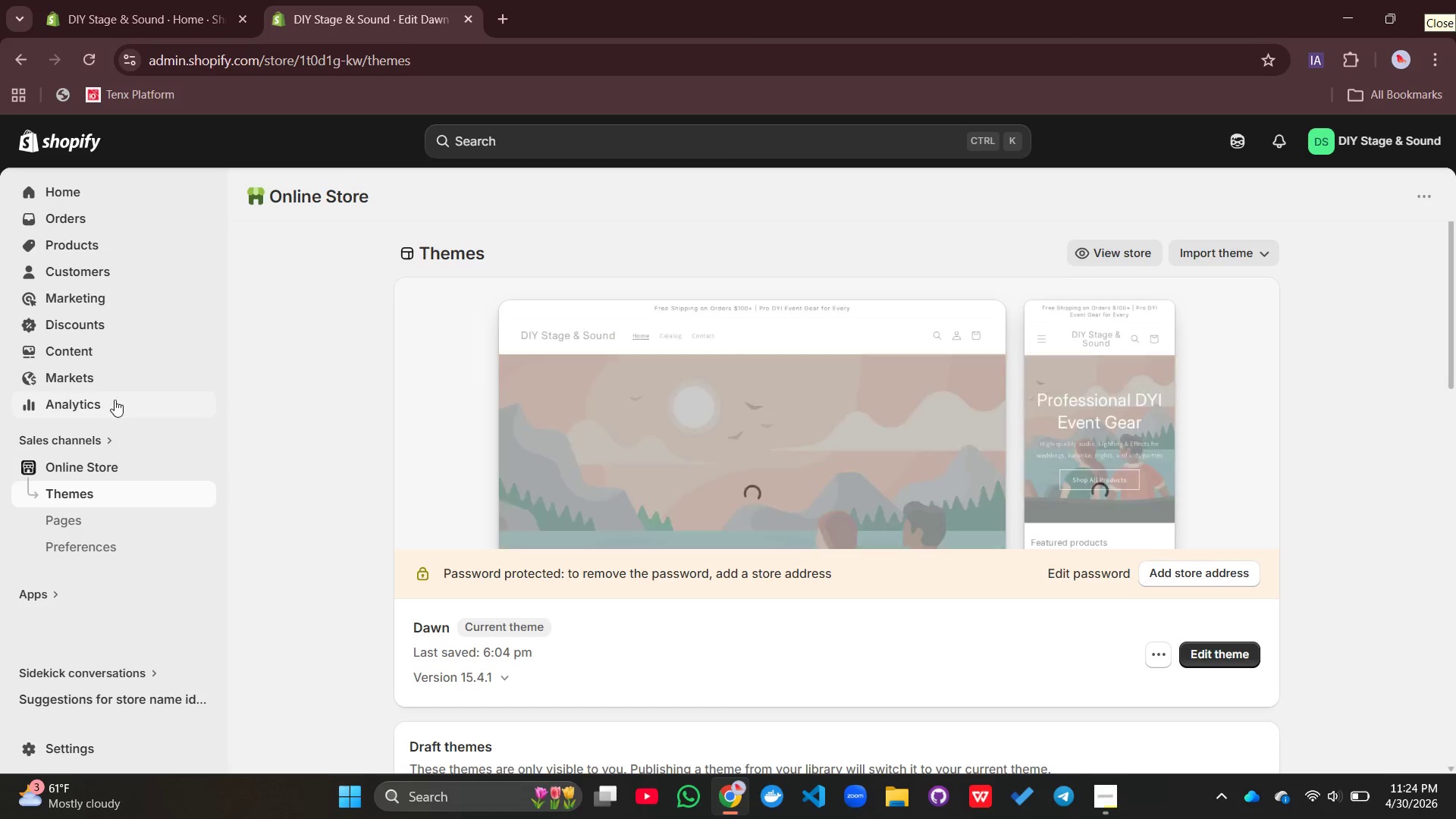 
left_click([127, 358])
 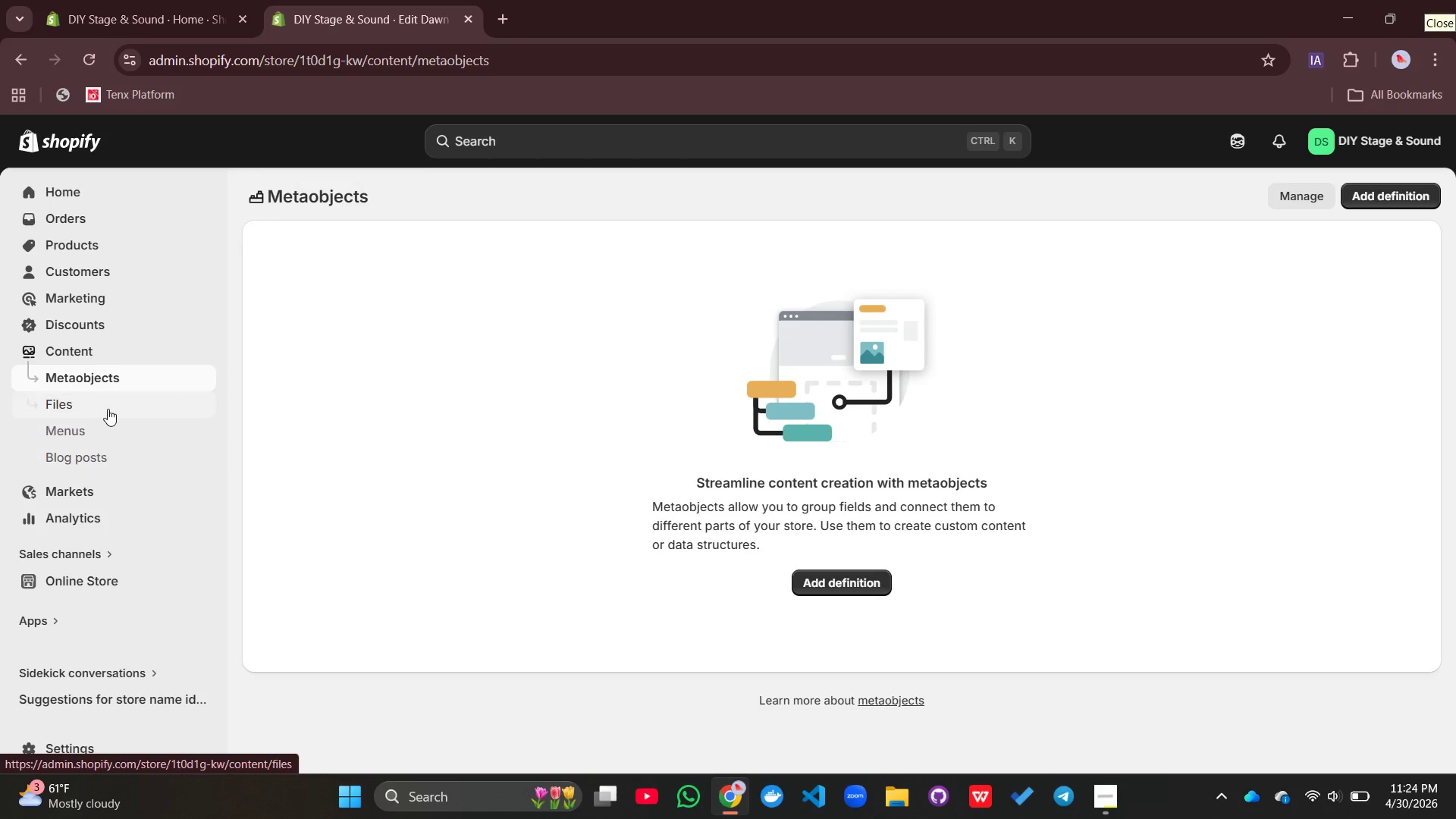 
left_click([100, 432])
 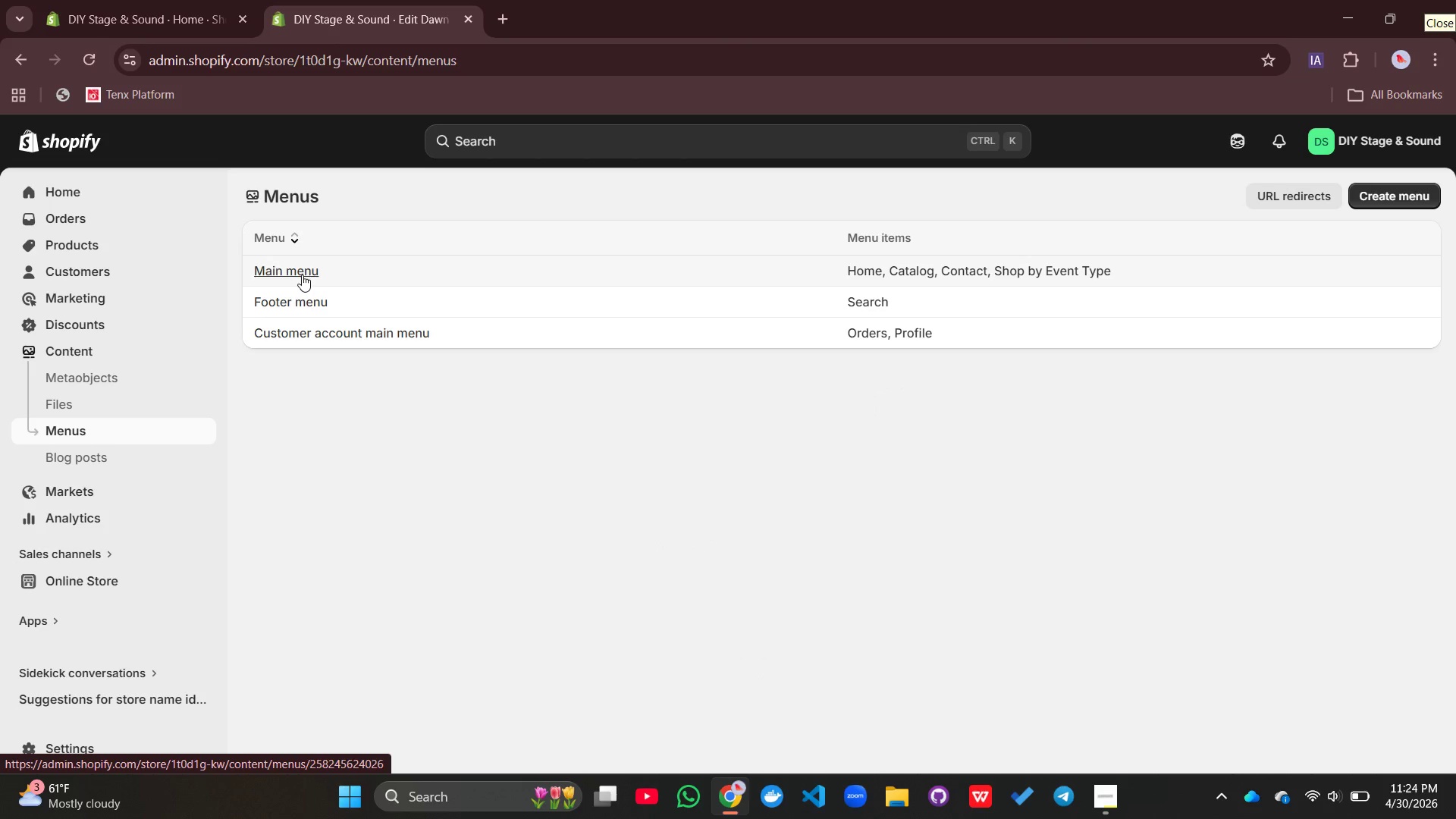 
left_click([306, 273])
 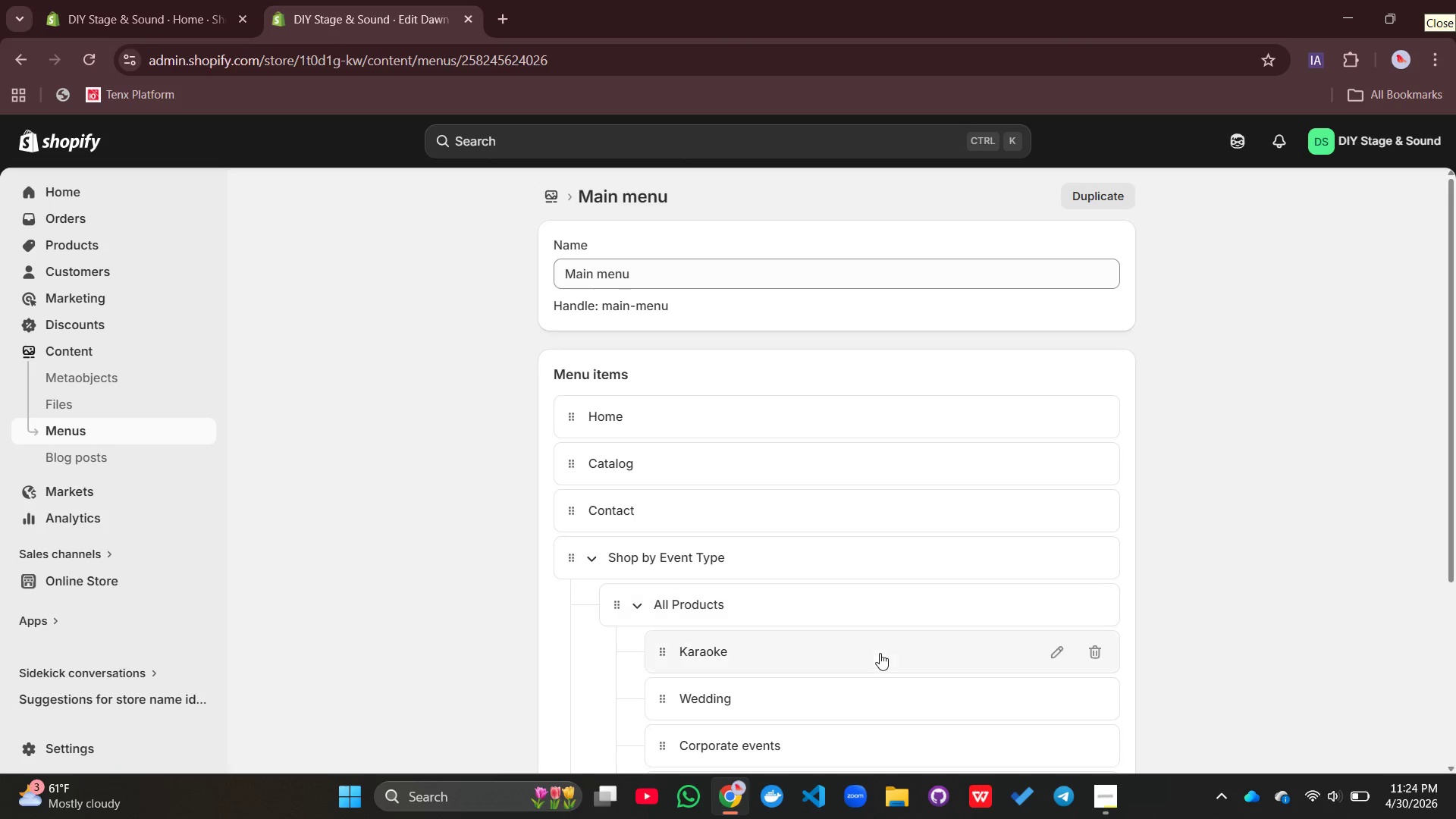 
scroll: coordinate [829, 604], scroll_direction: down, amount: 5.0
 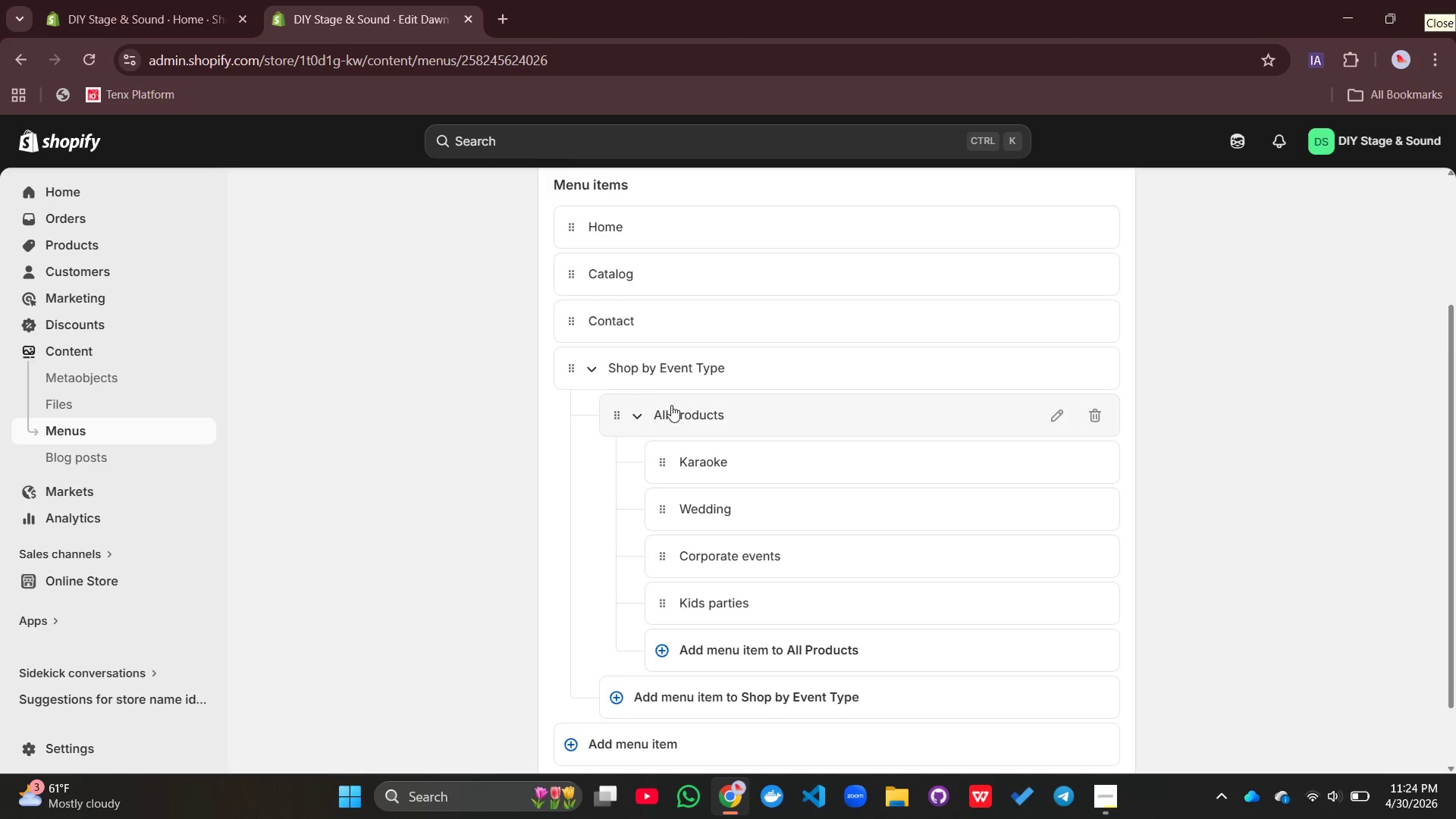 
wait(5.75)
 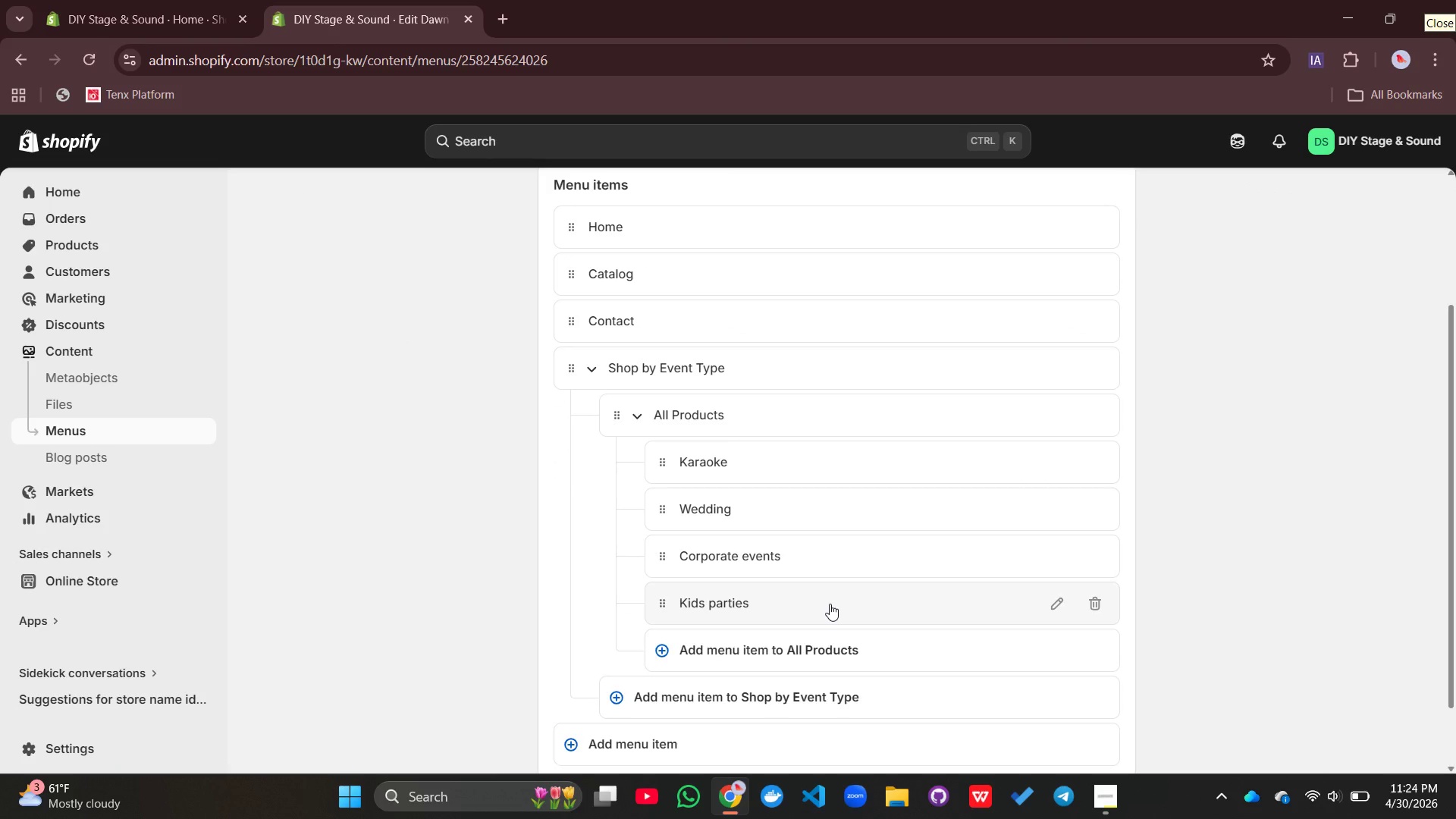 
left_click_drag(start_coordinate=[612, 406], to_coordinate=[566, 410])
 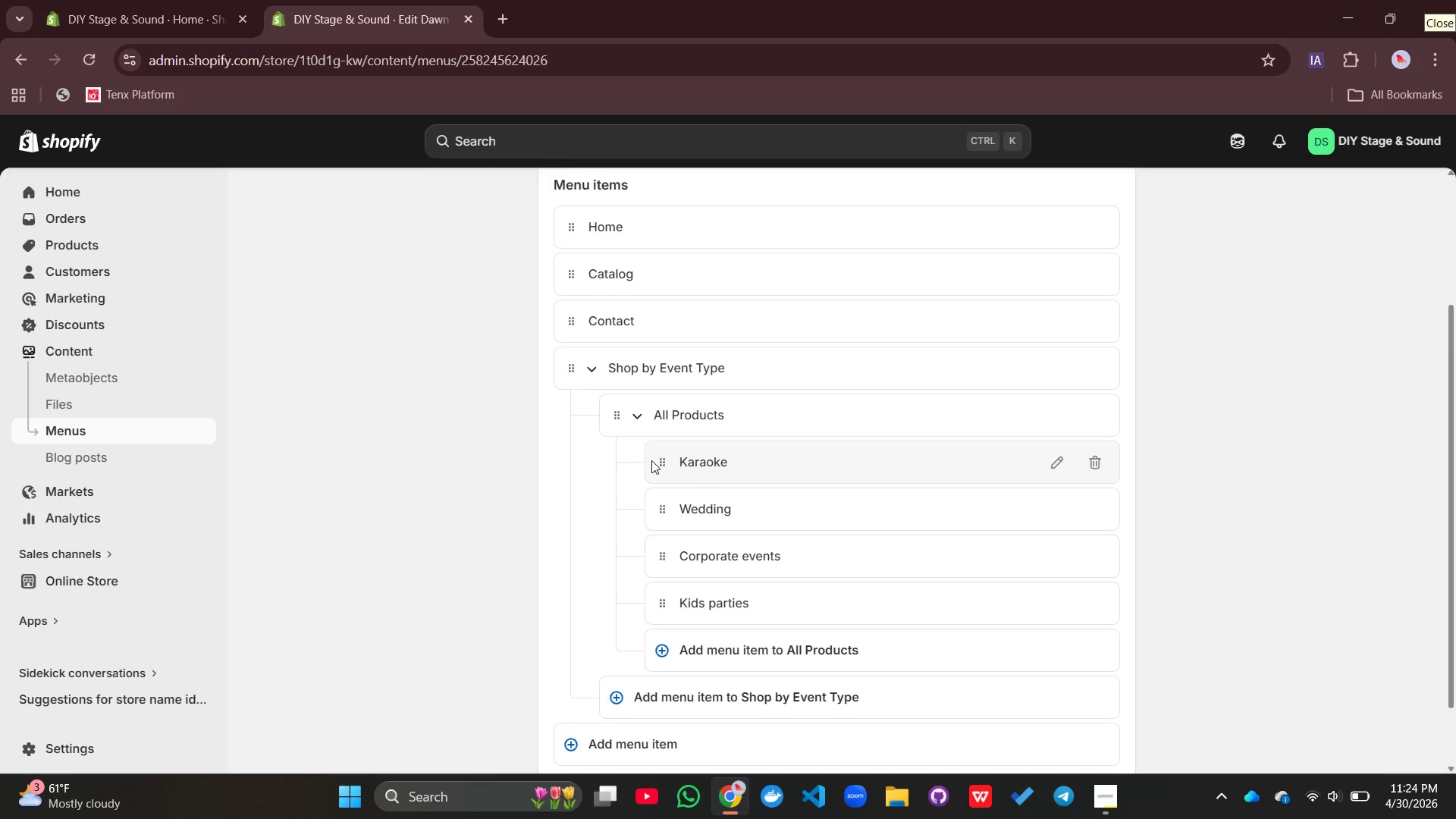 
left_click_drag(start_coordinate=[651, 461], to_coordinate=[607, 463])
 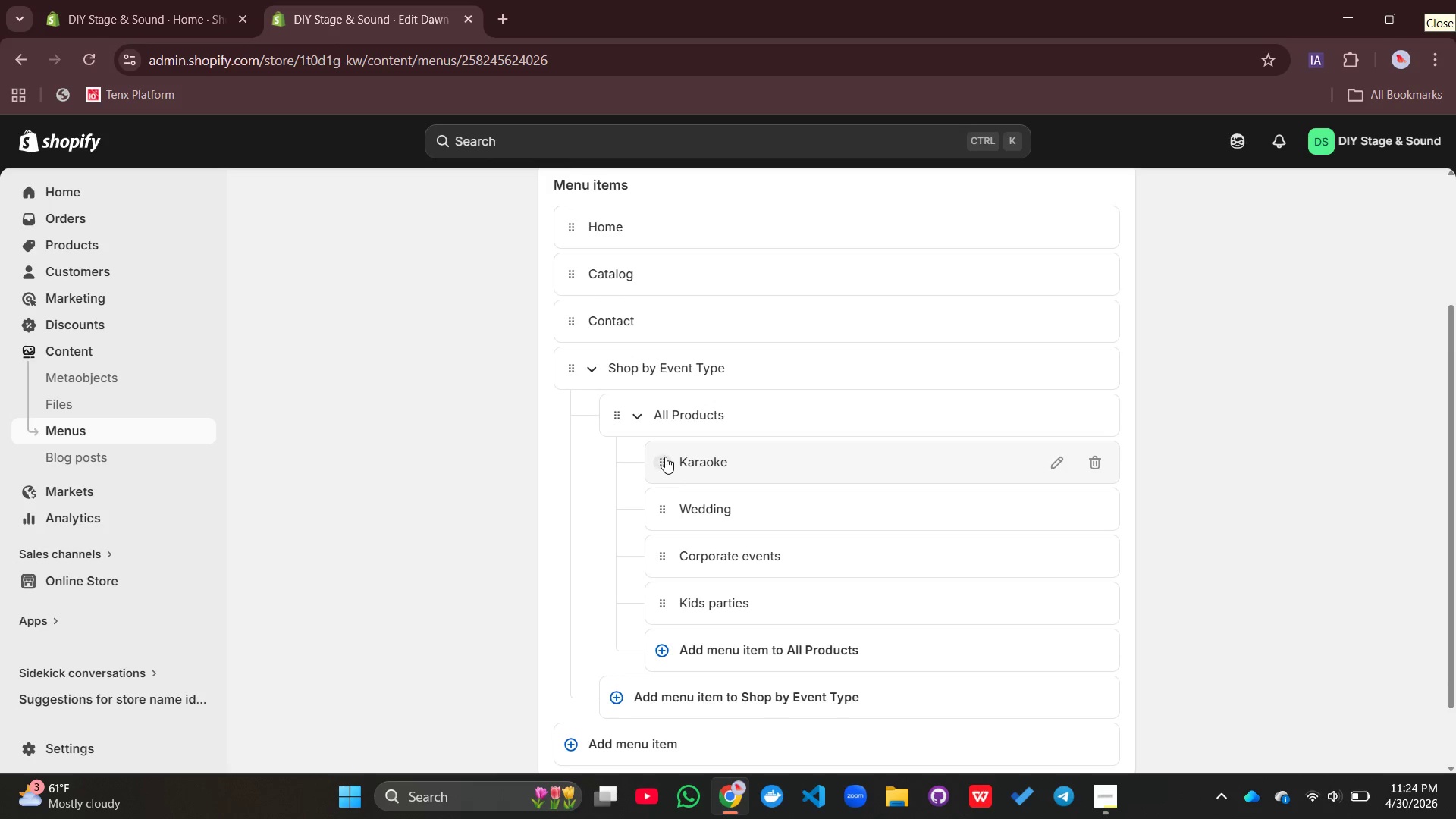 
left_click_drag(start_coordinate=[667, 456], to_coordinate=[583, 385])
 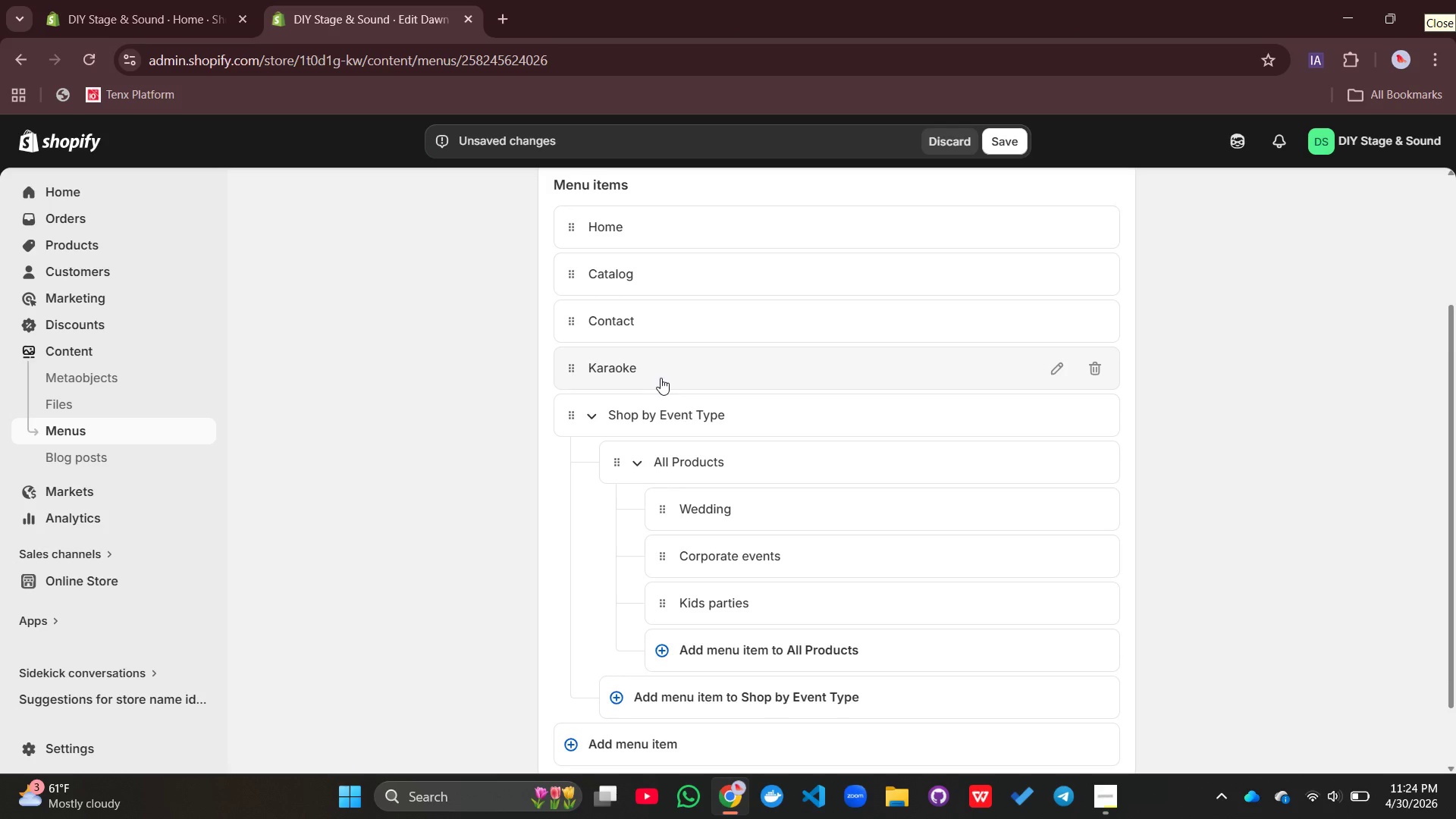 
left_click_drag(start_coordinate=[661, 378], to_coordinate=[650, 411])
 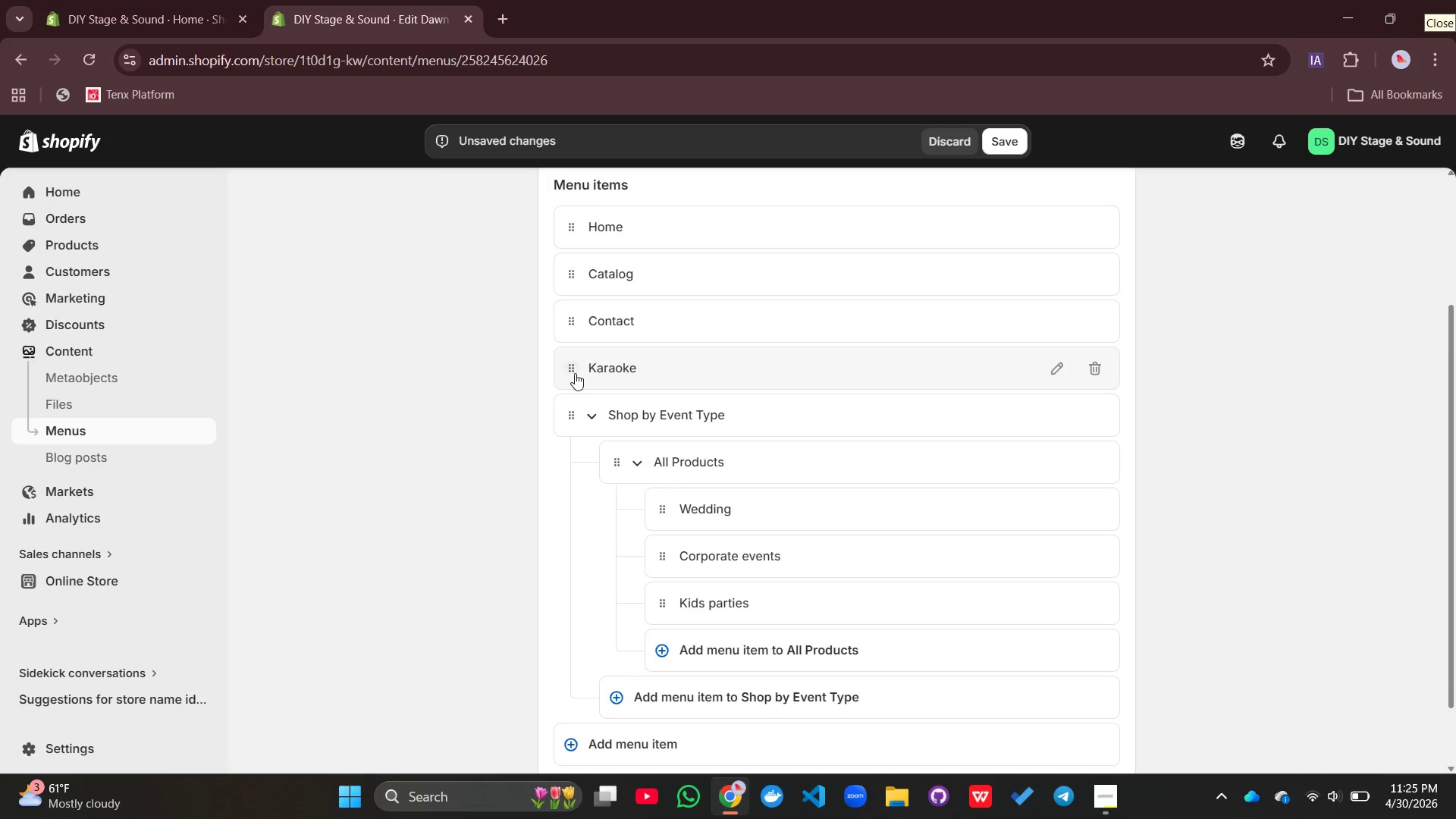 
left_click_drag(start_coordinate=[574, 367], to_coordinate=[654, 416])
 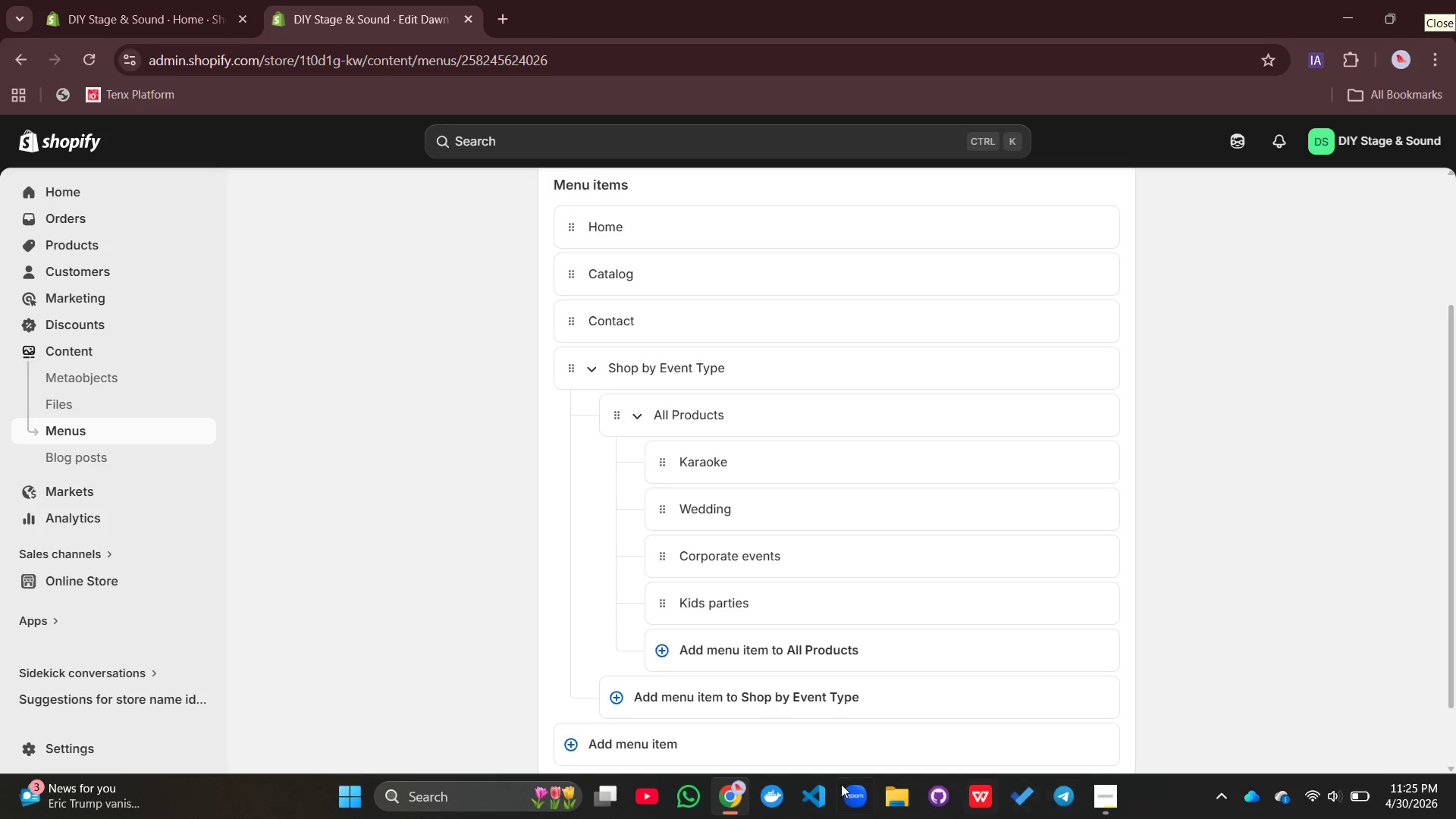 
left_click([745, 795])
 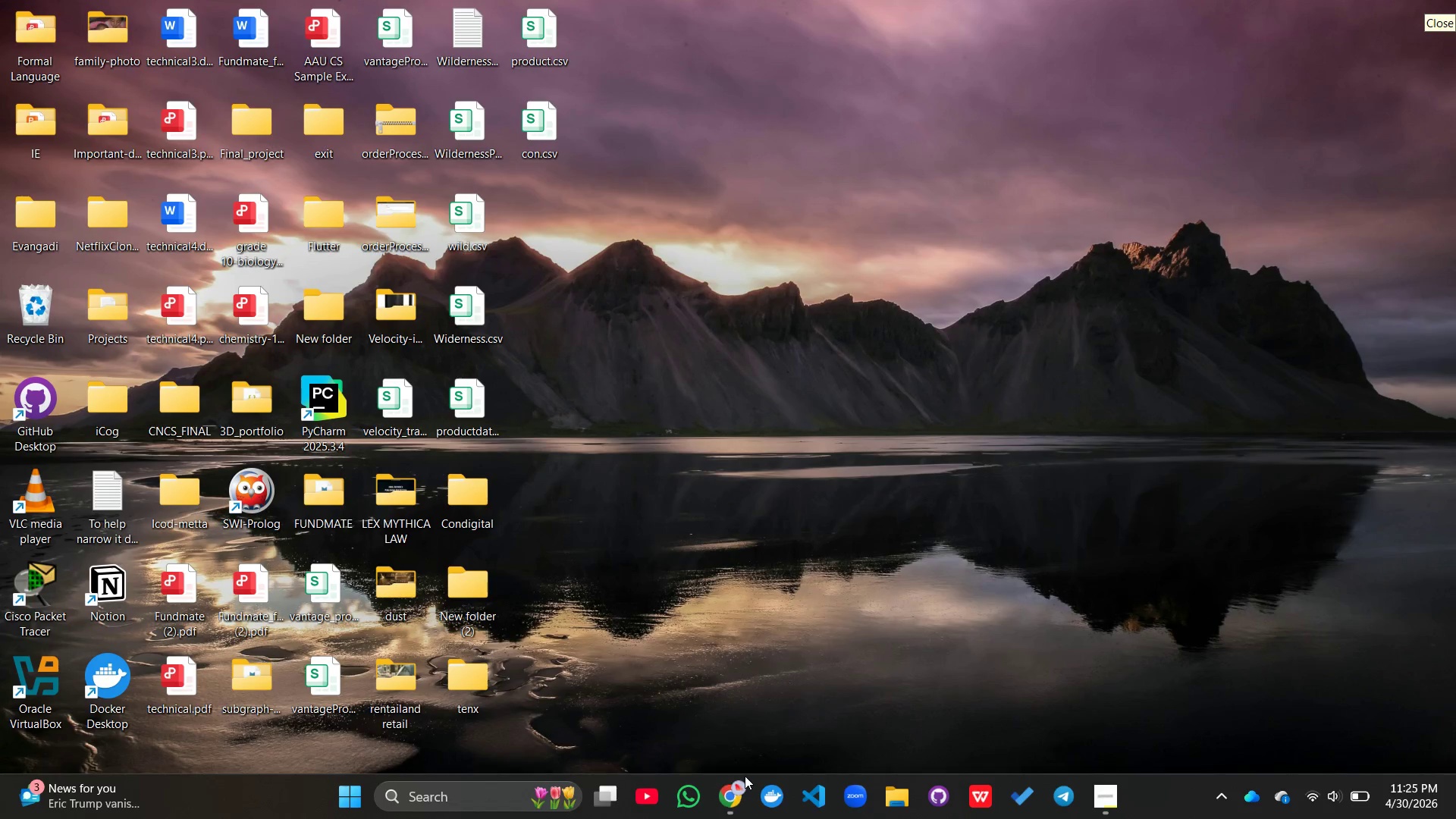 
left_click([745, 776])
 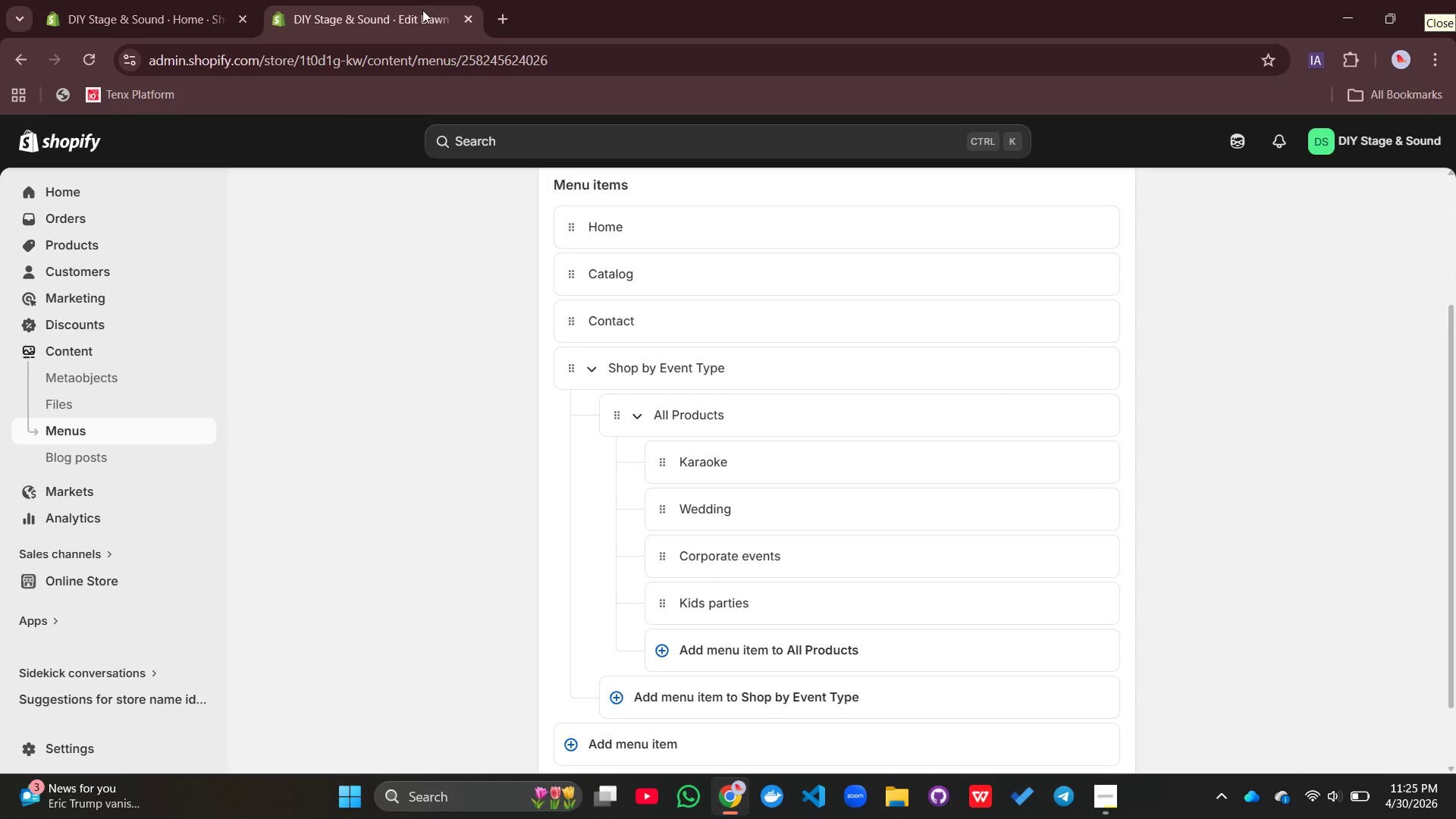 
left_click([403, 12])
 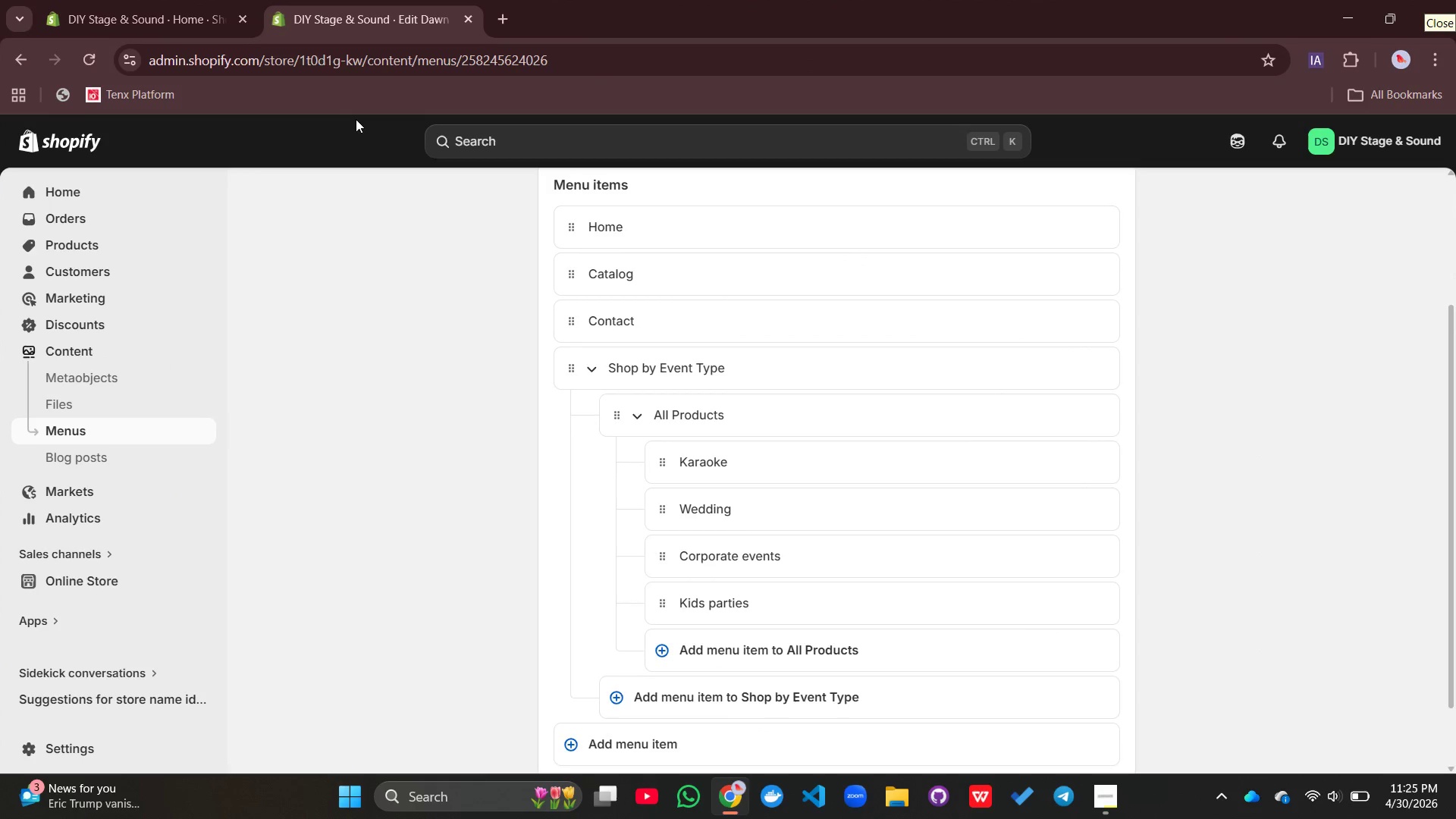 
scroll: coordinate [355, 117], scroll_direction: up, amount: 4.0
 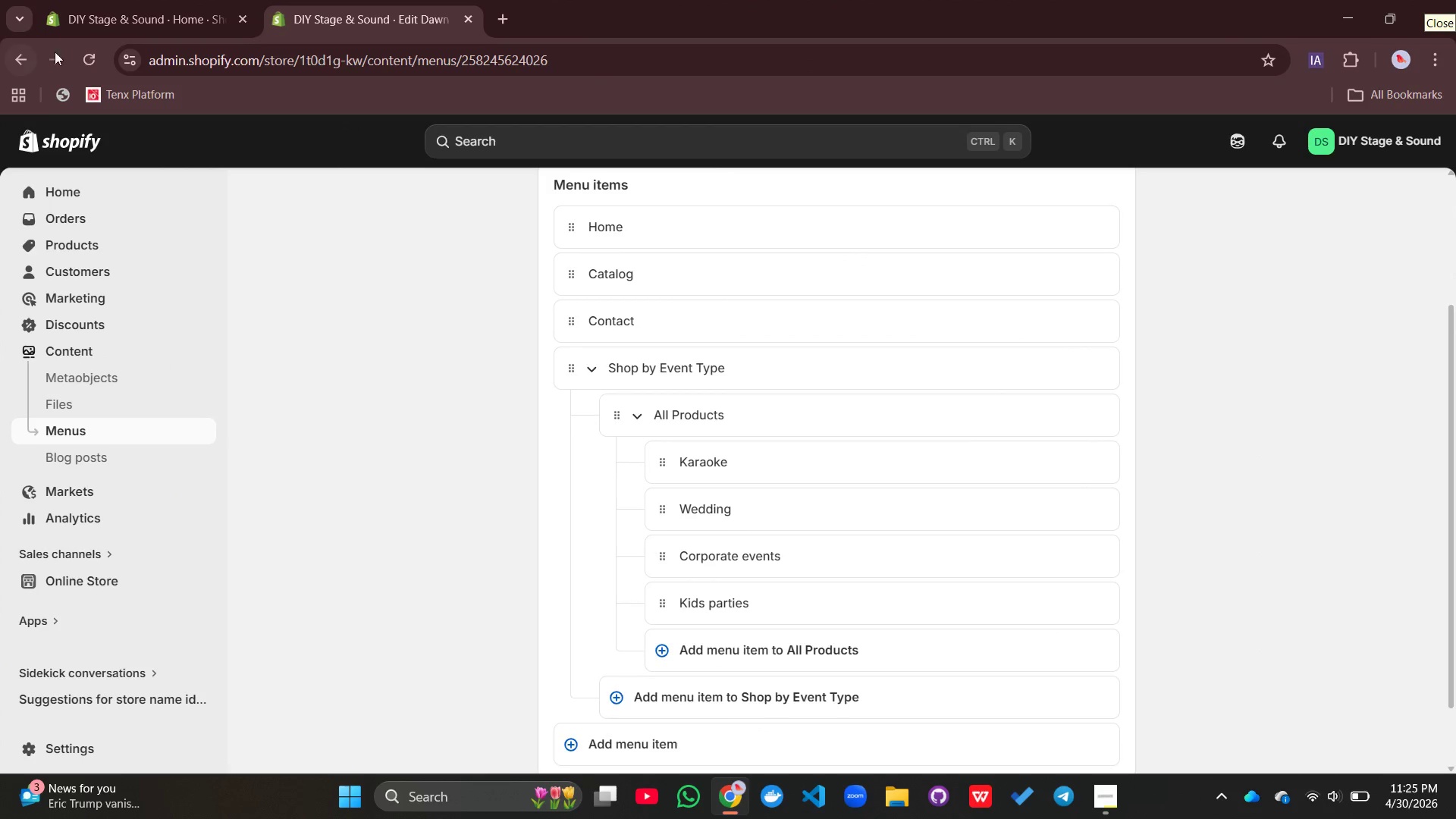 
left_click([14, 61])
 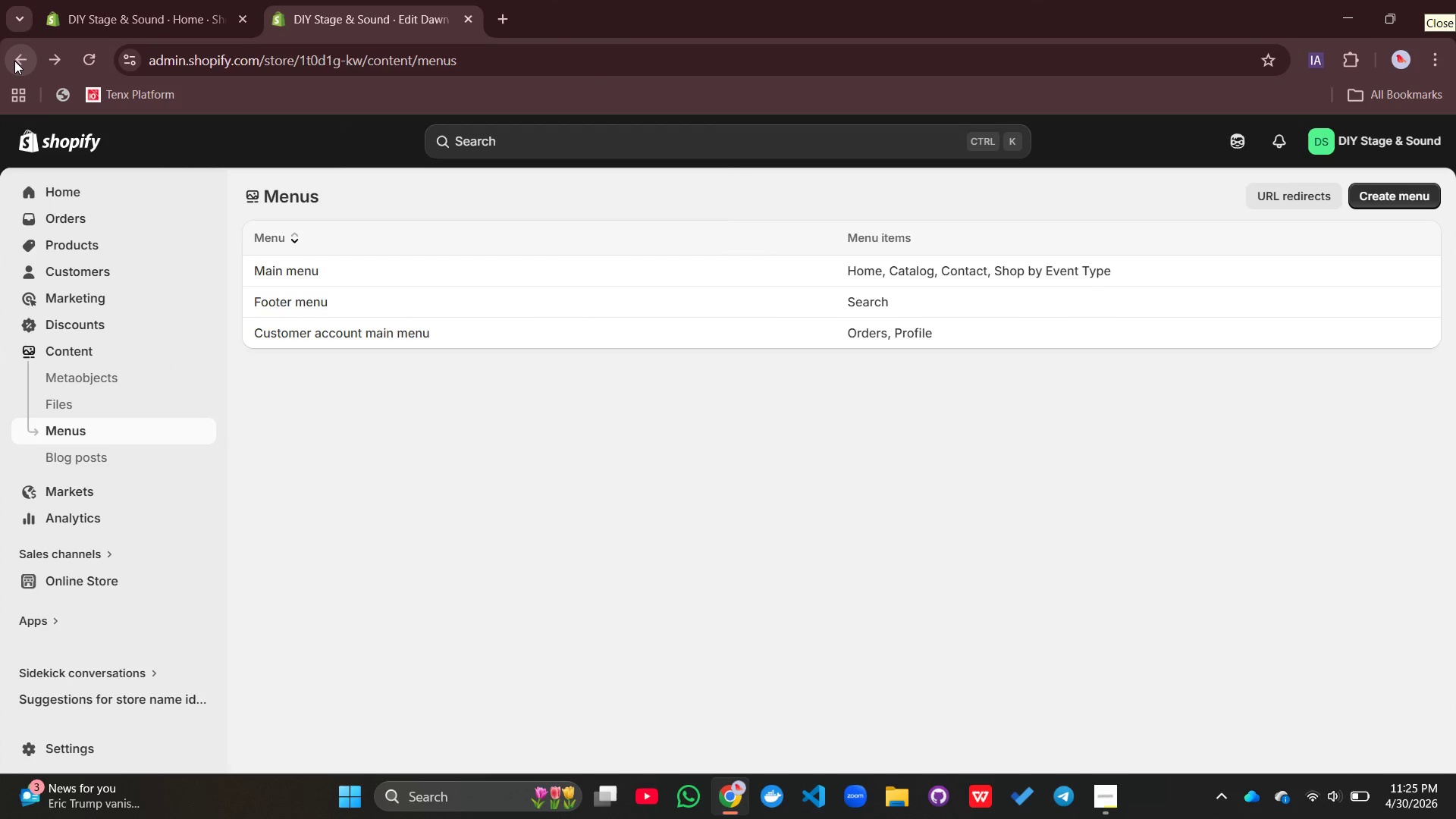 
left_click([14, 61])
 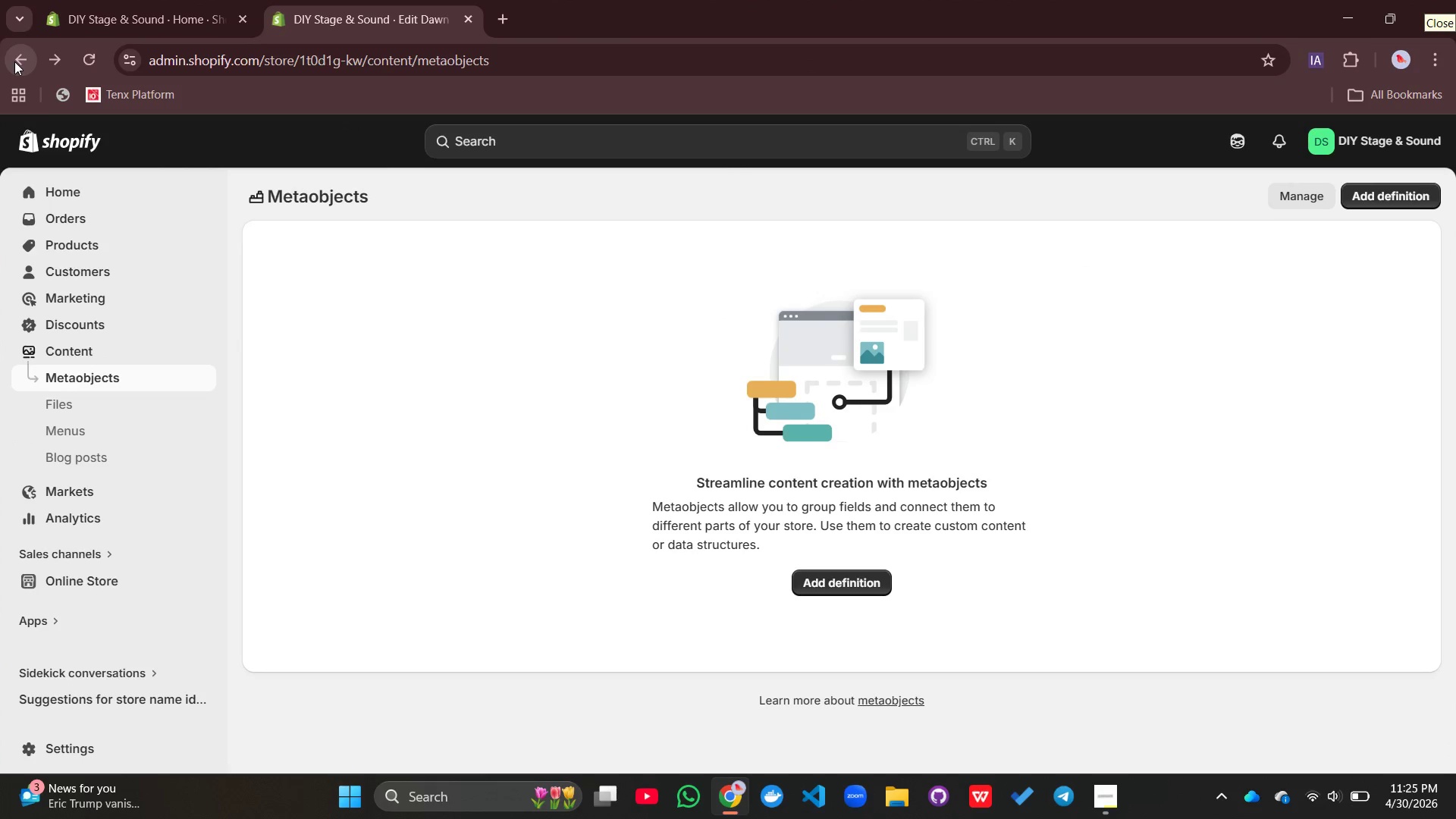 
left_click([14, 61])
 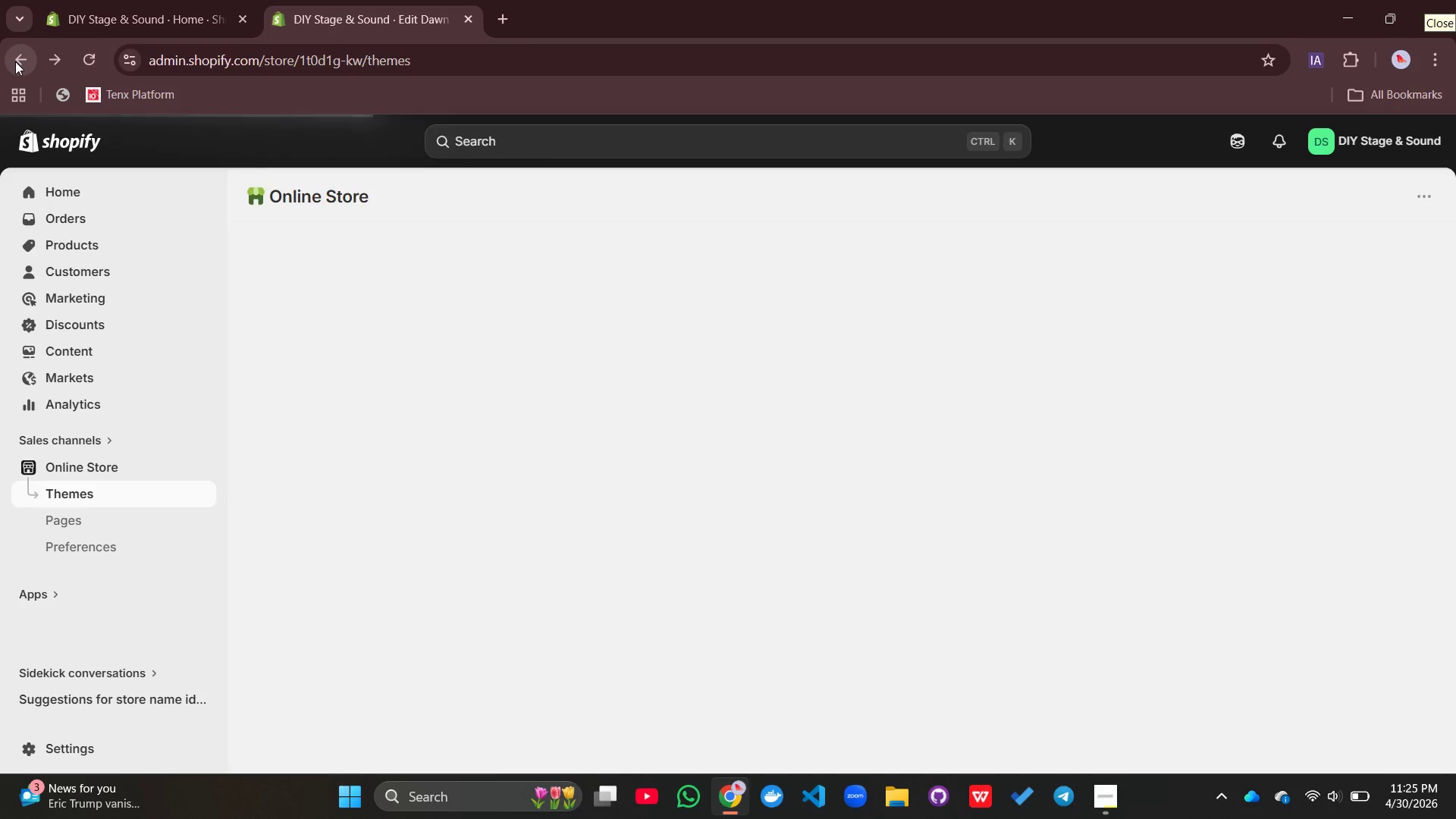 
left_click_drag(start_coordinate=[15, 61], to_coordinate=[20, 61])
 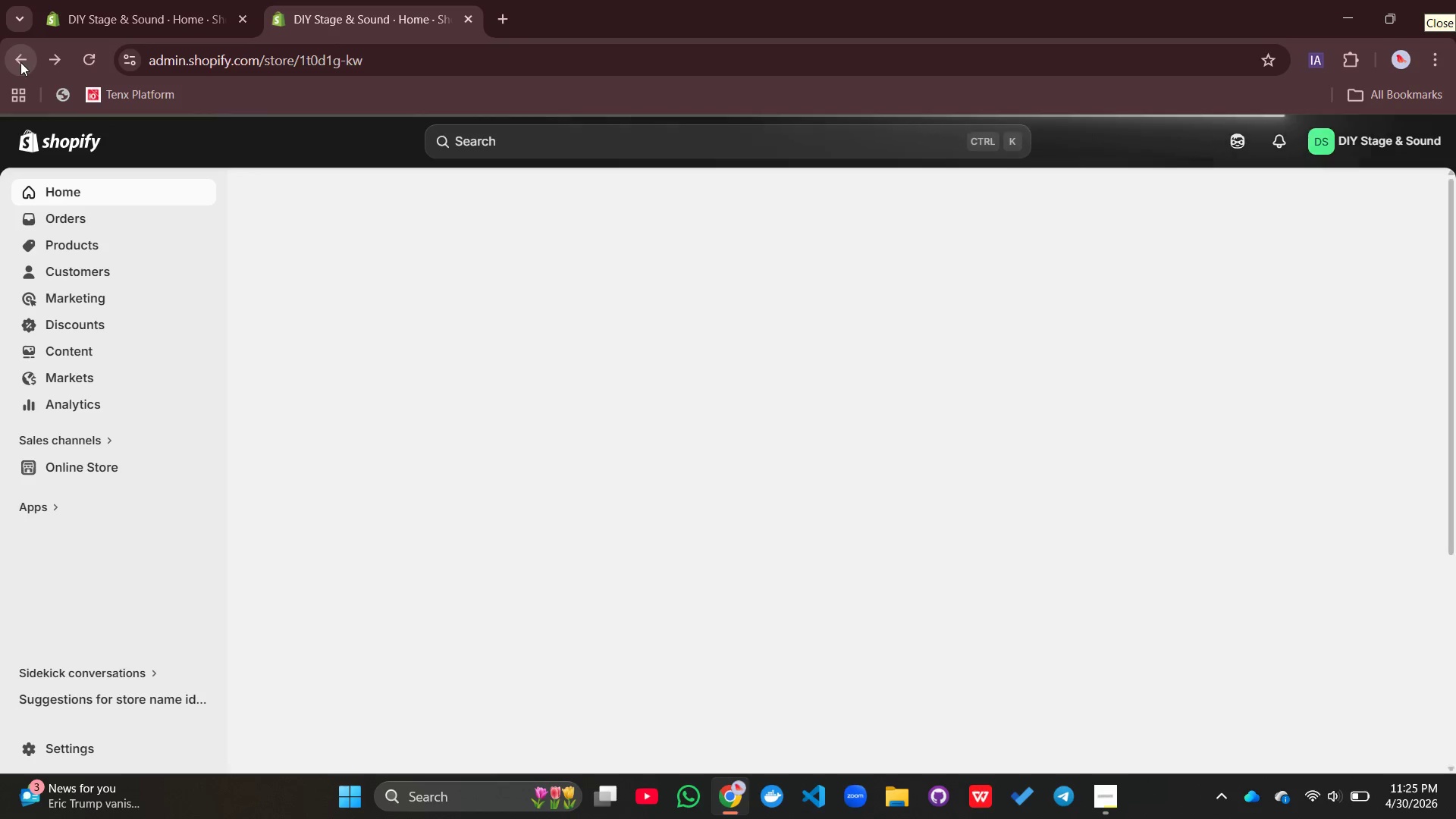 
left_click([20, 62])
 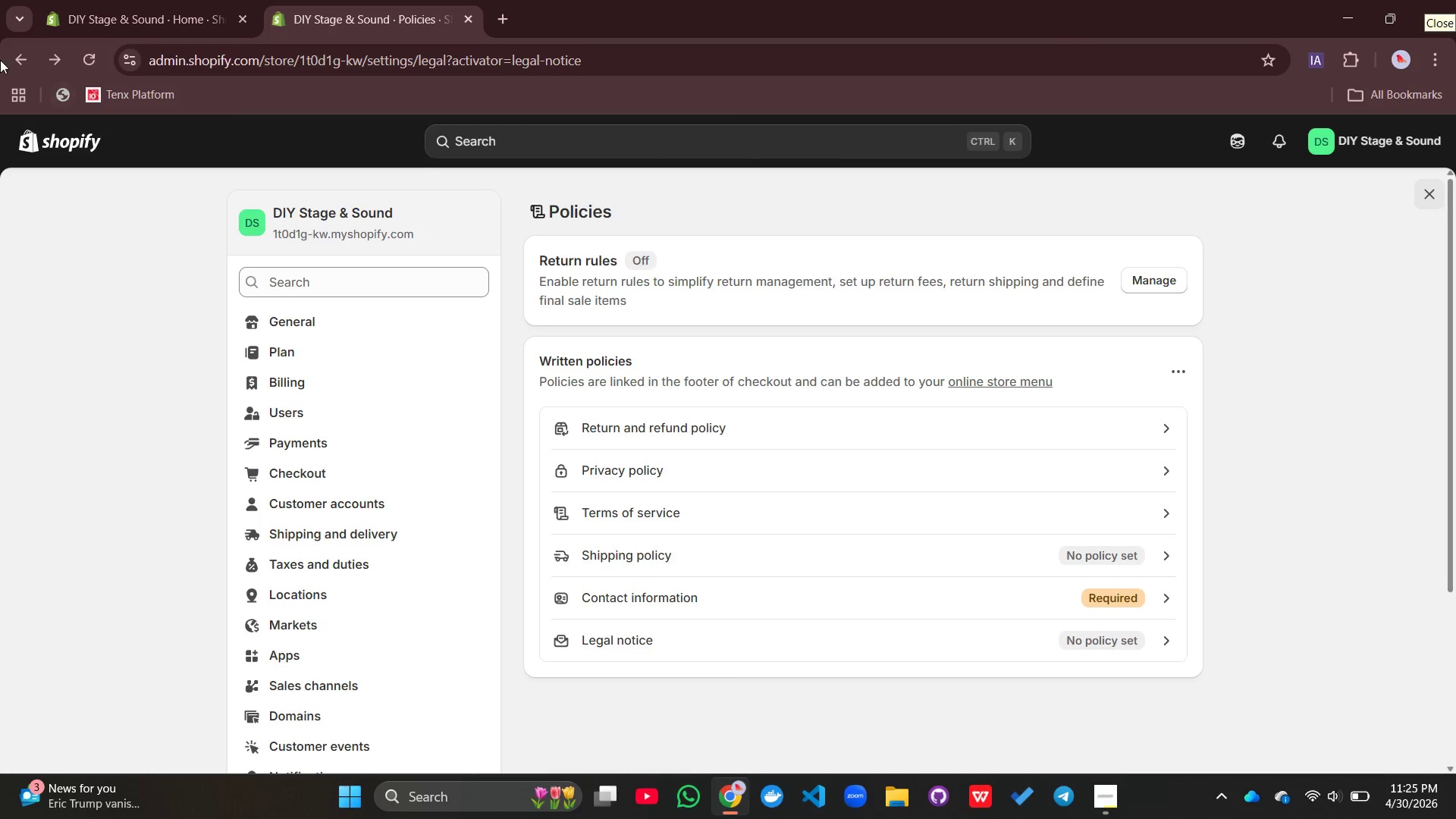 
wait(9.31)
 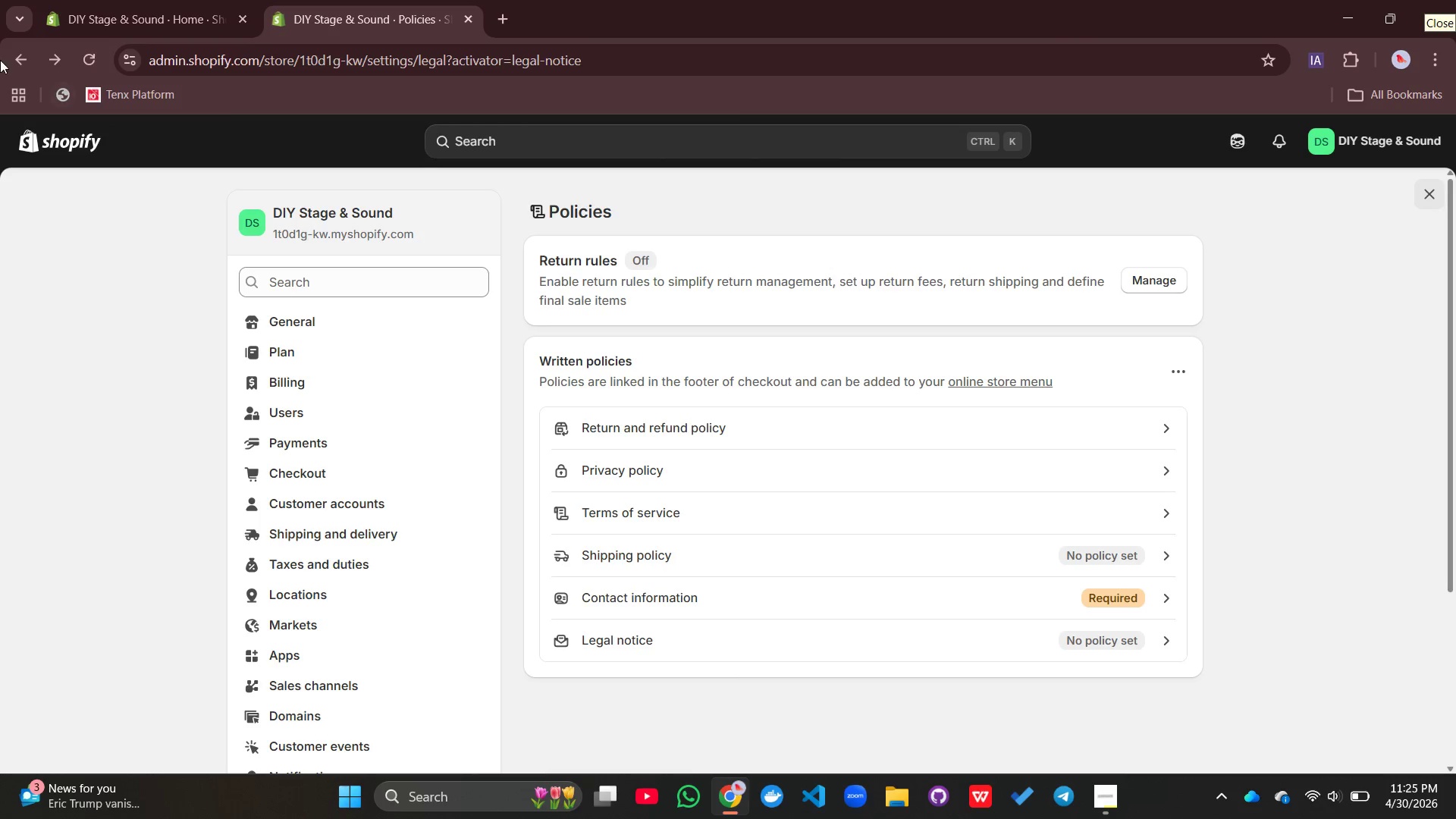 
left_click([71, 353])
 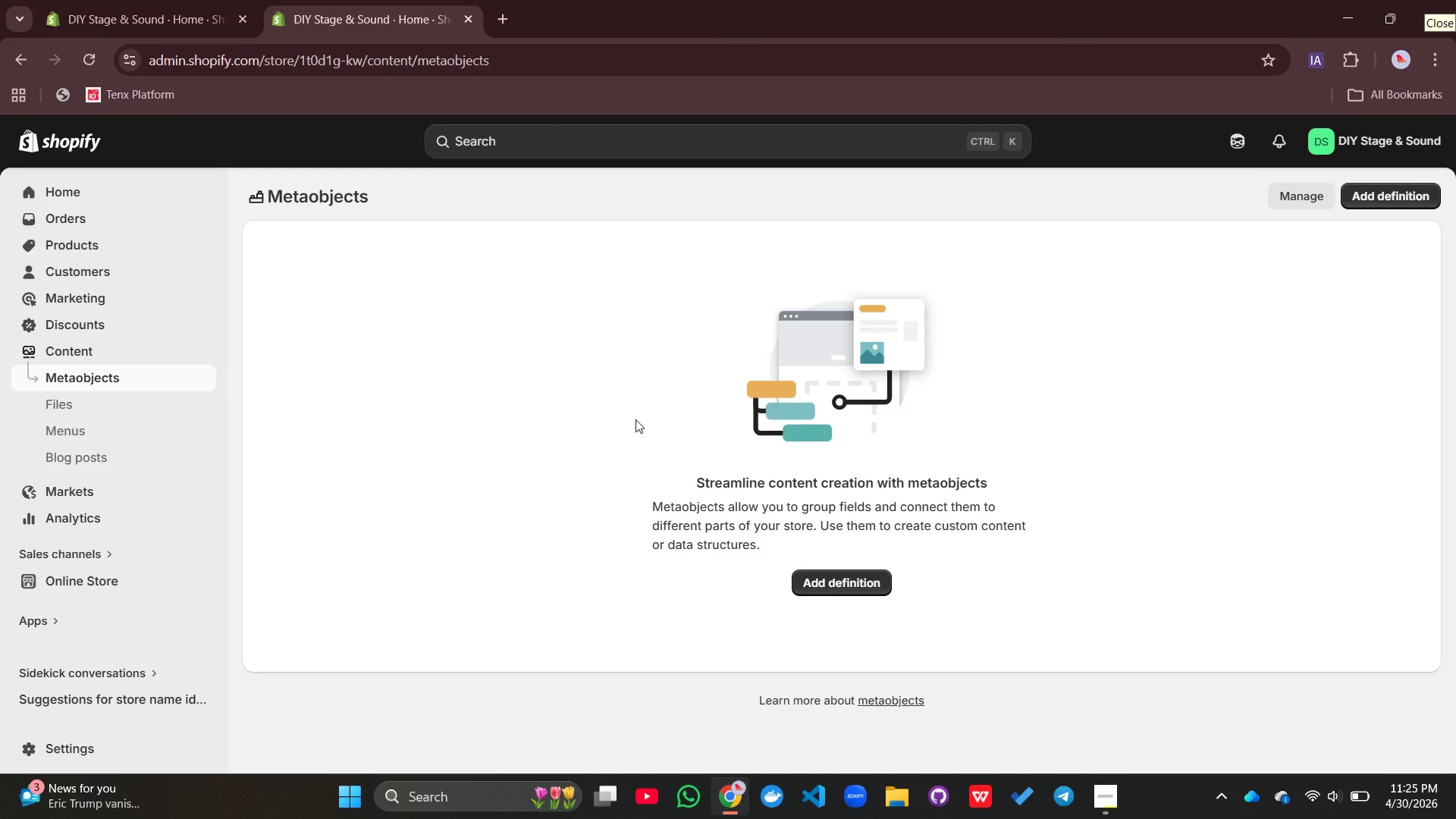 
wait(8.7)
 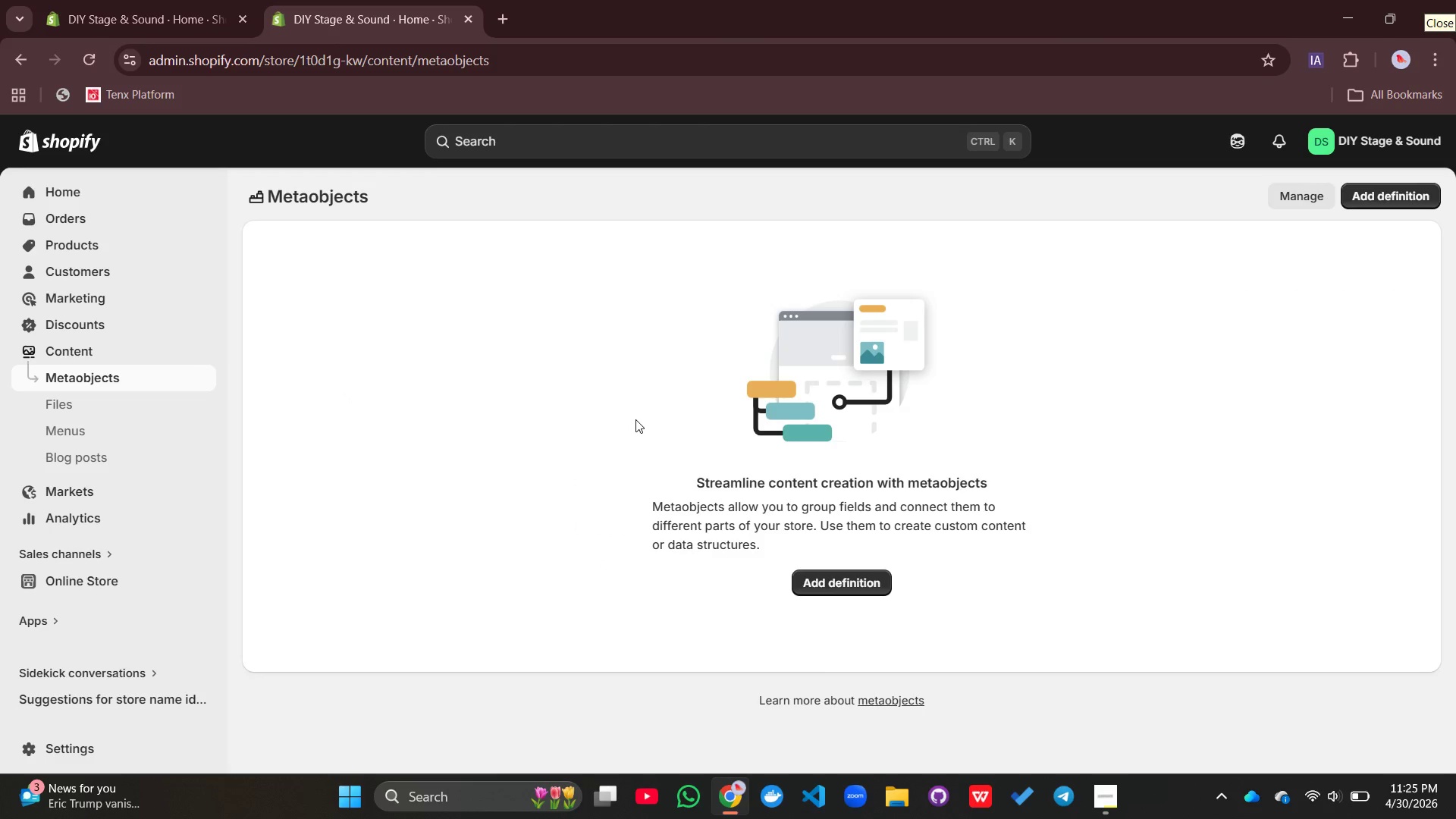 
left_click([61, 426])
 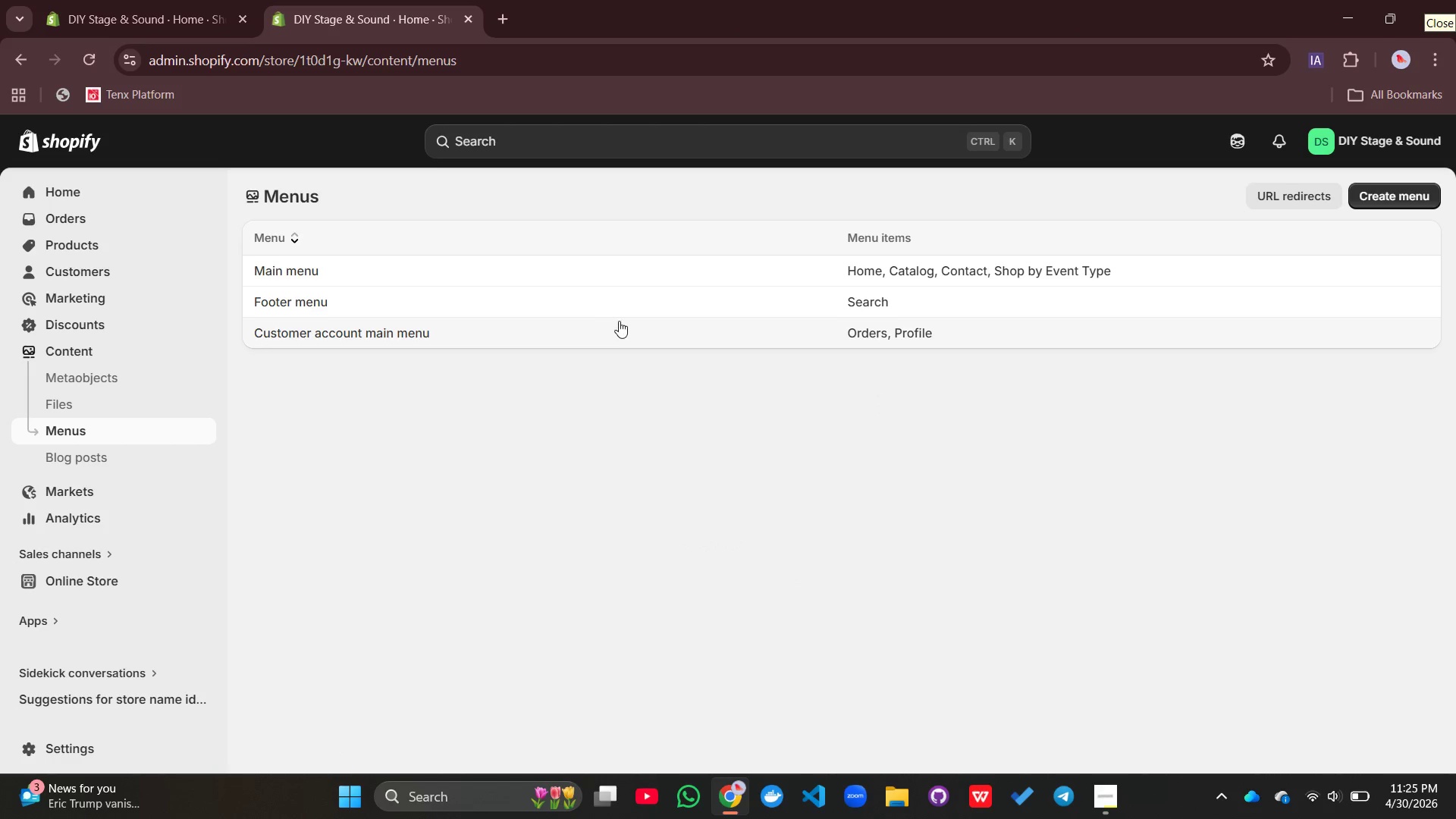 
left_click([630, 309])
 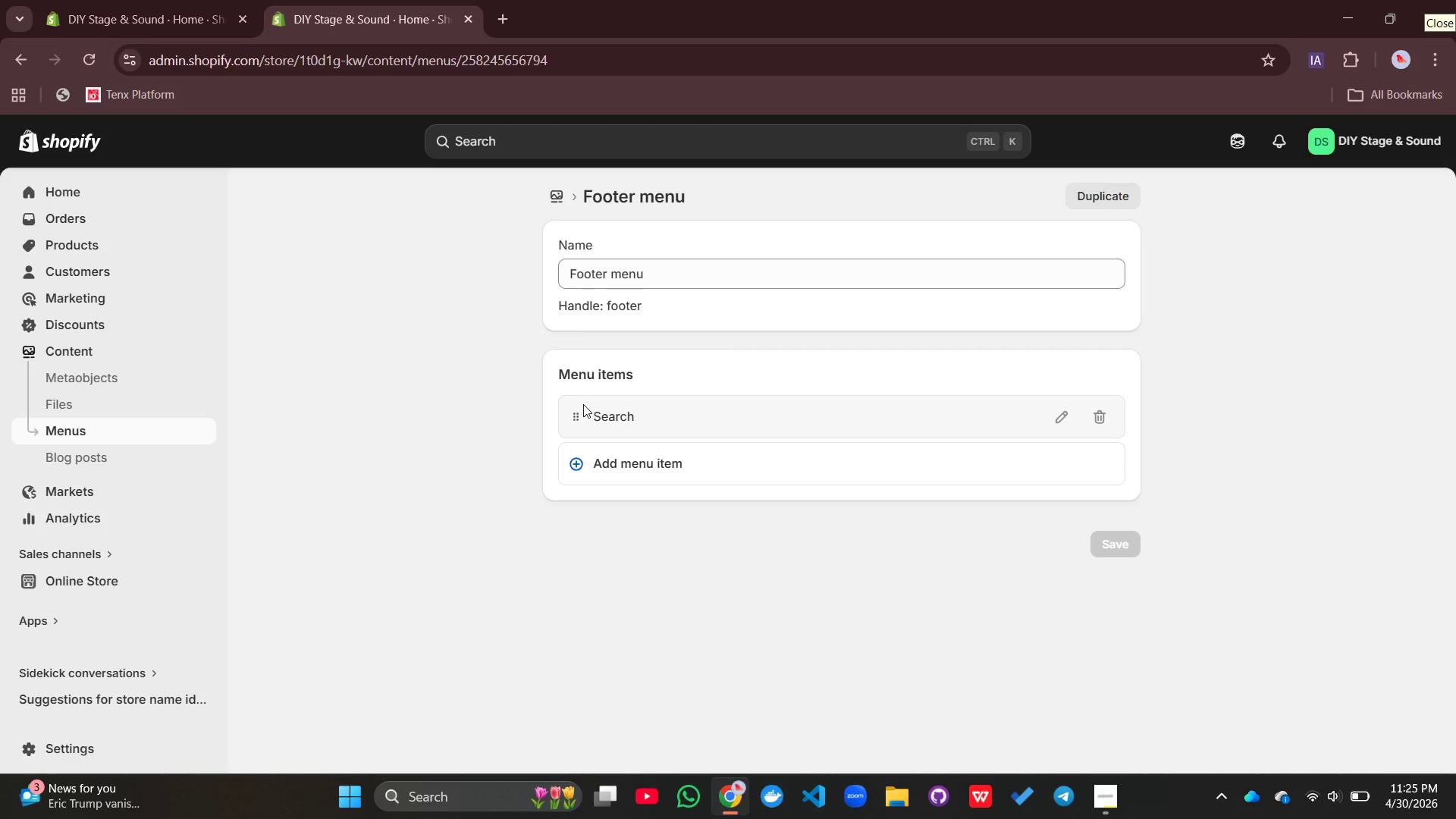 
left_click([606, 416])
 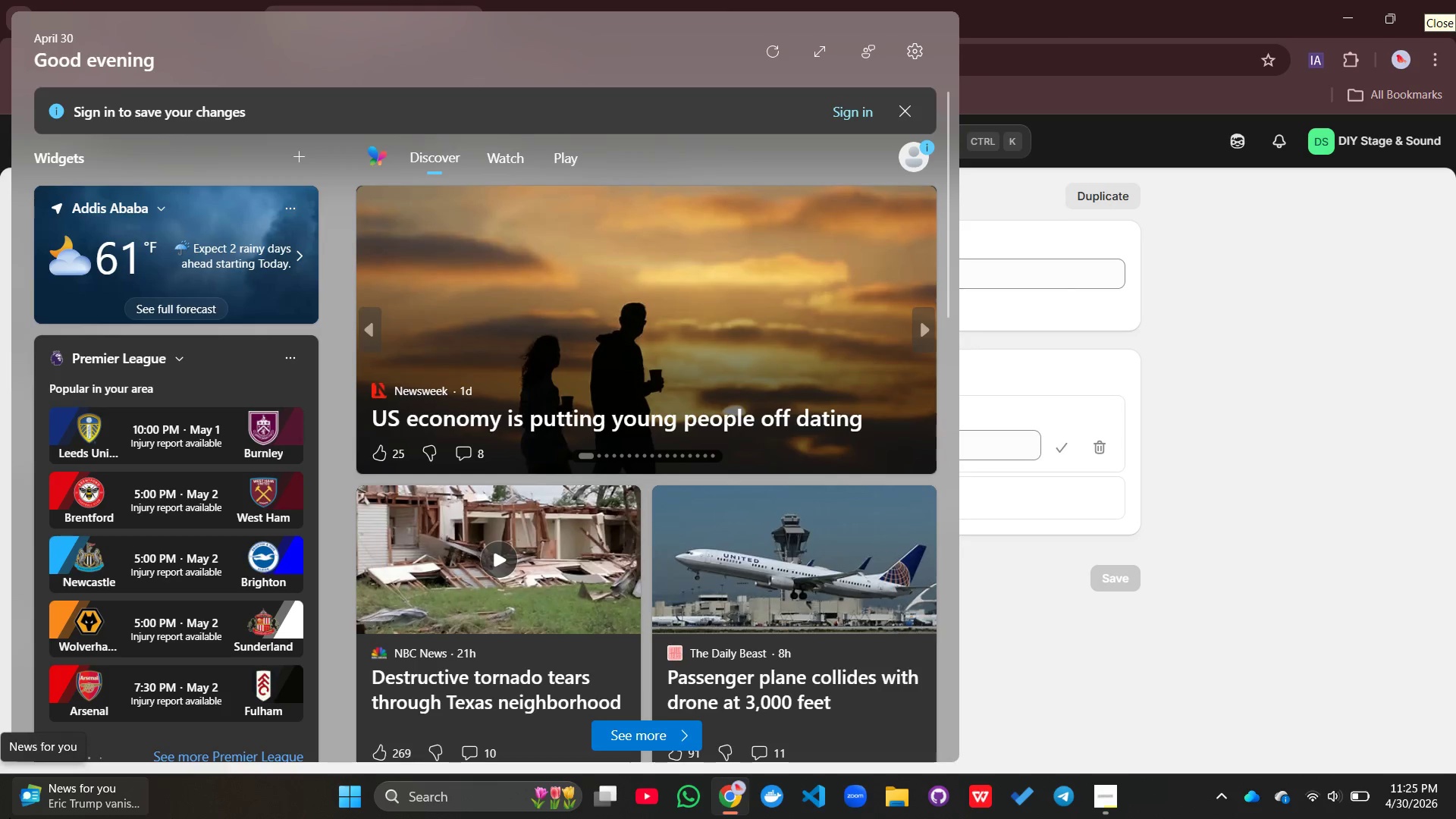 
scroll: coordinate [6, 817], scroll_direction: up, amount: 1.0
 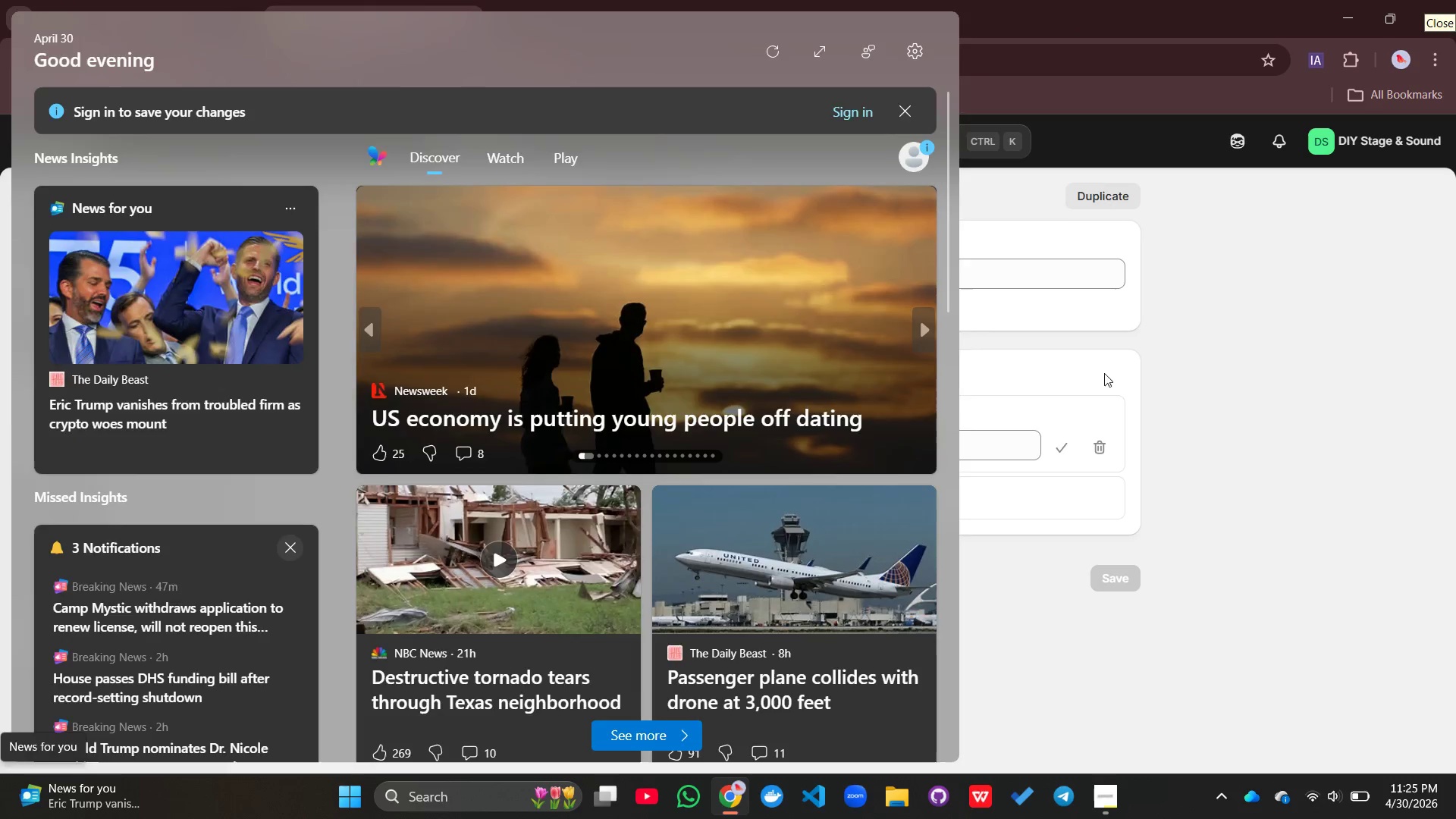 
left_click([1236, 424])
 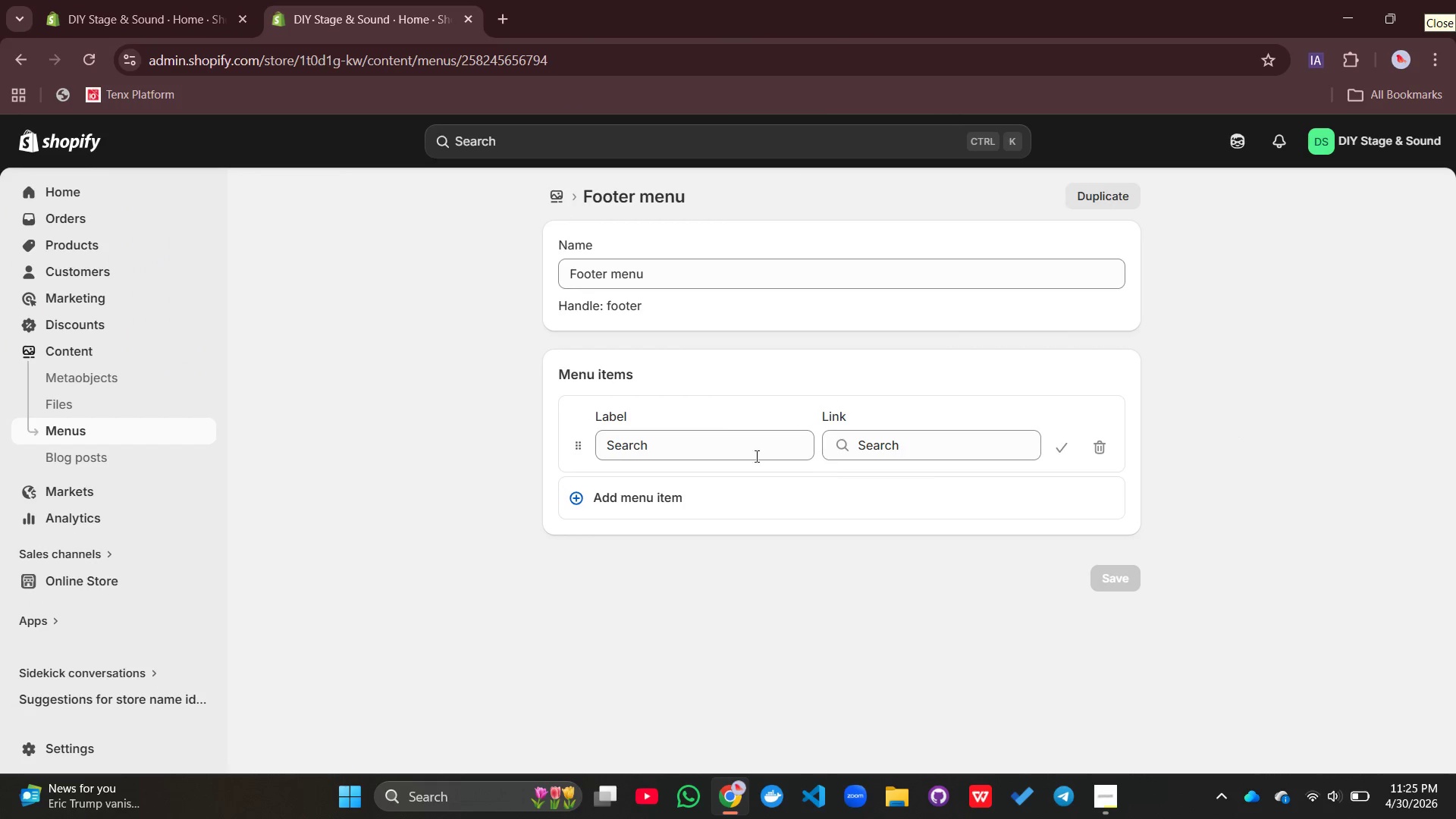 
left_click([742, 452])
 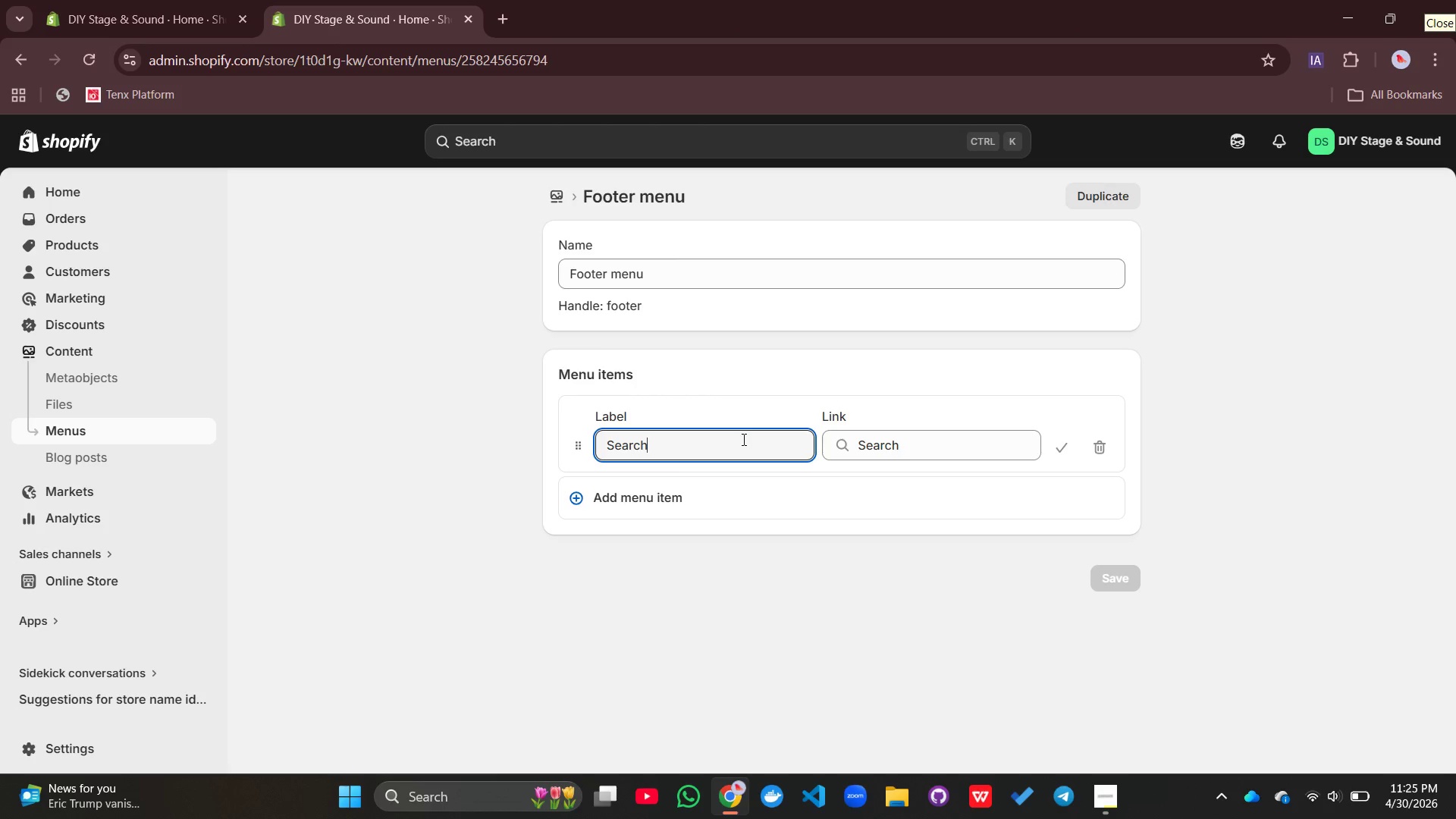 
type(RERefend policy)
 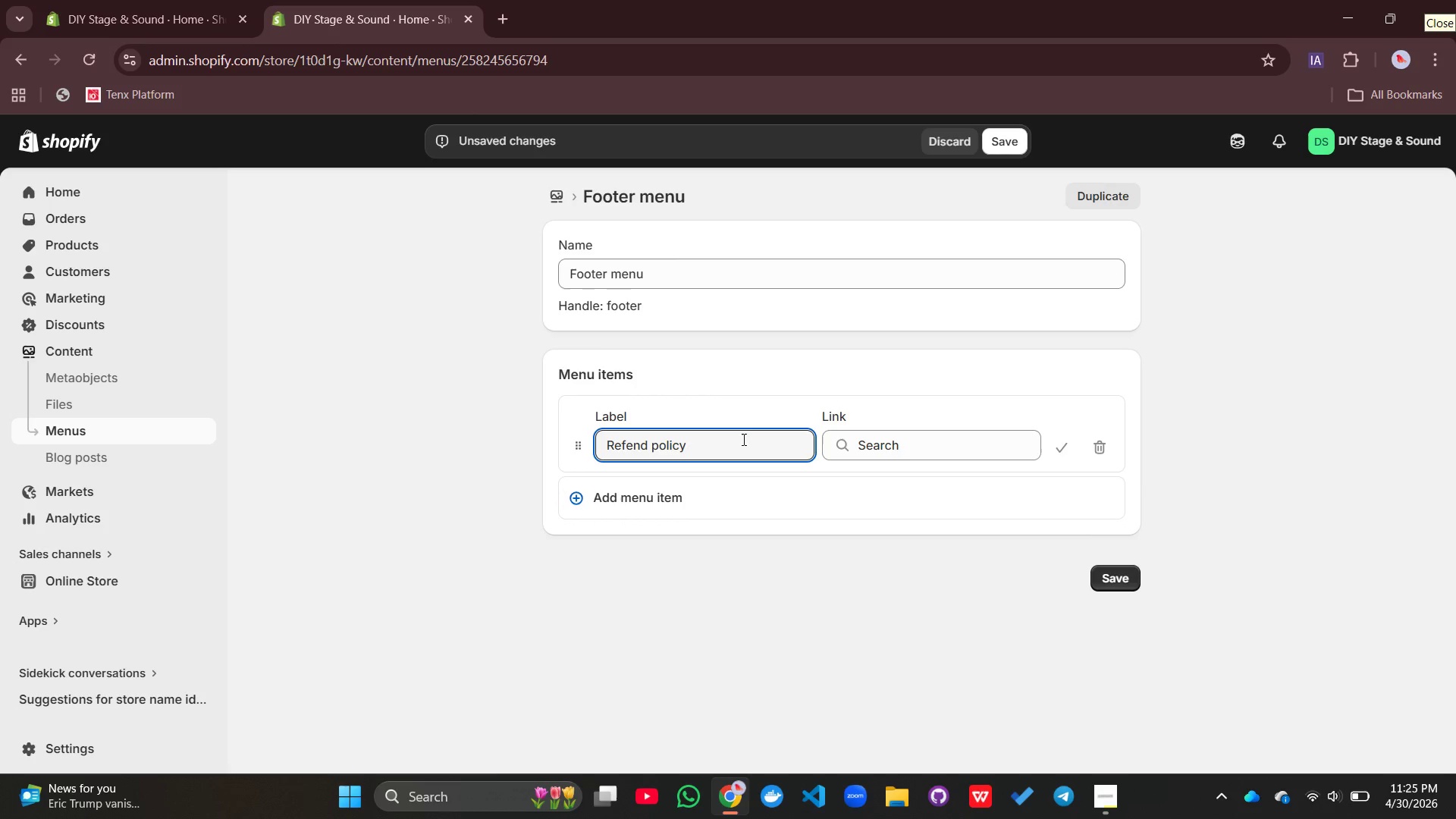 
hold_key(key=Backspace, duration=0.92)
 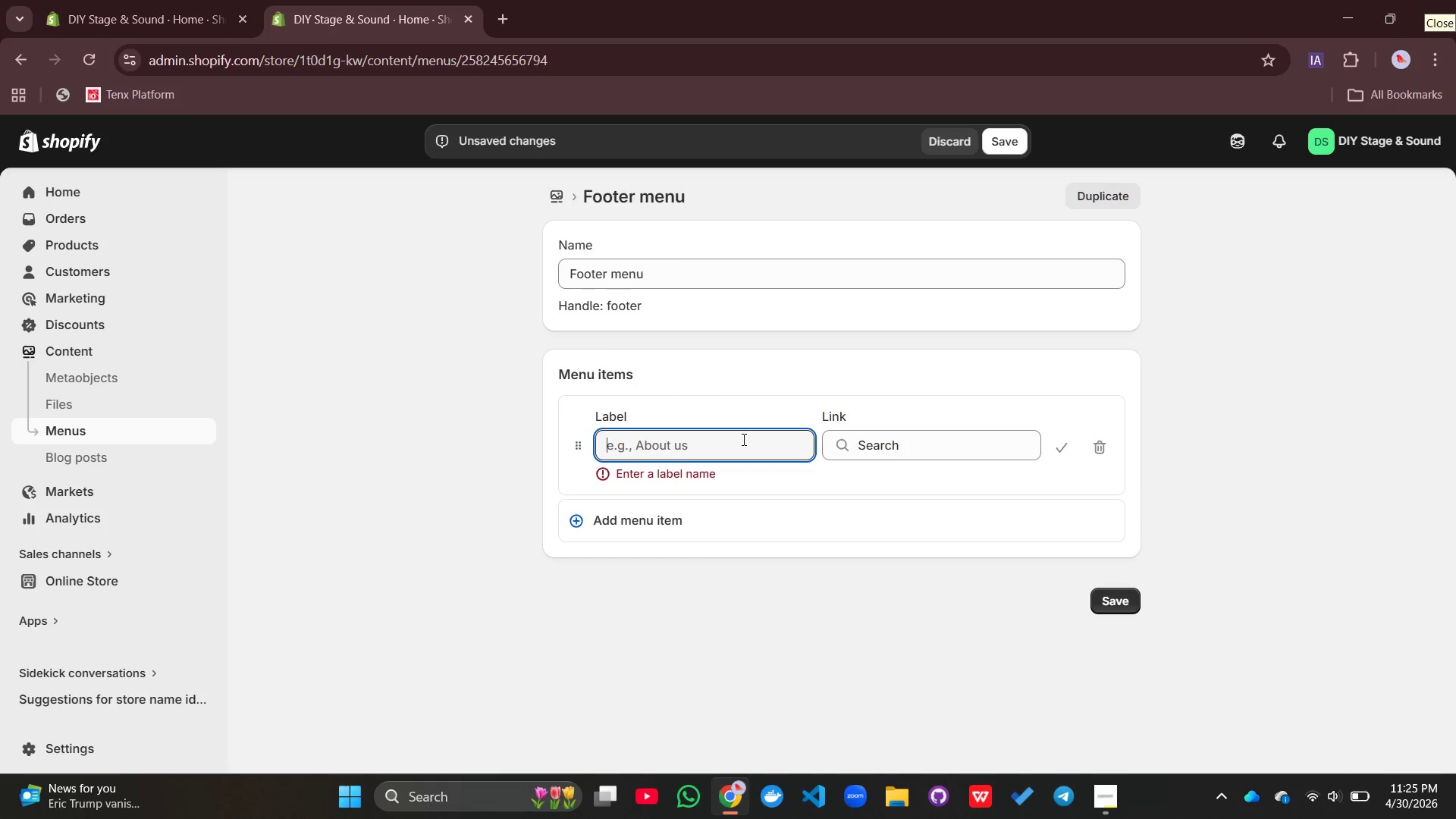 
left_click([630, 447])
 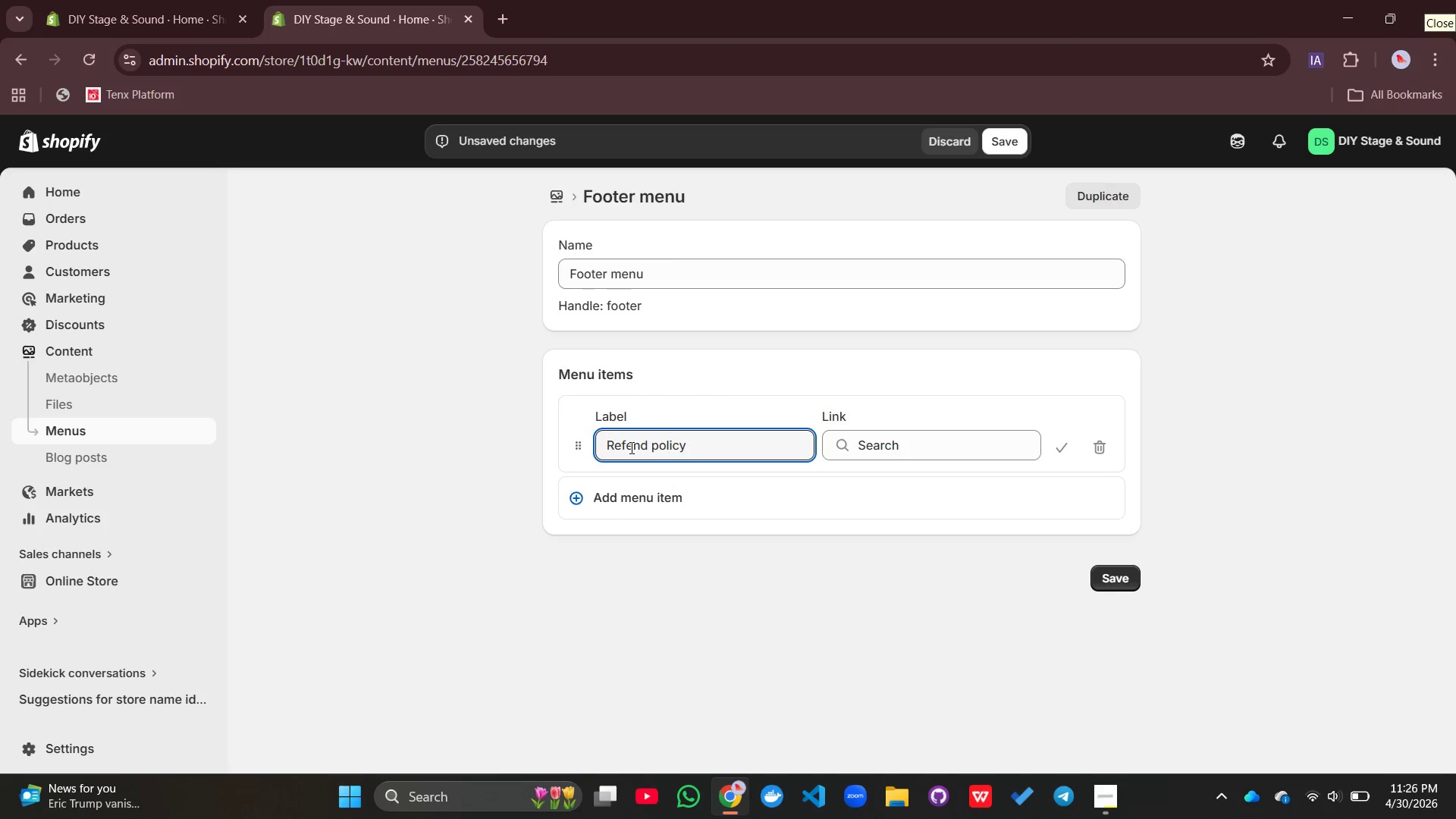 
key(Backspace)
 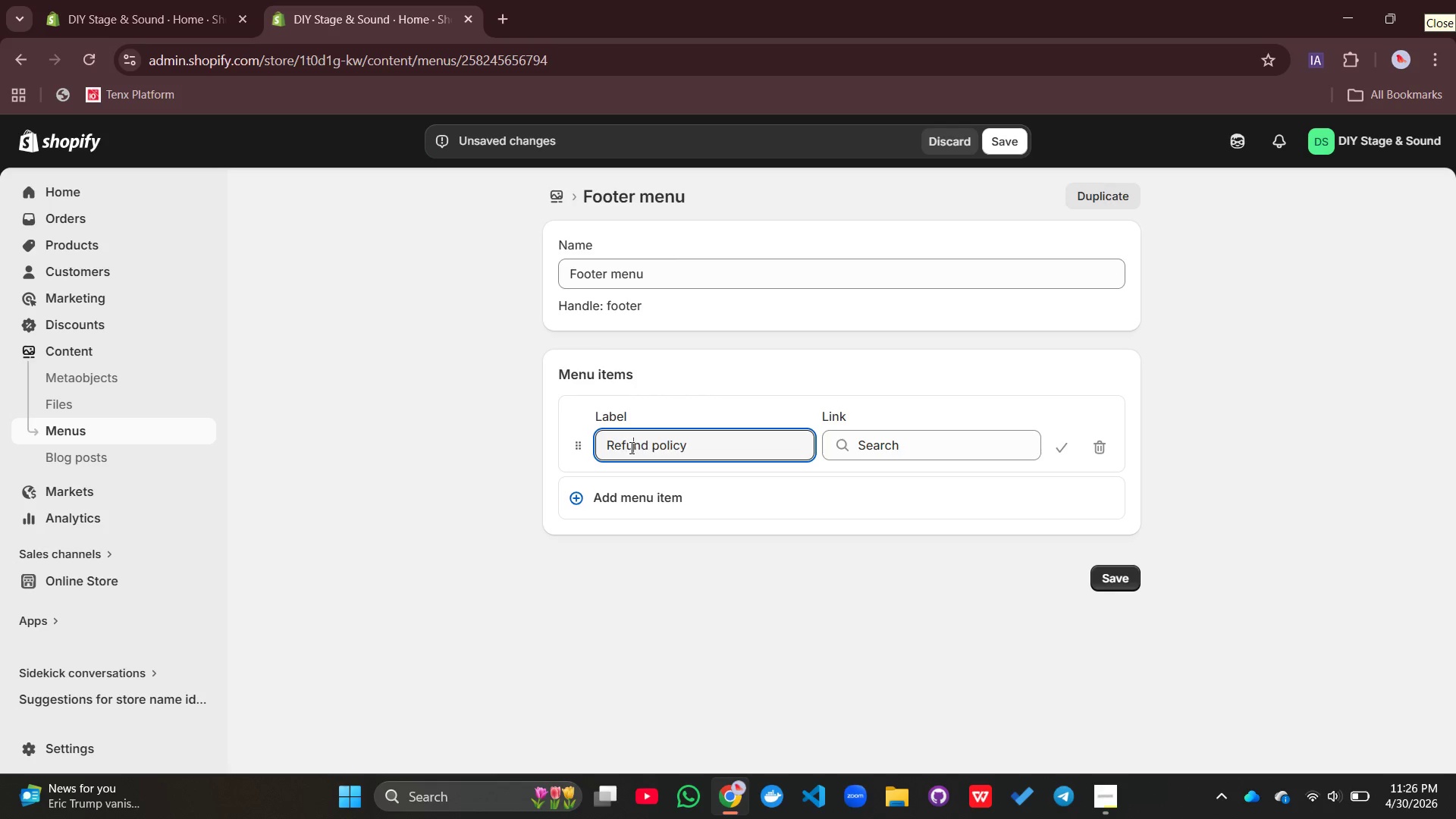 
key(U)
 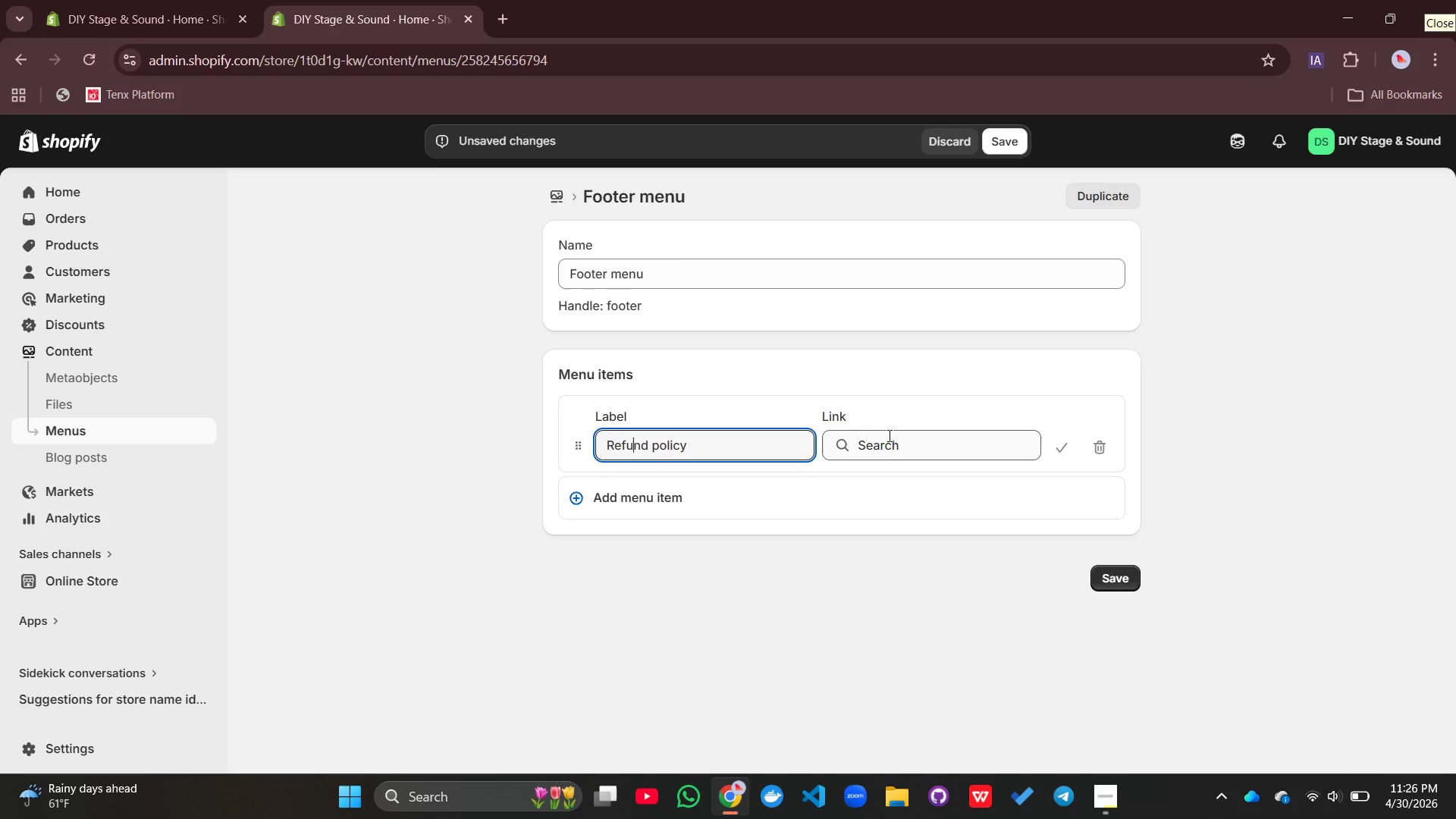 
left_click([885, 447])
 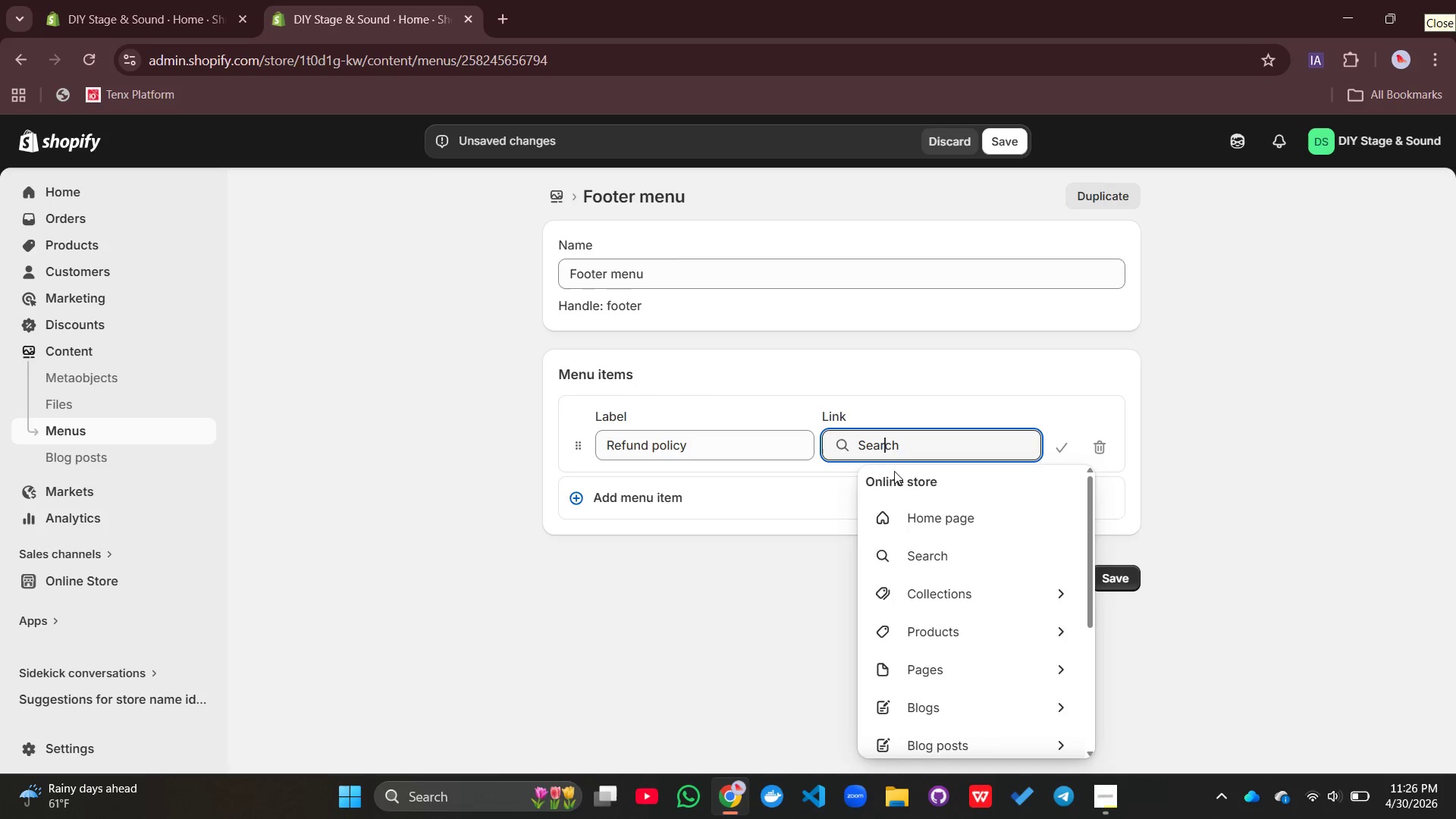 
scroll: coordinate [927, 554], scroll_direction: down, amount: 4.0
 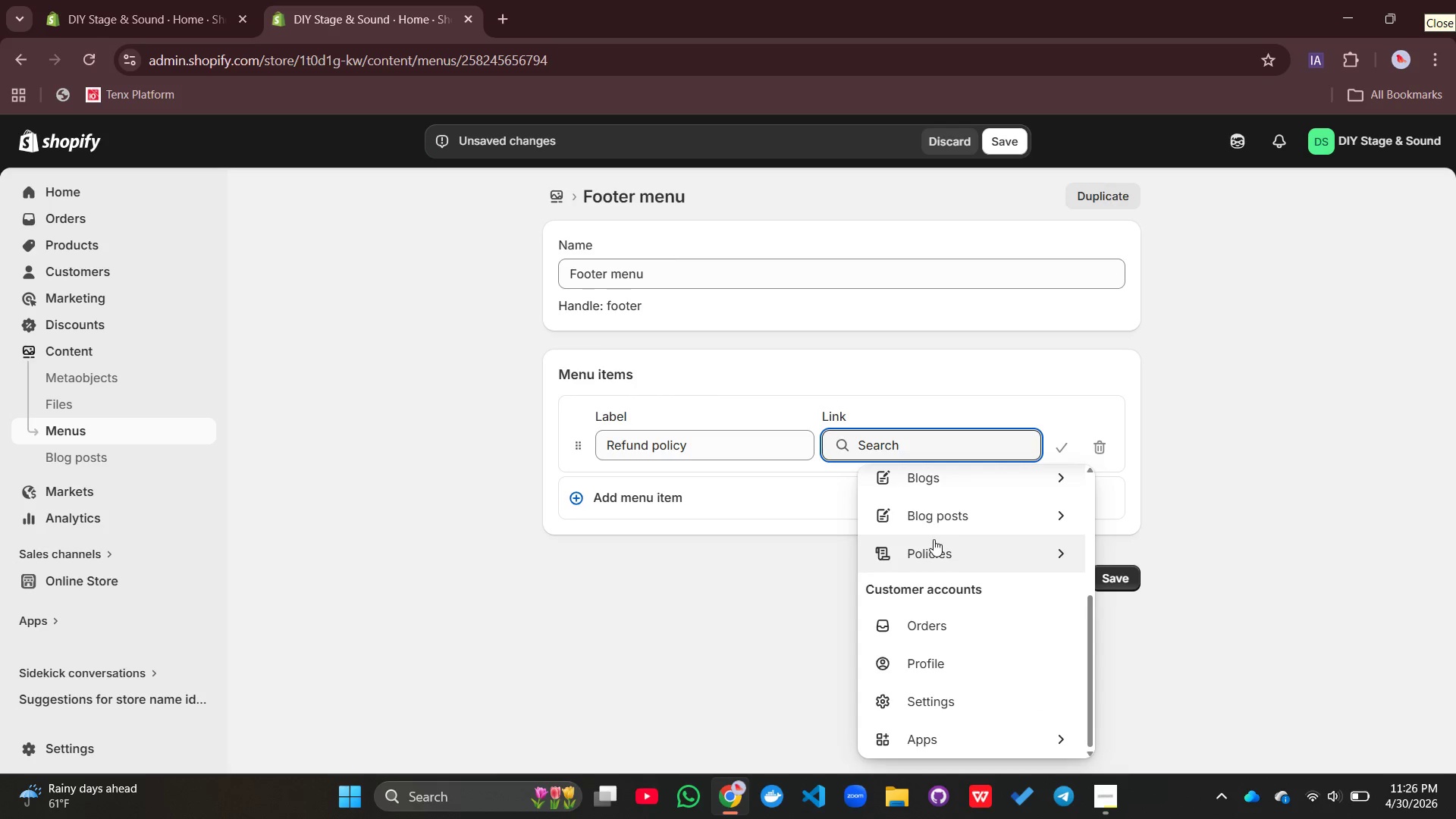 
left_click([934, 555])
 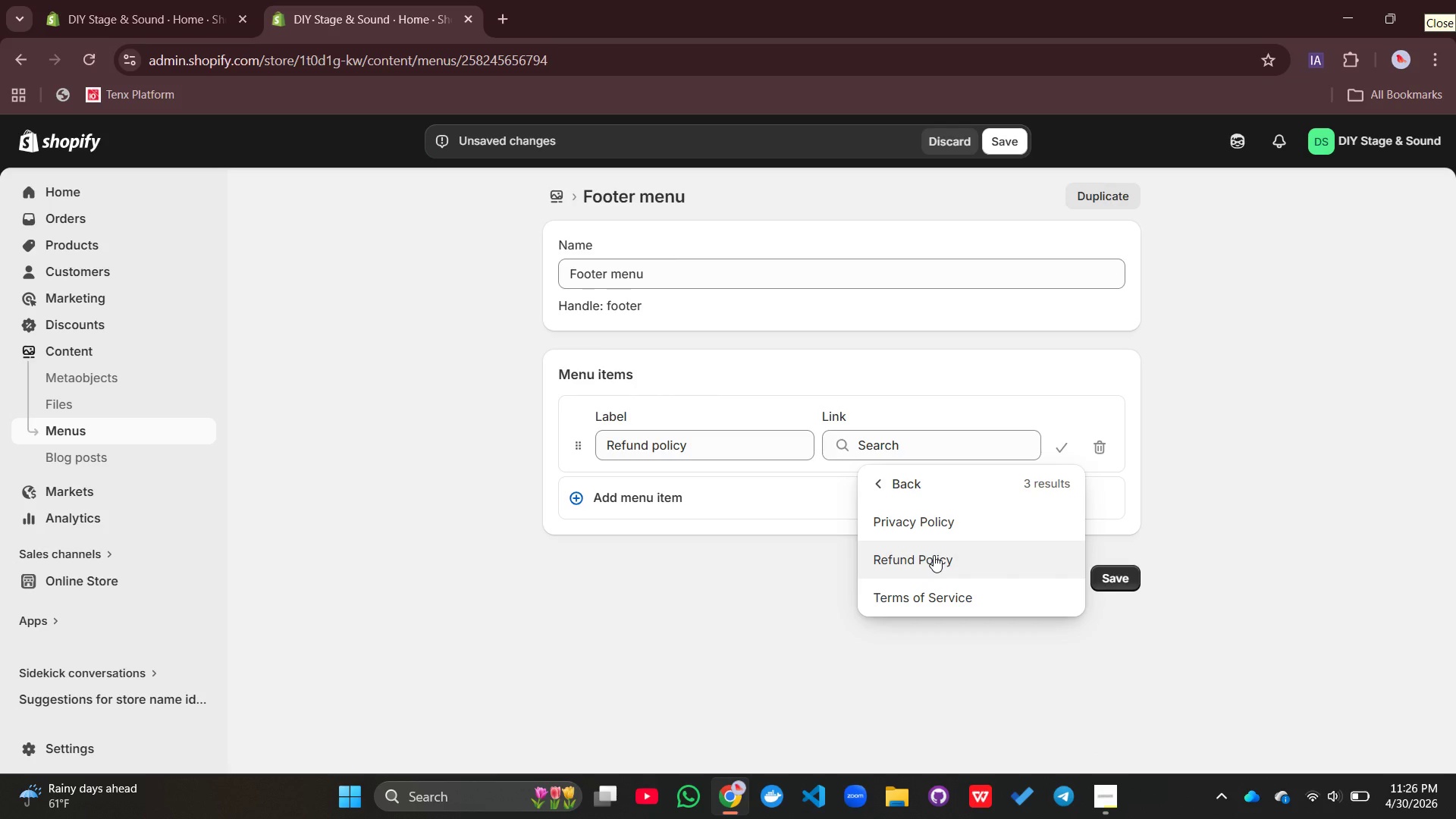 
left_click([934, 555])
 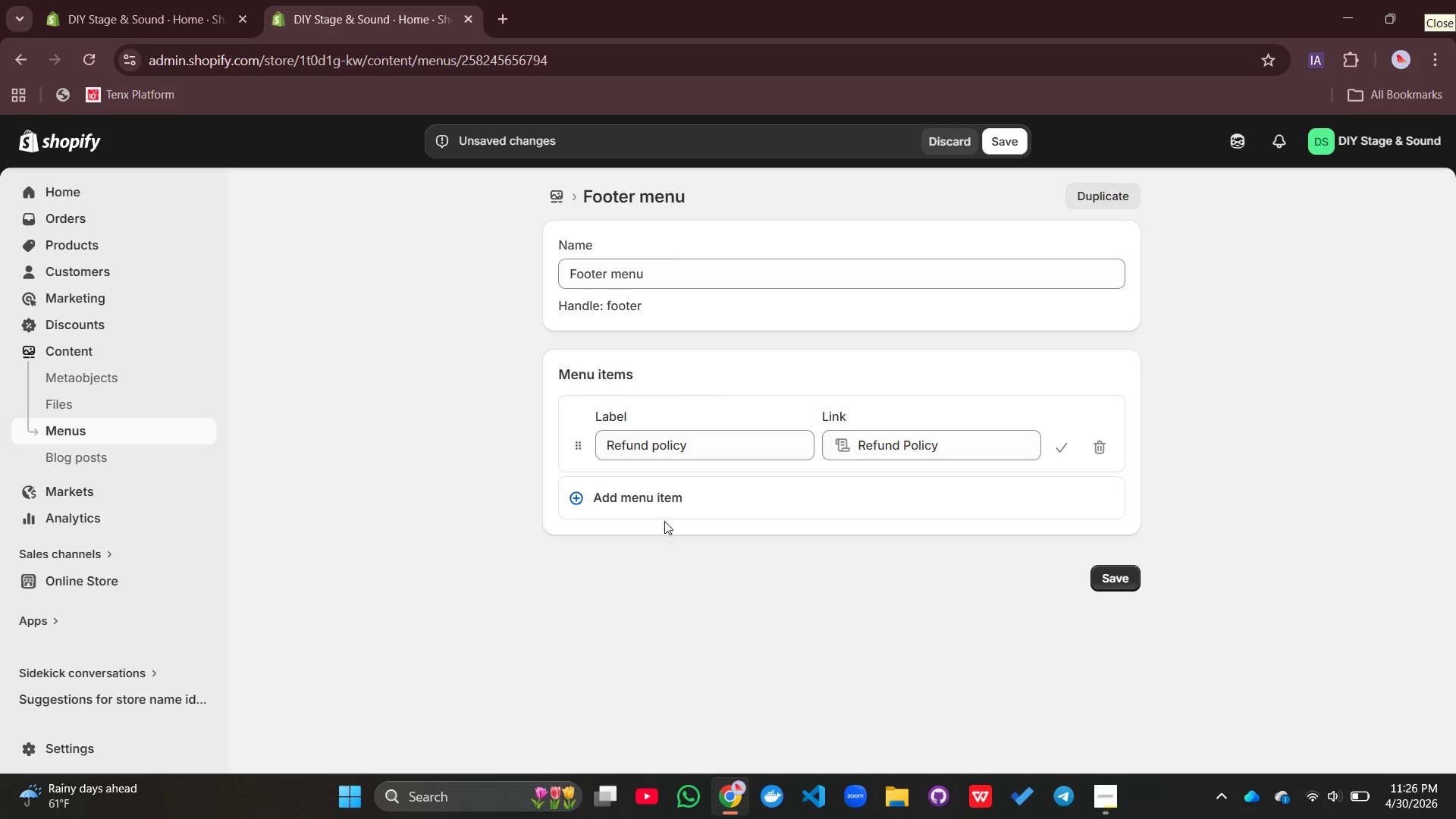 
left_click([616, 497])
 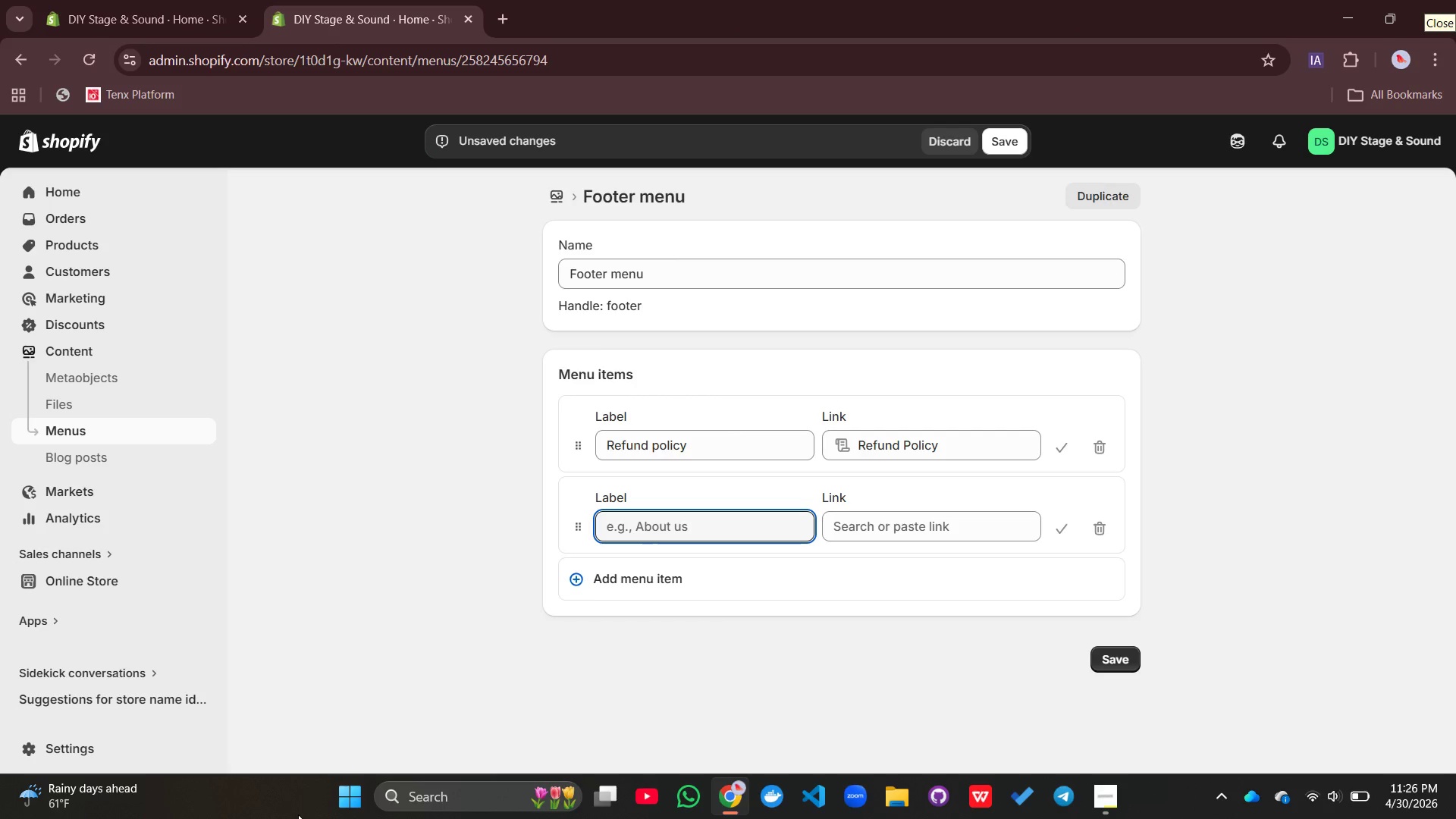 
type(TErms od Service)
 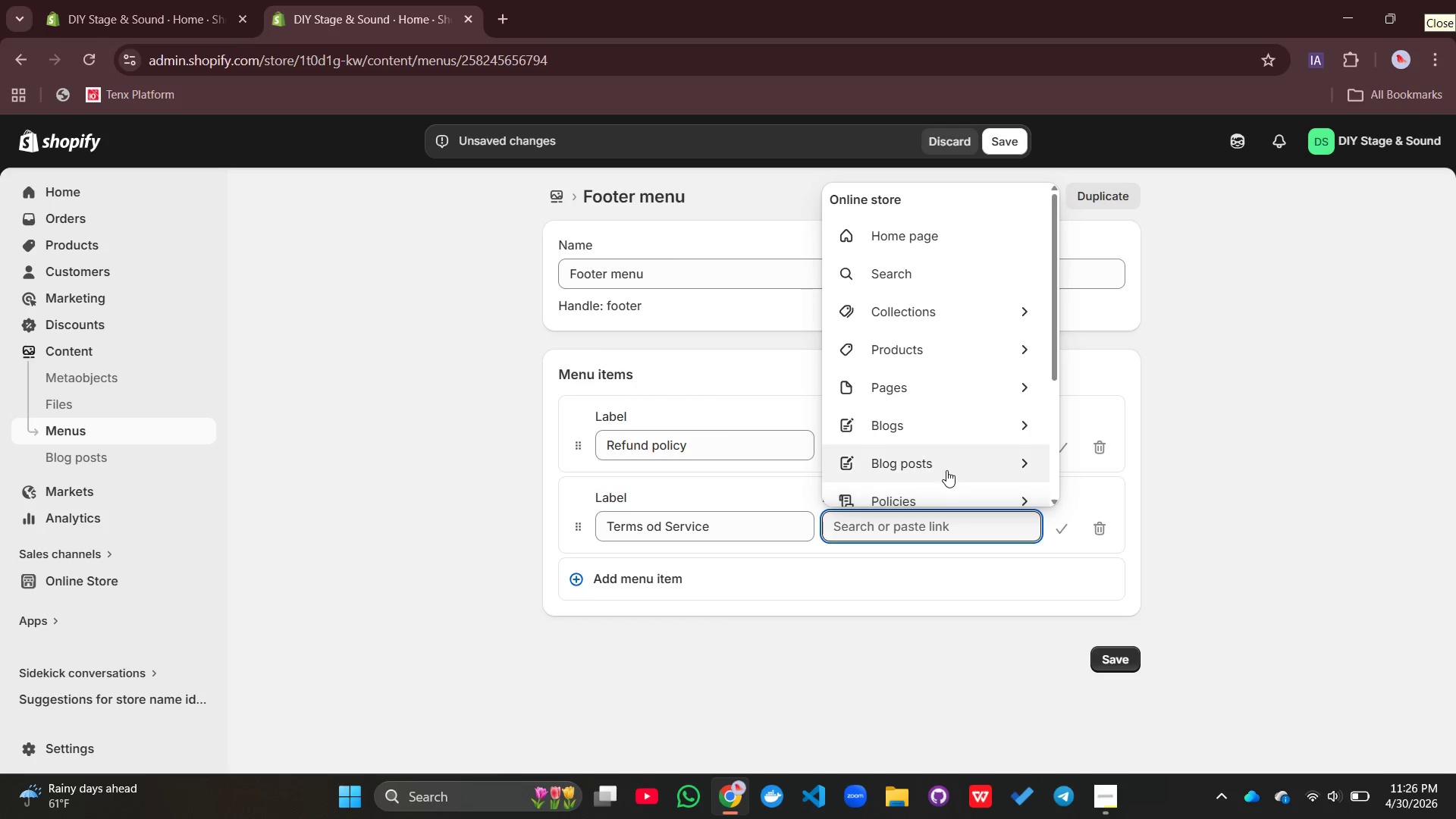 
scroll: coordinate [948, 431], scroll_direction: down, amount: 3.0
 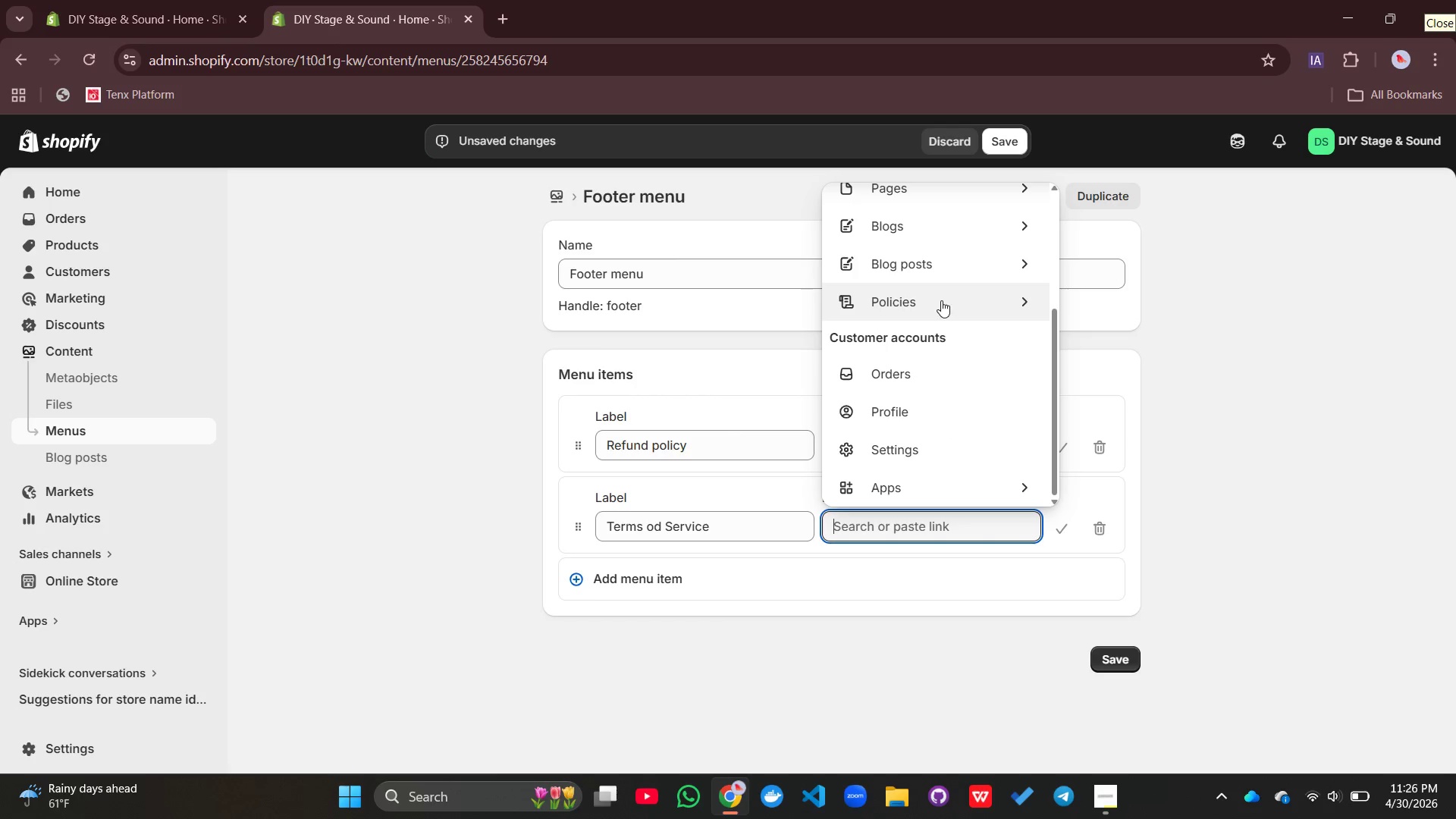 
left_click([940, 302])
 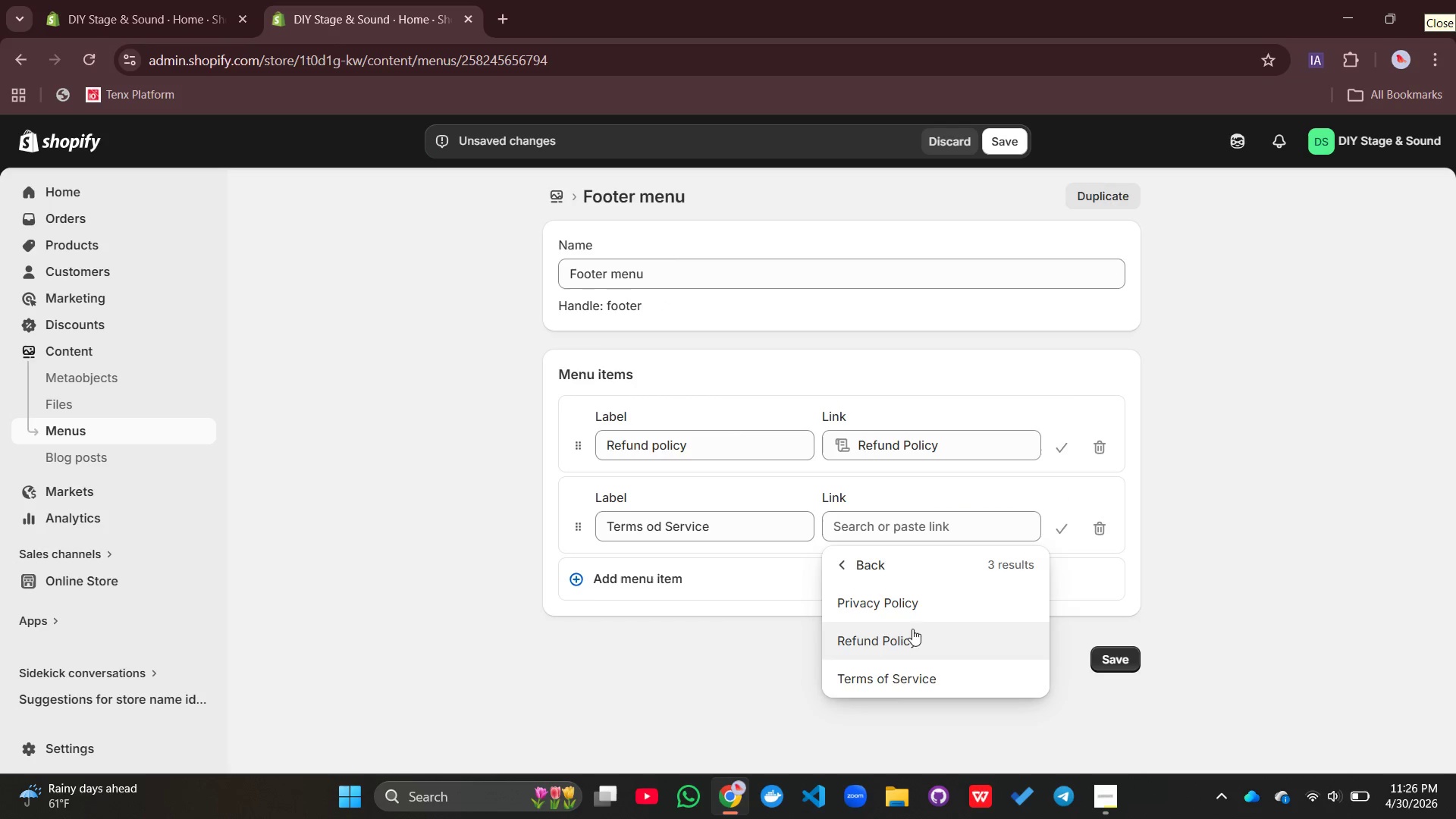 
wait(5.02)
 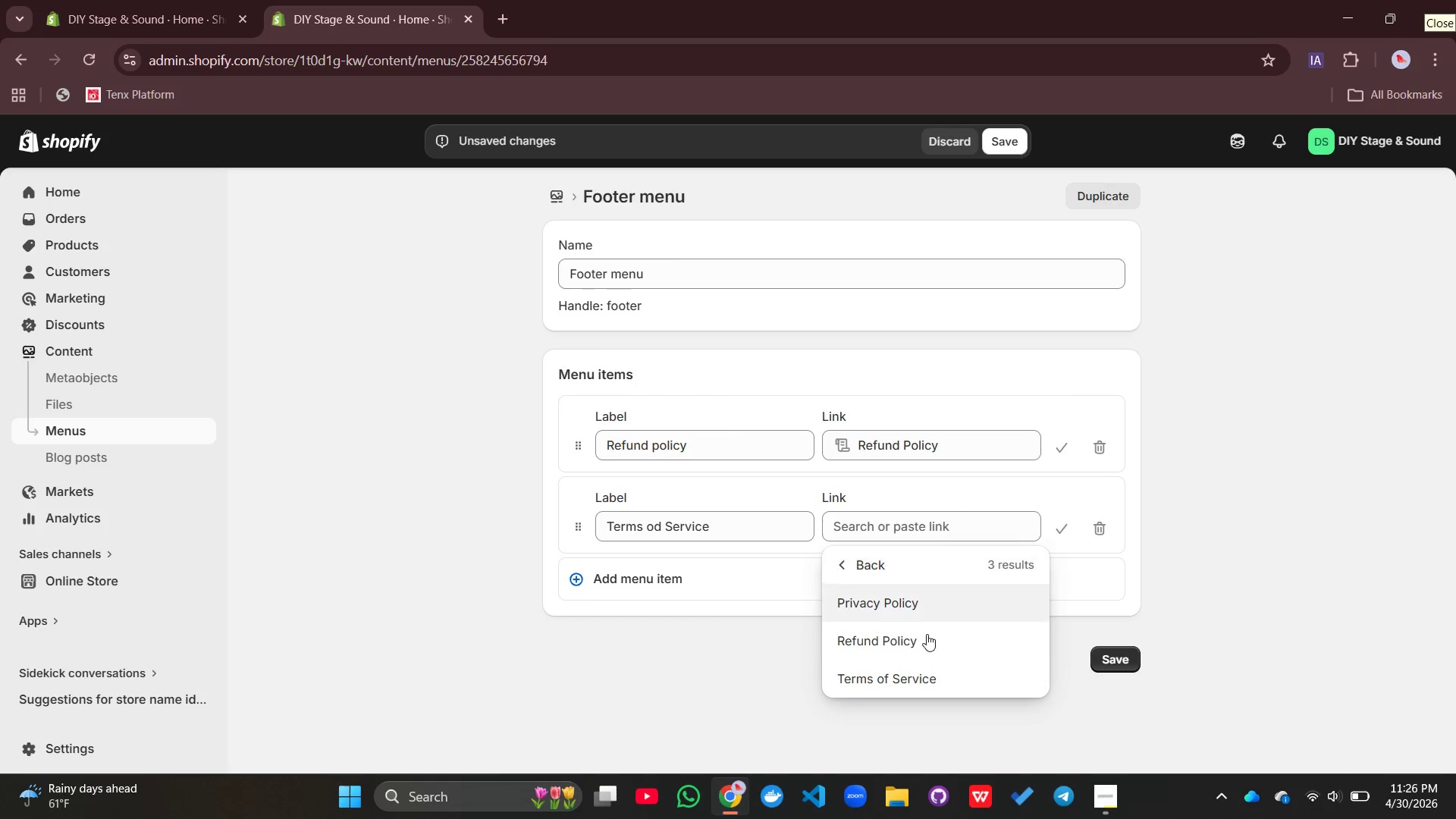 
left_click([897, 689])
 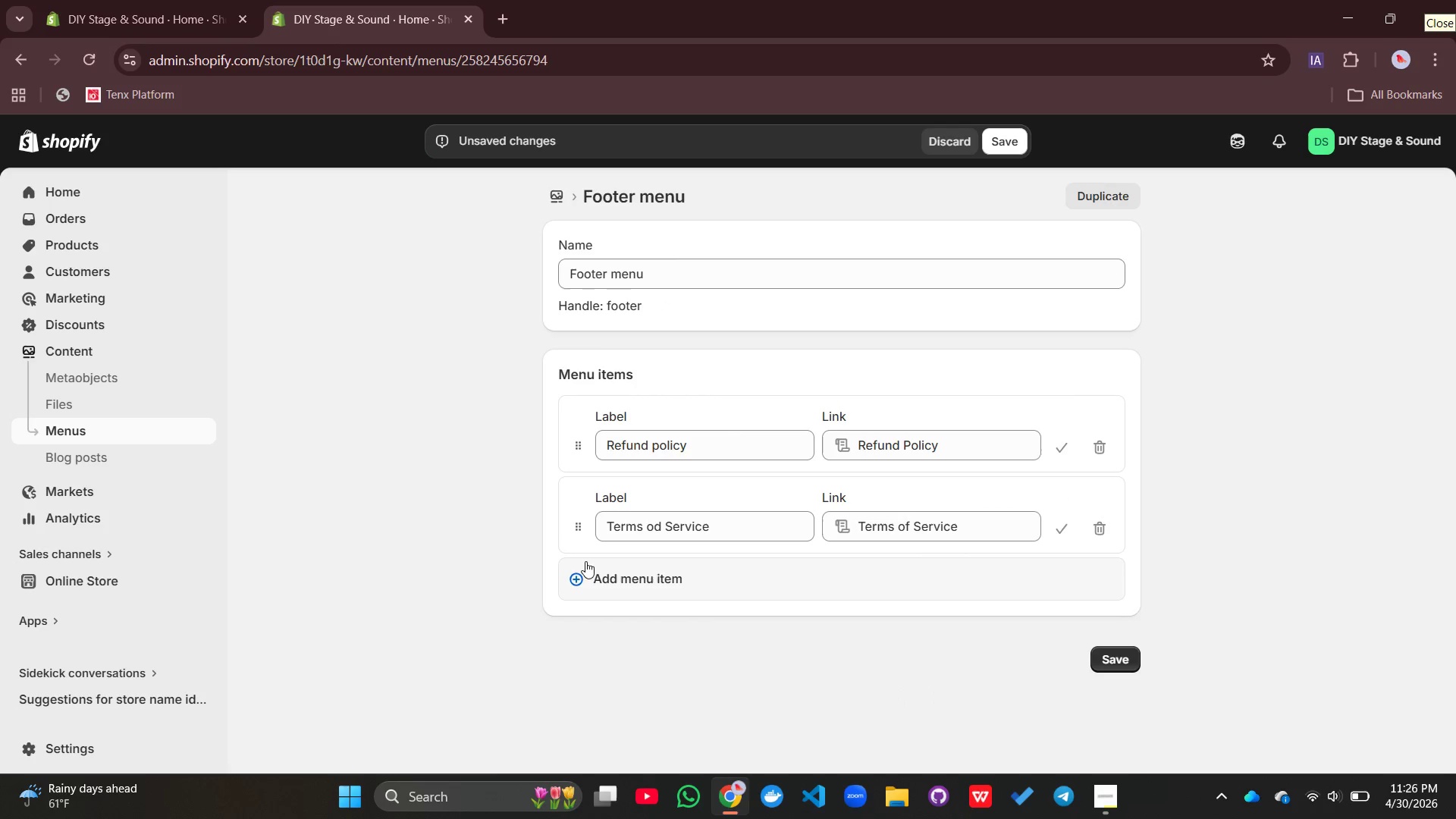 
left_click([587, 581])
 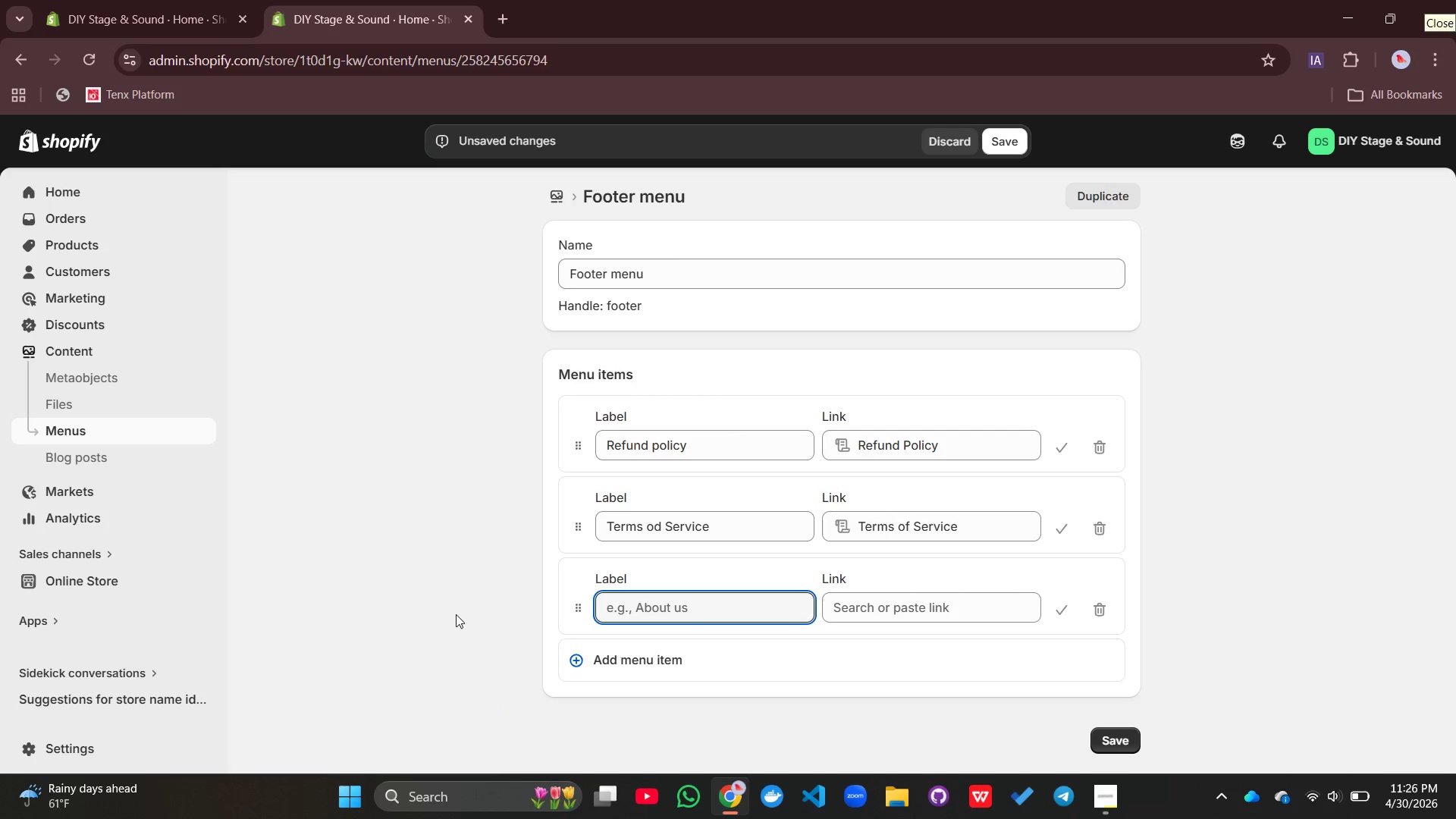 
wait(11.38)
 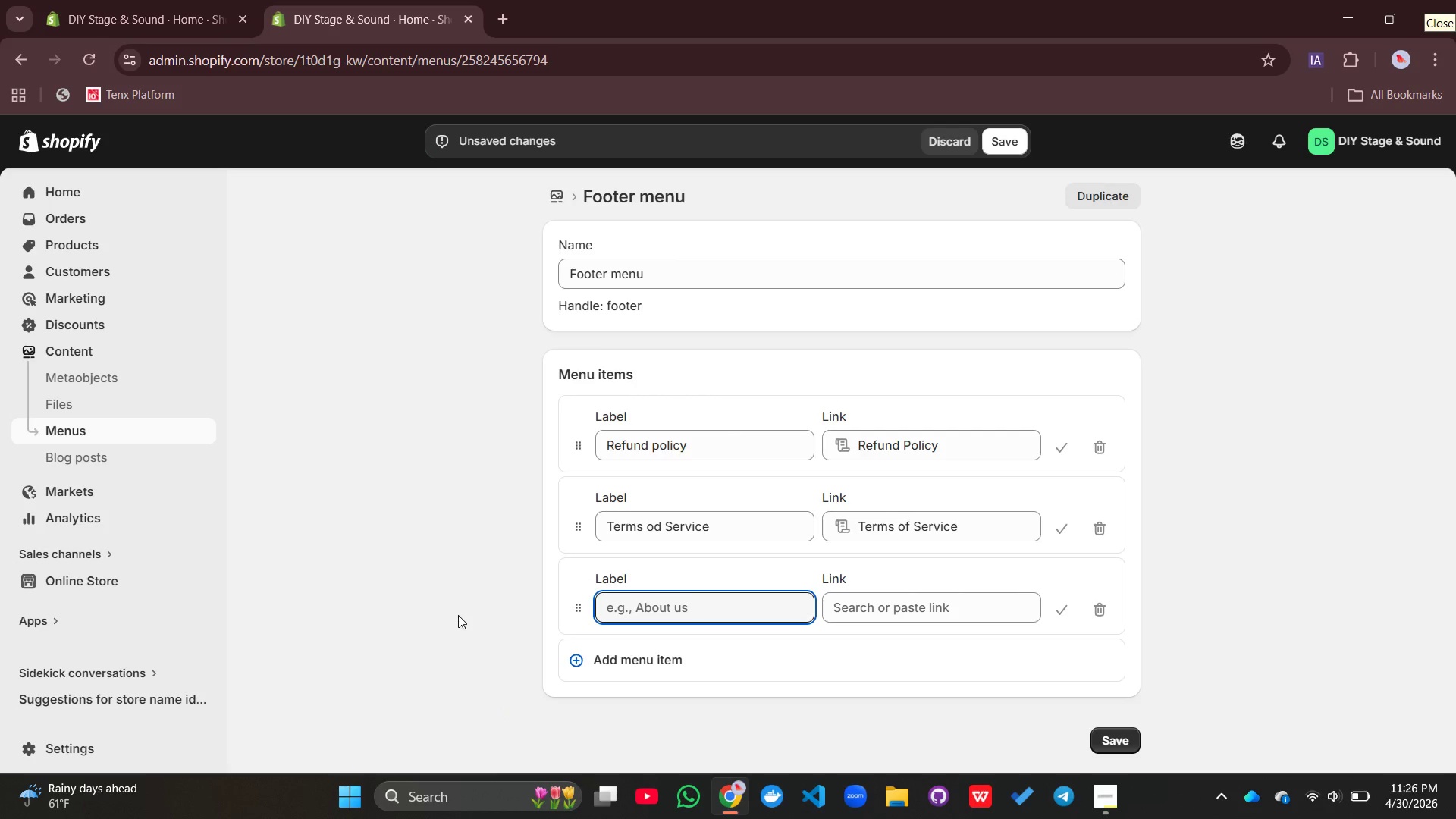 
type(Privecy )
key(Backspace)
key(Backspace)
key(Backspace)
key(Backspace)
type(acy POLicy)
key(Backspace)
key(Backspace)
key(Backspace)
key(Backspace)
key(Backspace)
type(olicy)
 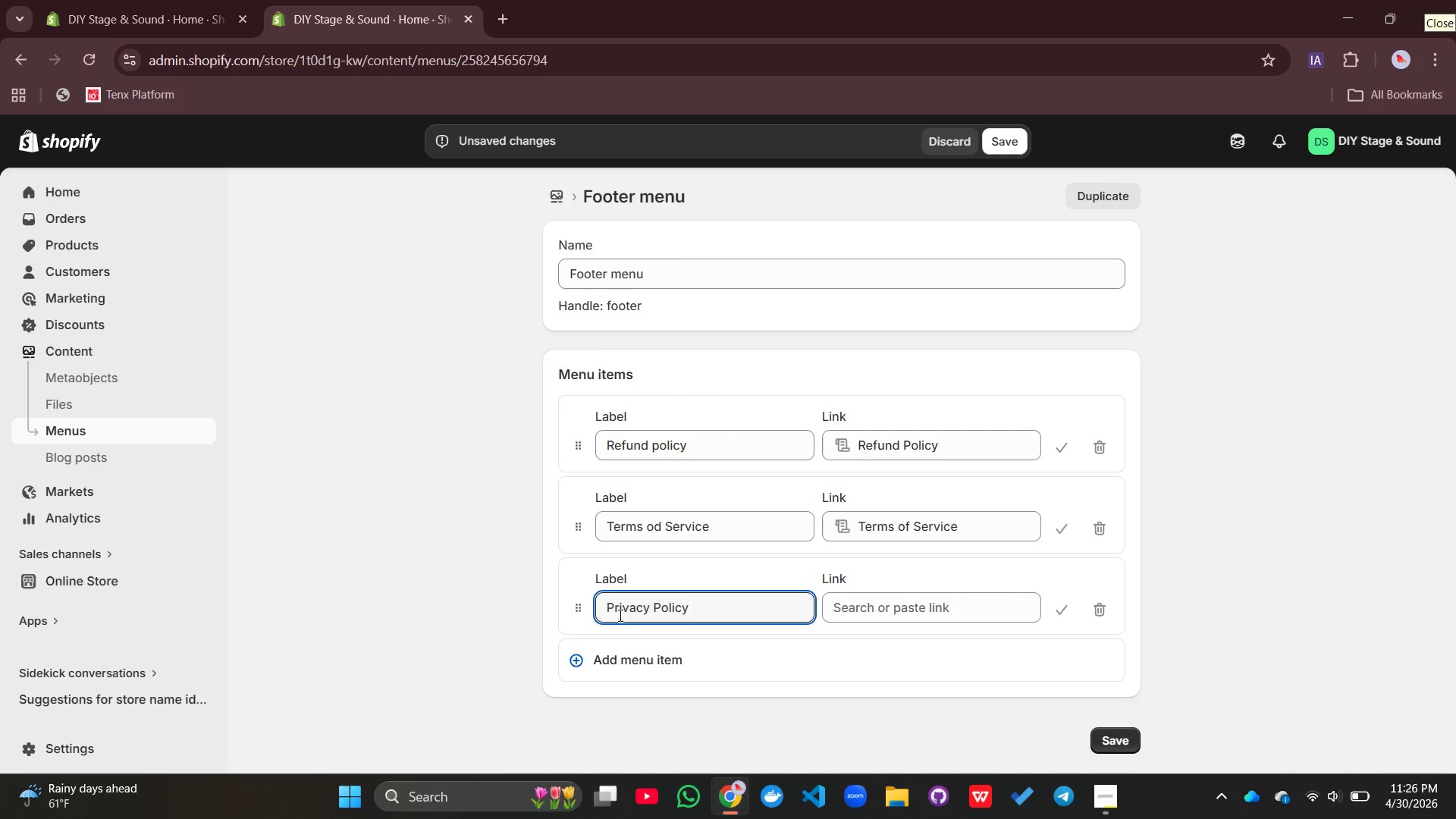 
mouse_move([861, 582])
 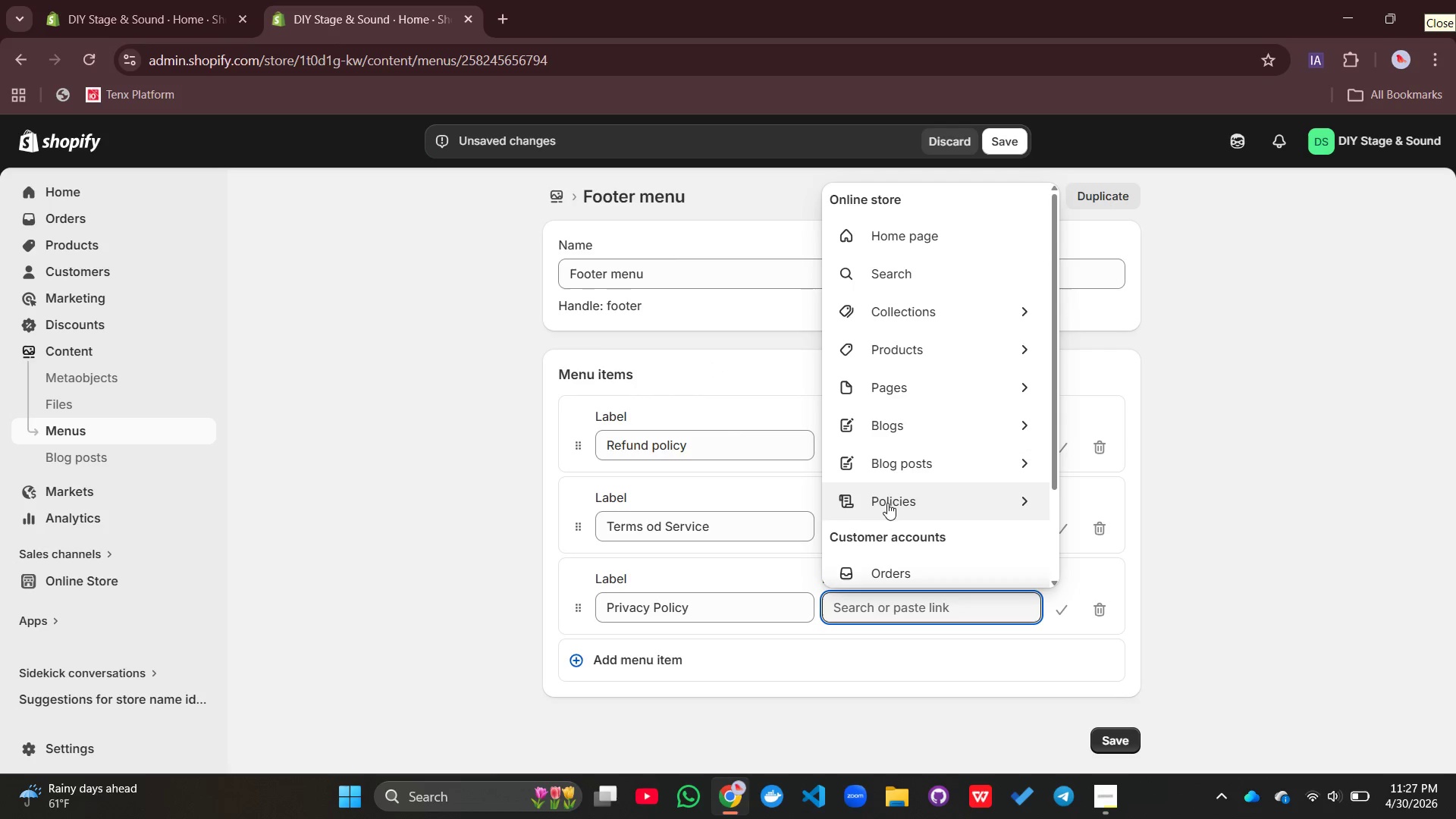 
left_click([889, 507])
 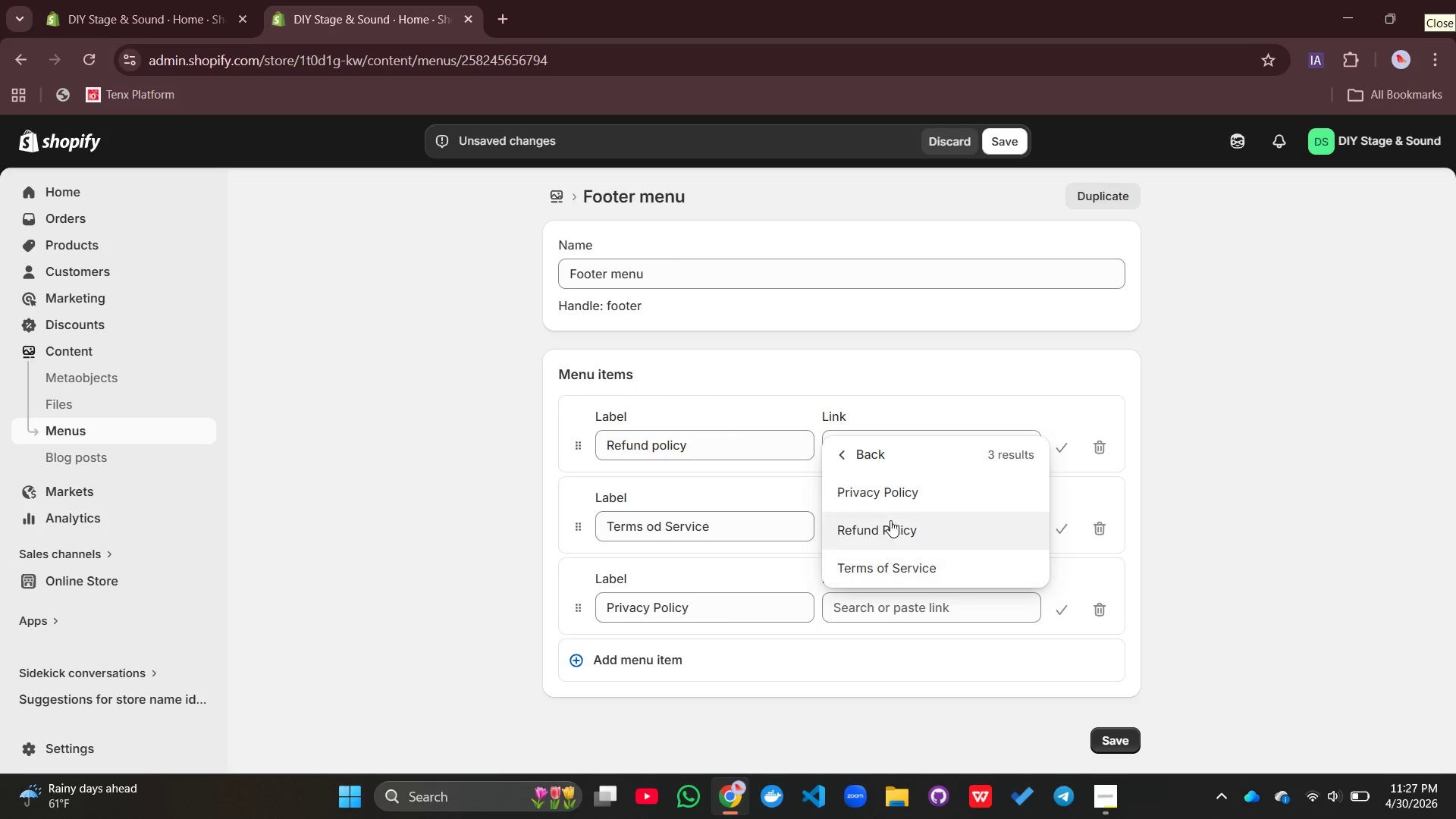 
left_click([895, 491])
 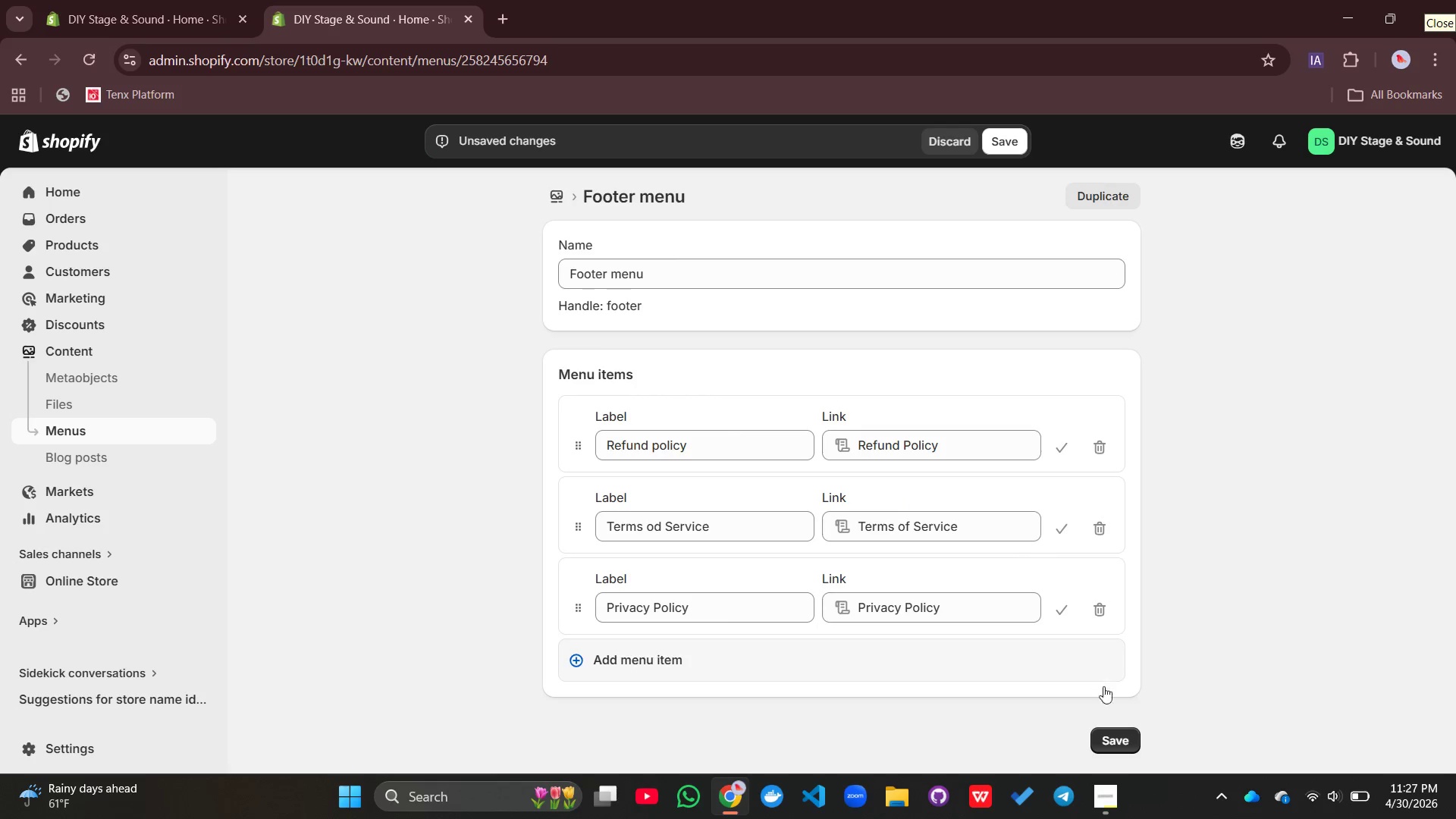 
left_click([1129, 736])
 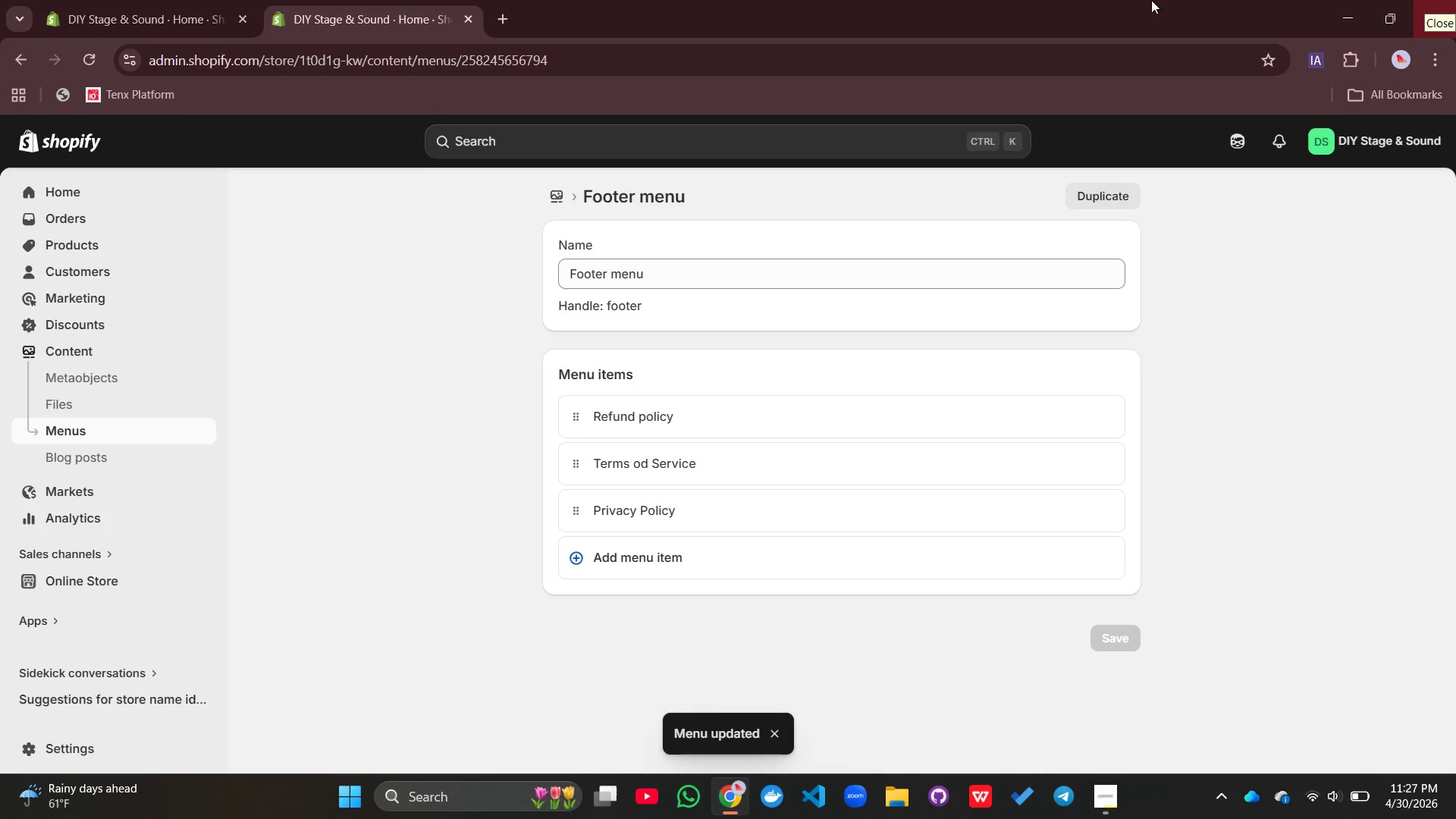 
left_click([346, 14])
 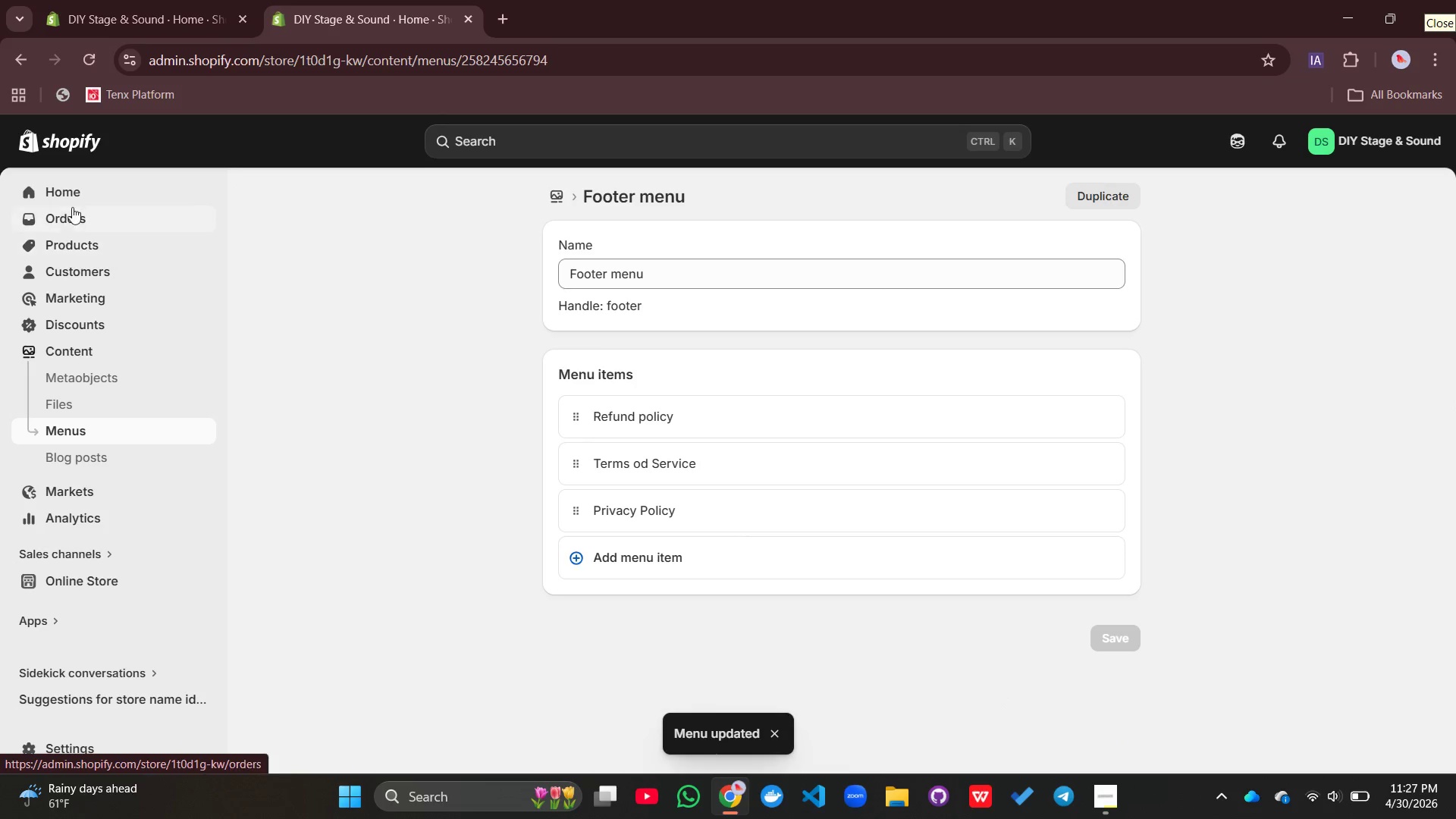 
left_click([78, 199])
 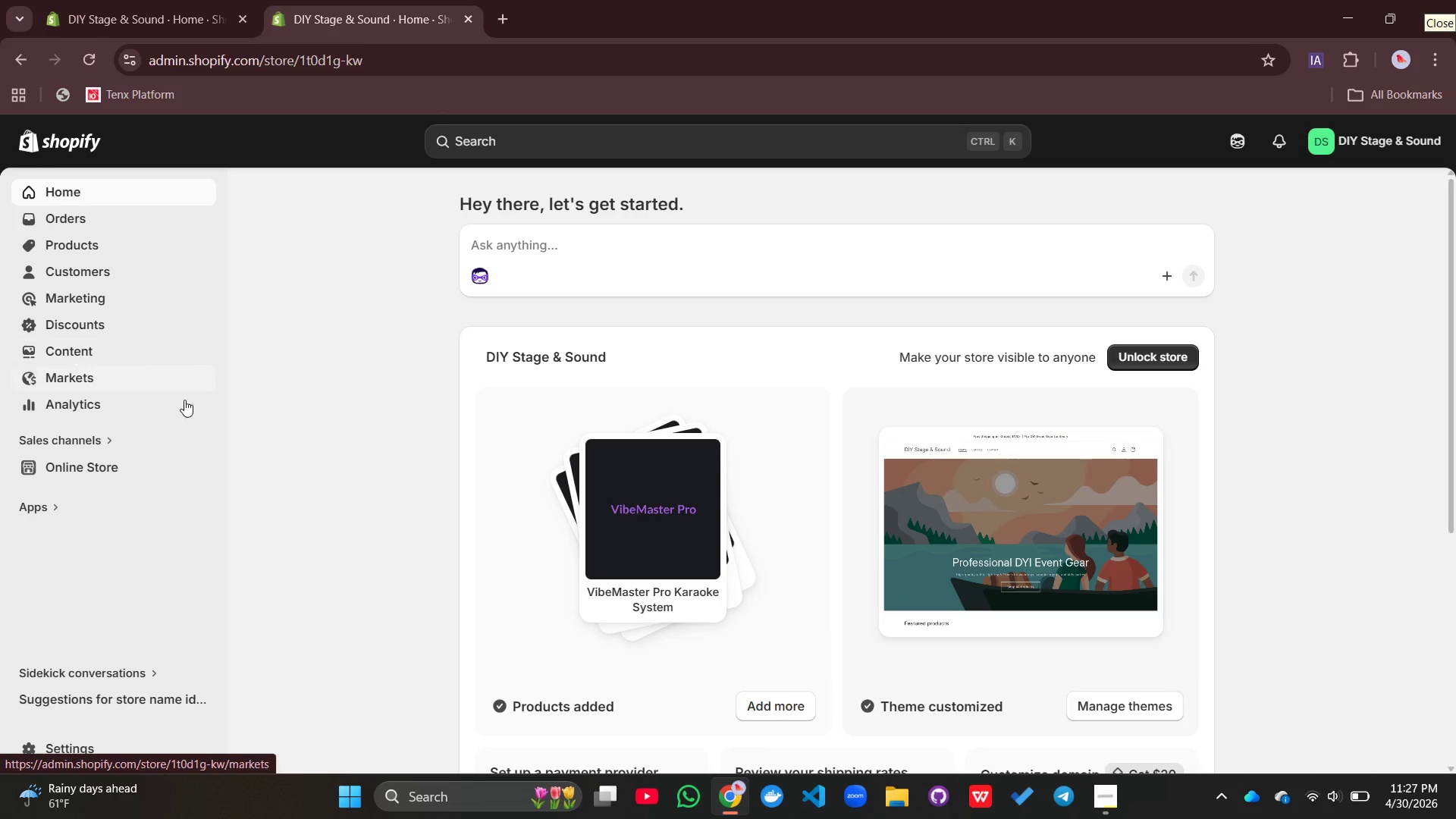 
scroll: coordinate [634, 557], scroll_direction: down, amount: 4.0
 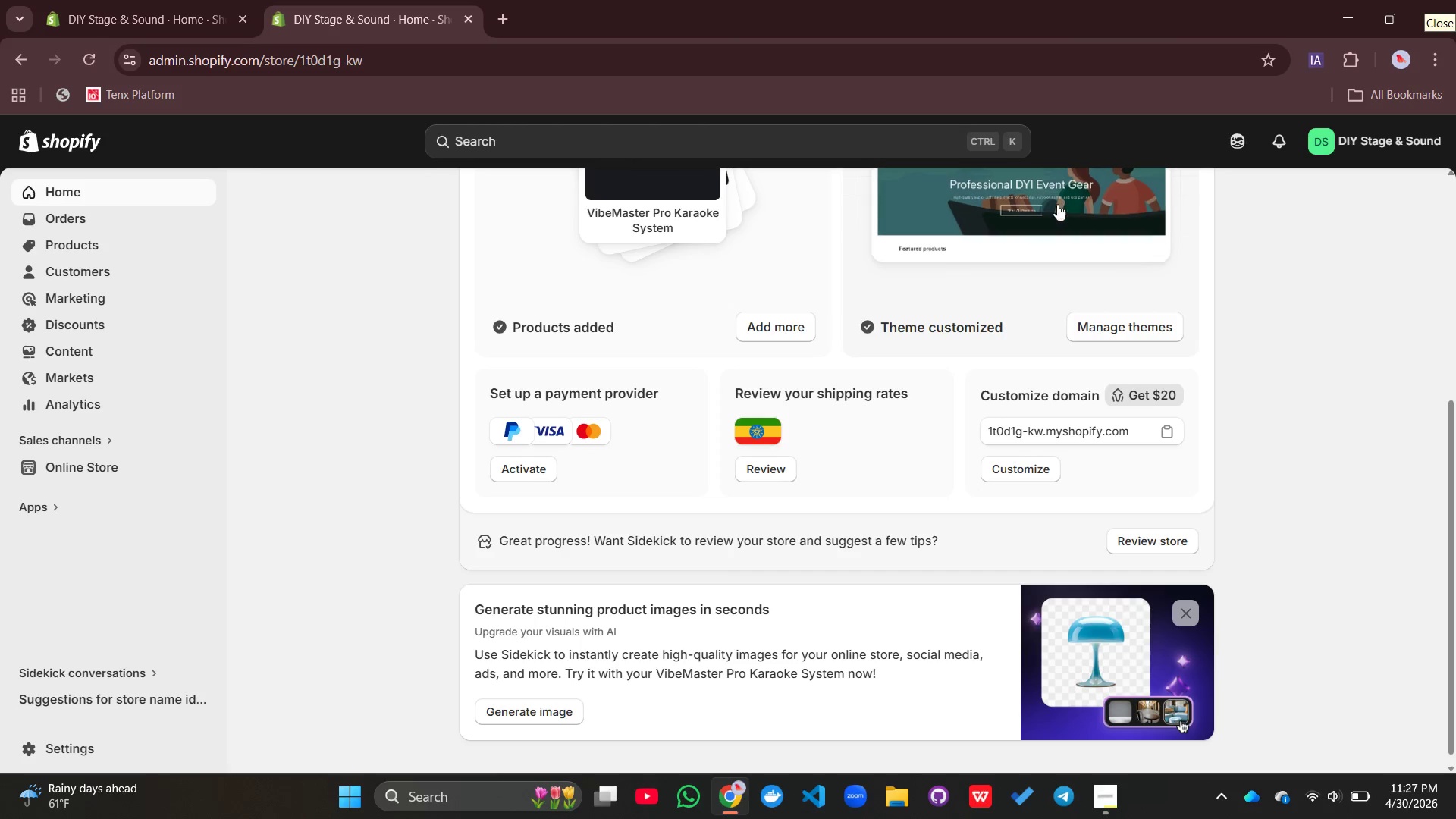 
left_click([1043, 196])
 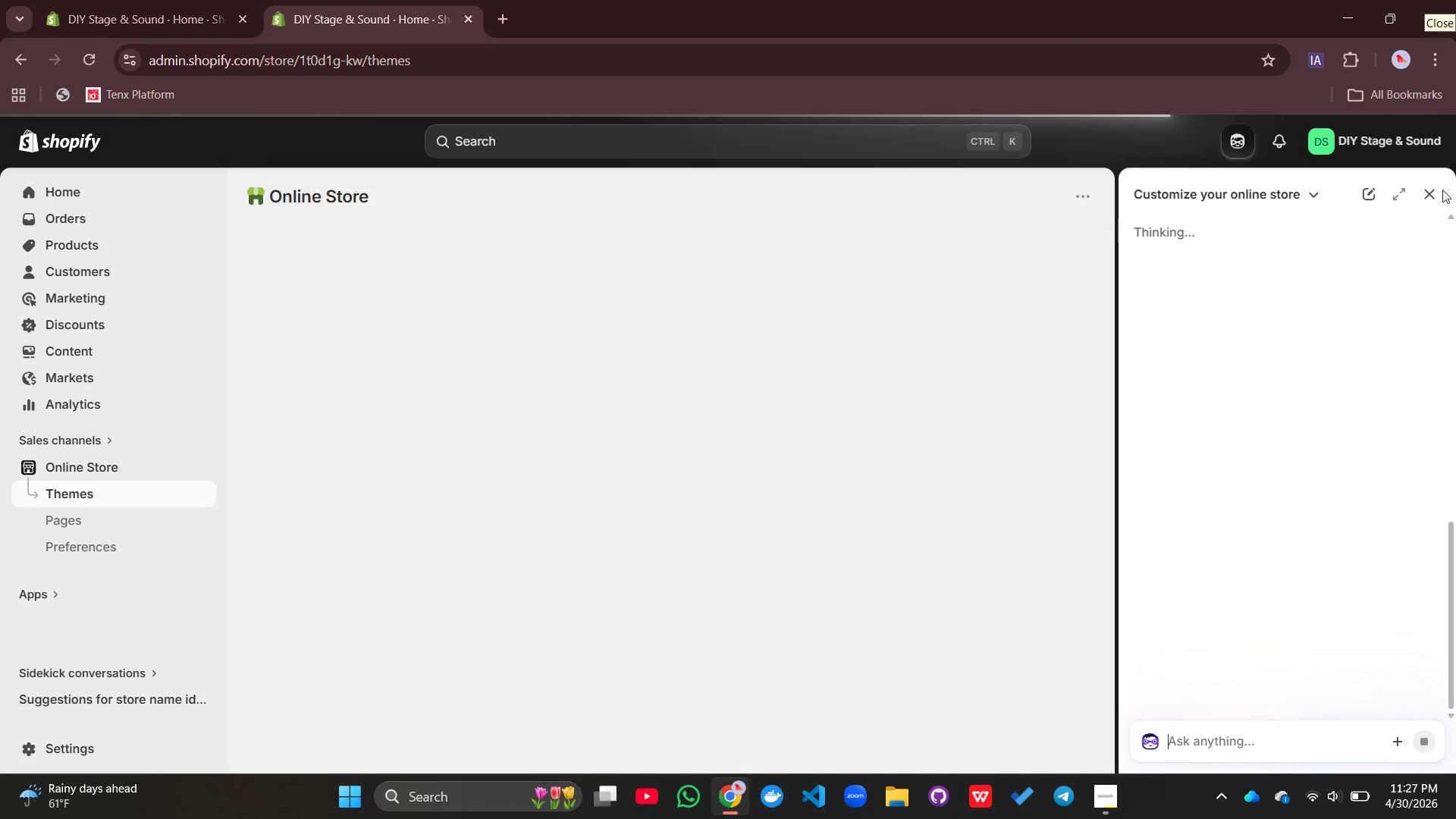 
left_click([1441, 202])
 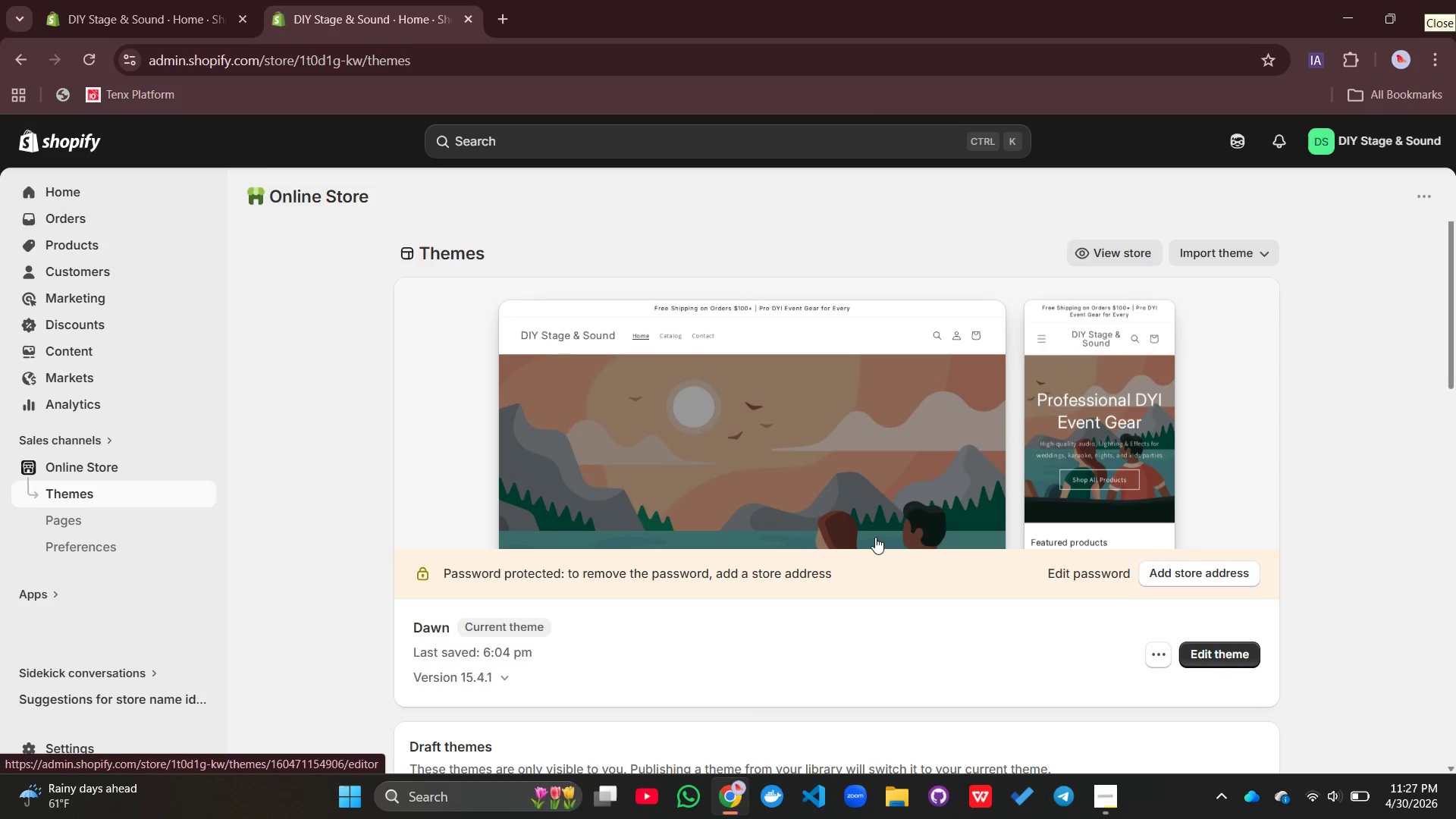 
left_click([1015, 392])
 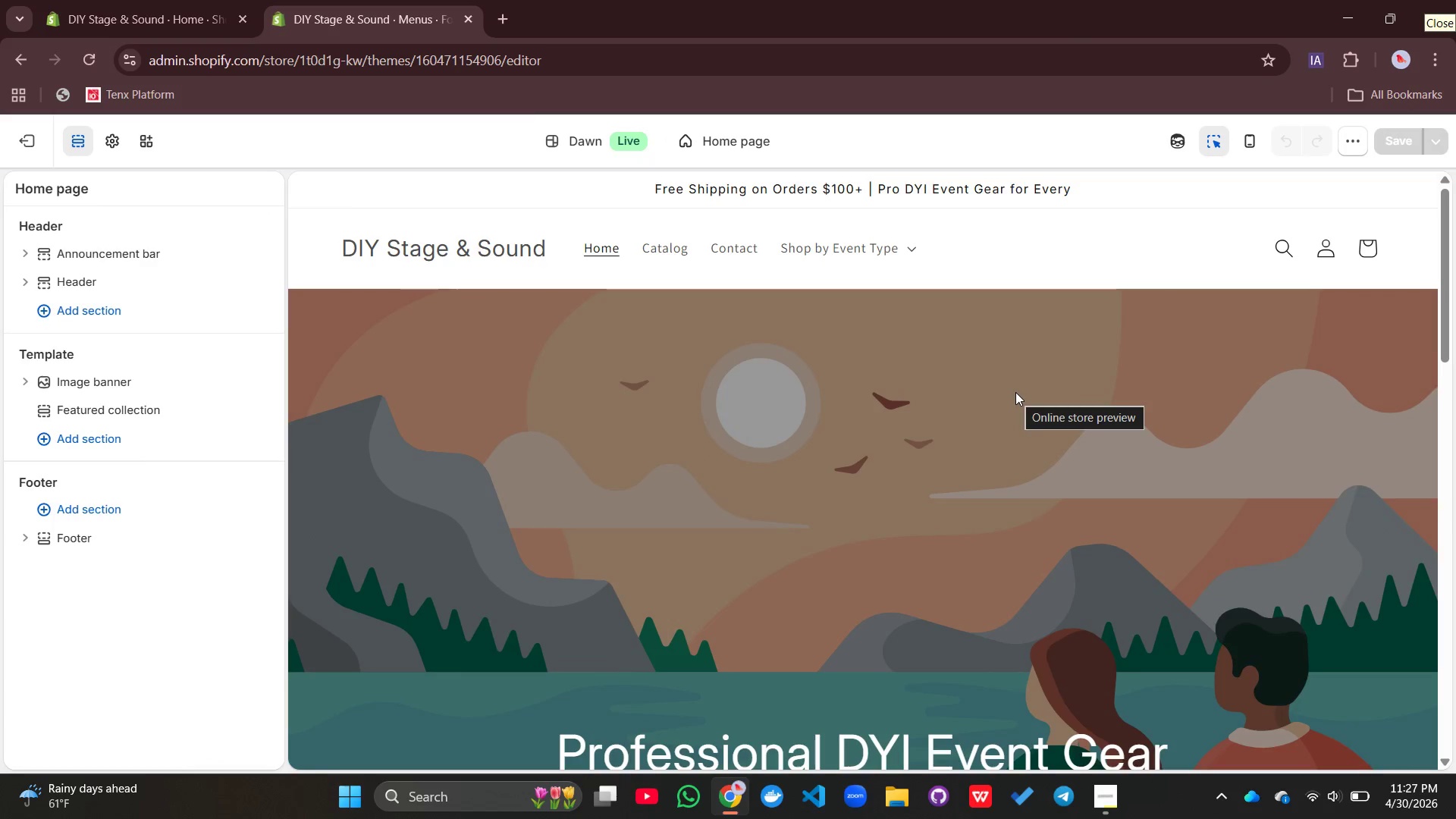 
right_click([1025, 390])
 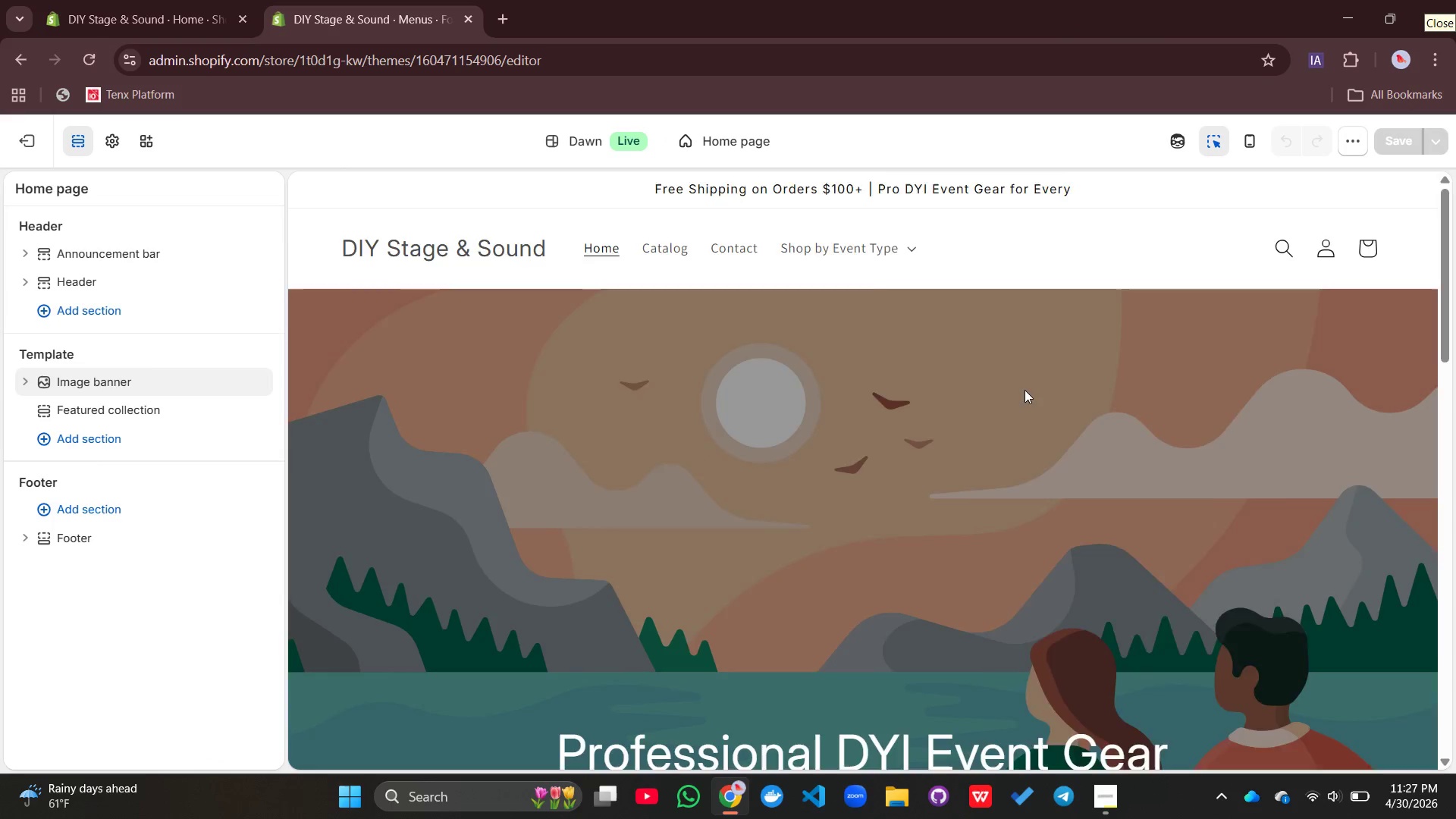 
scroll: coordinate [4, 799], scroll_direction: down, amount: 13.0
 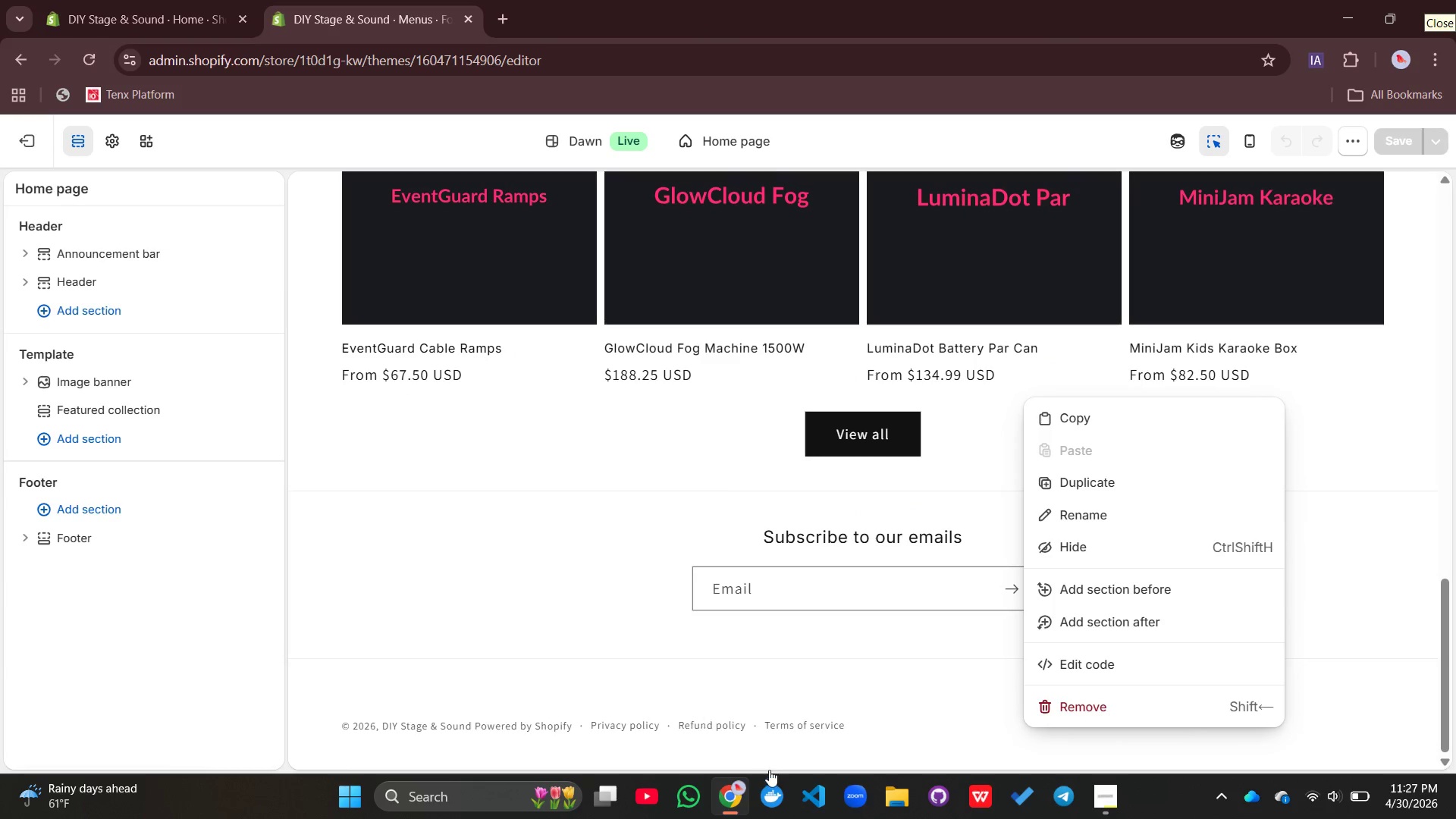 
left_click([800, 722])
 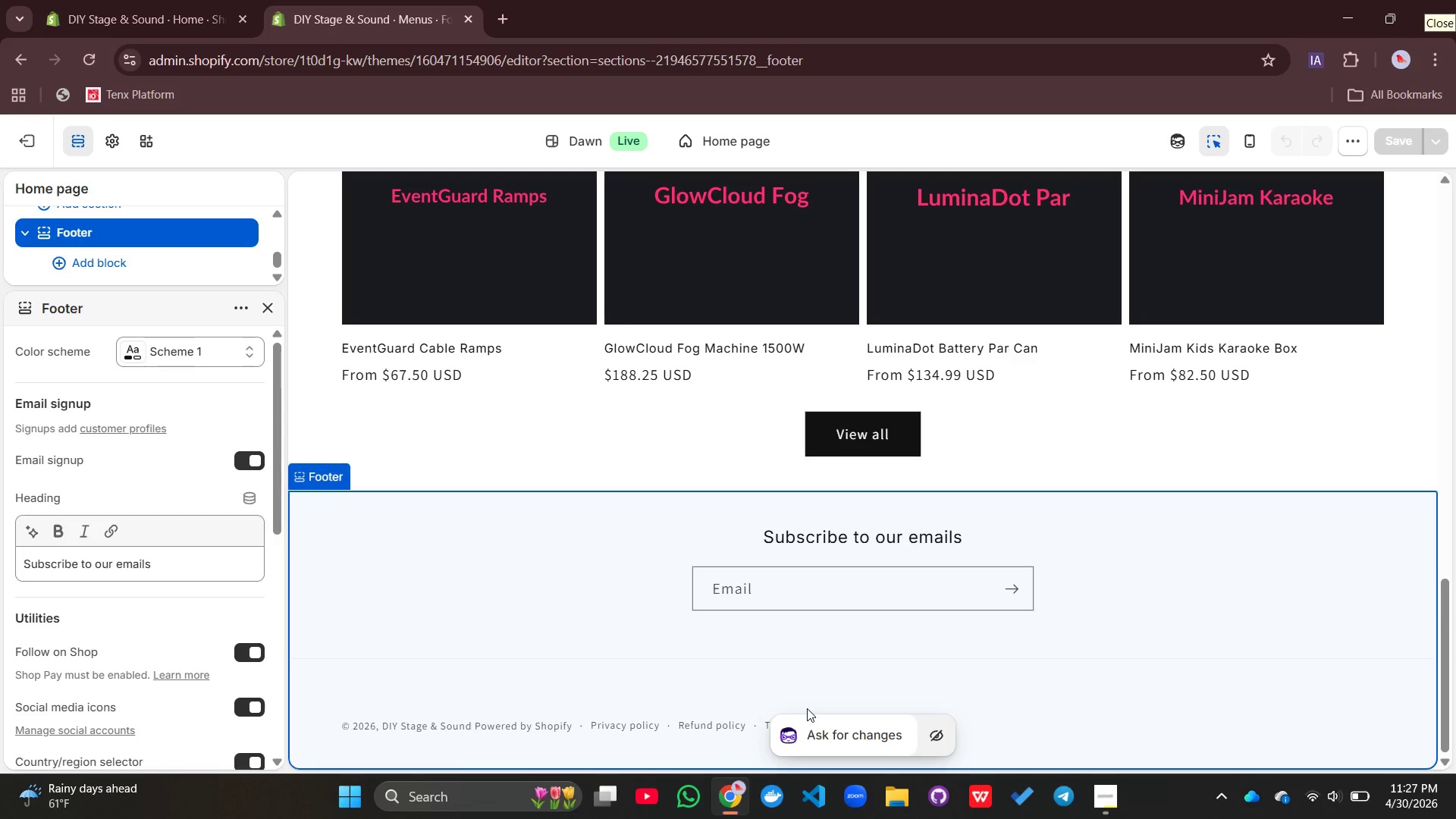 
wait(6.25)
 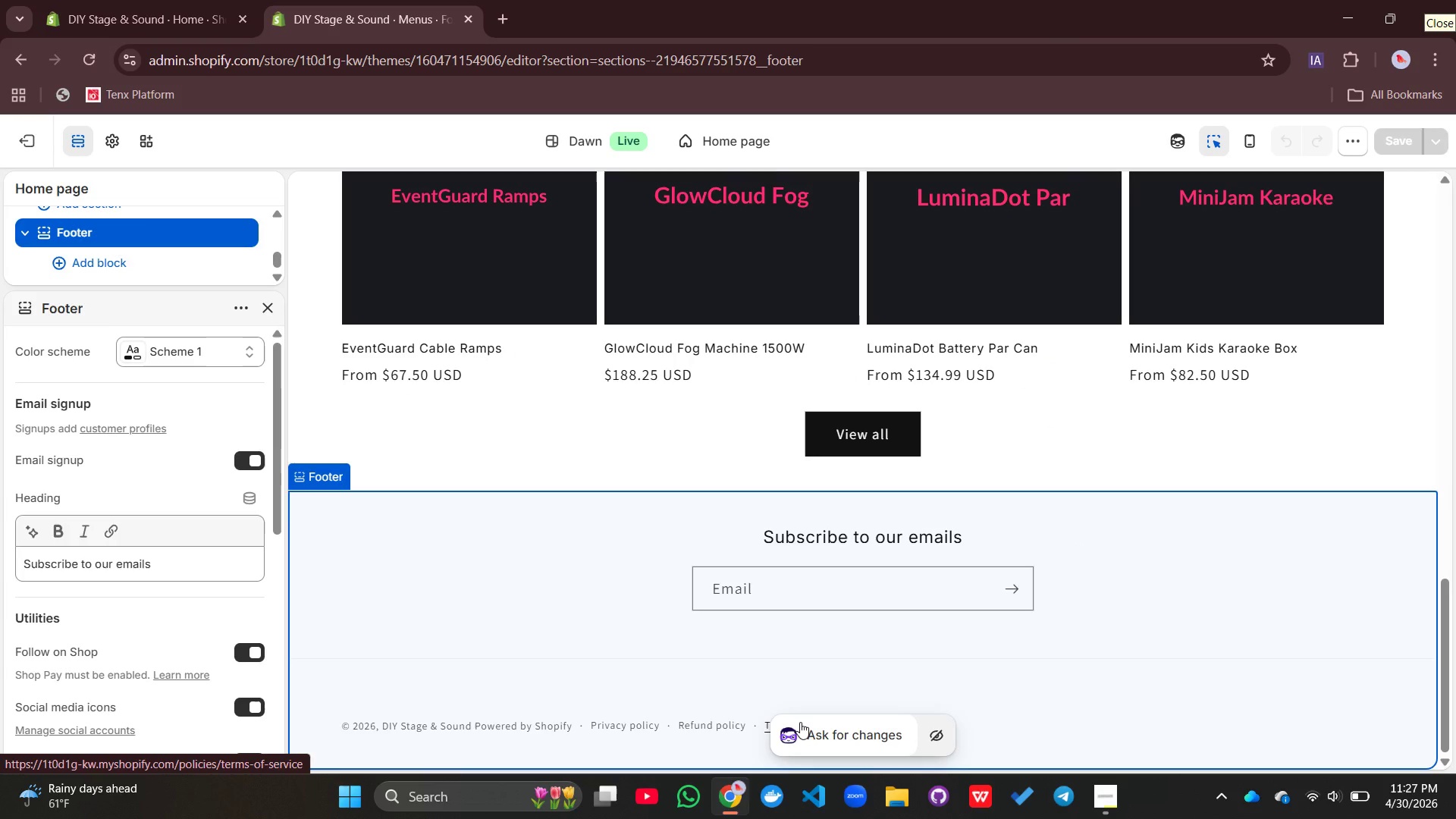 
left_click([726, 726])
 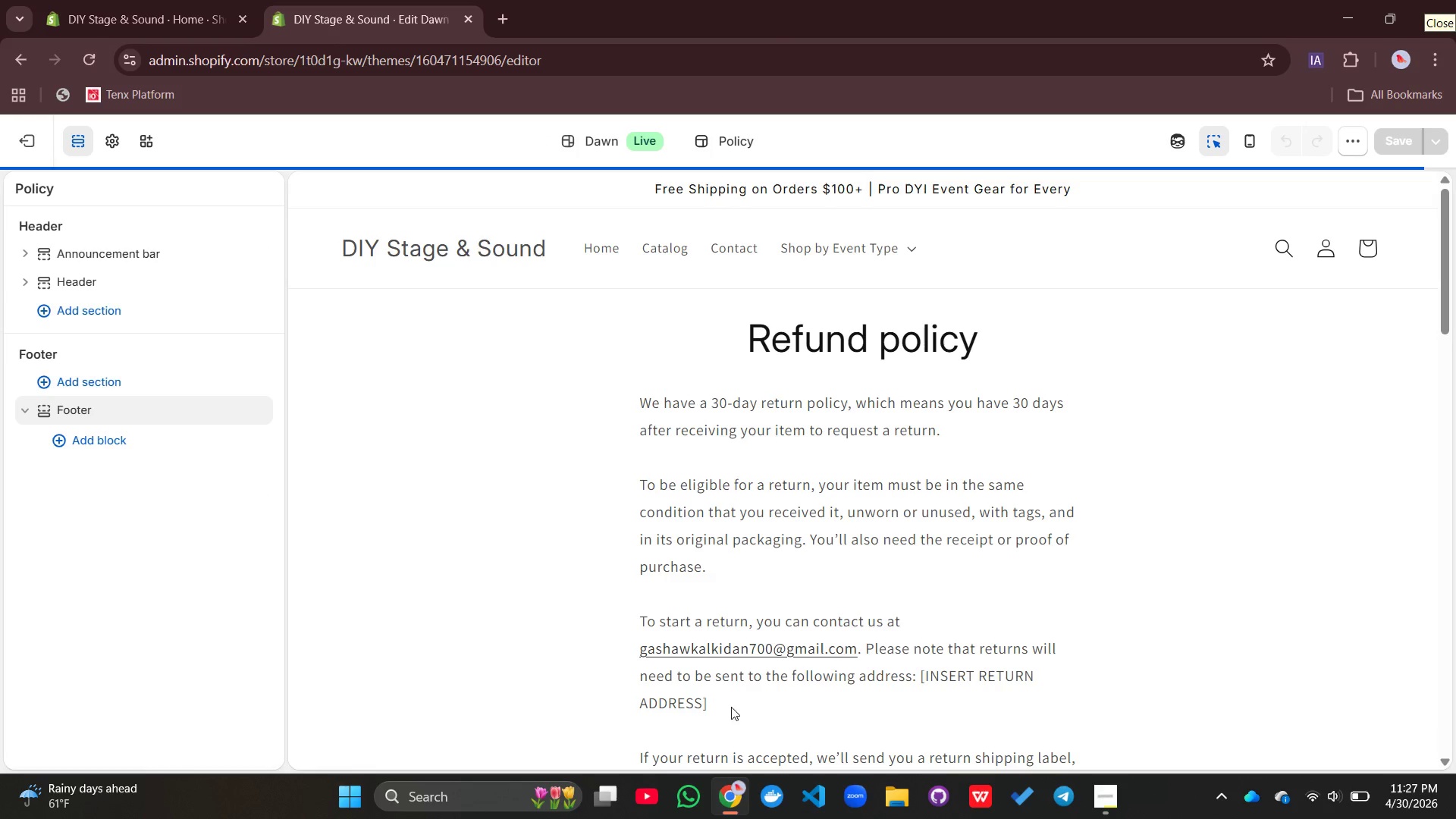 
scroll: coordinate [883, 555], scroll_direction: down, amount: 21.0
 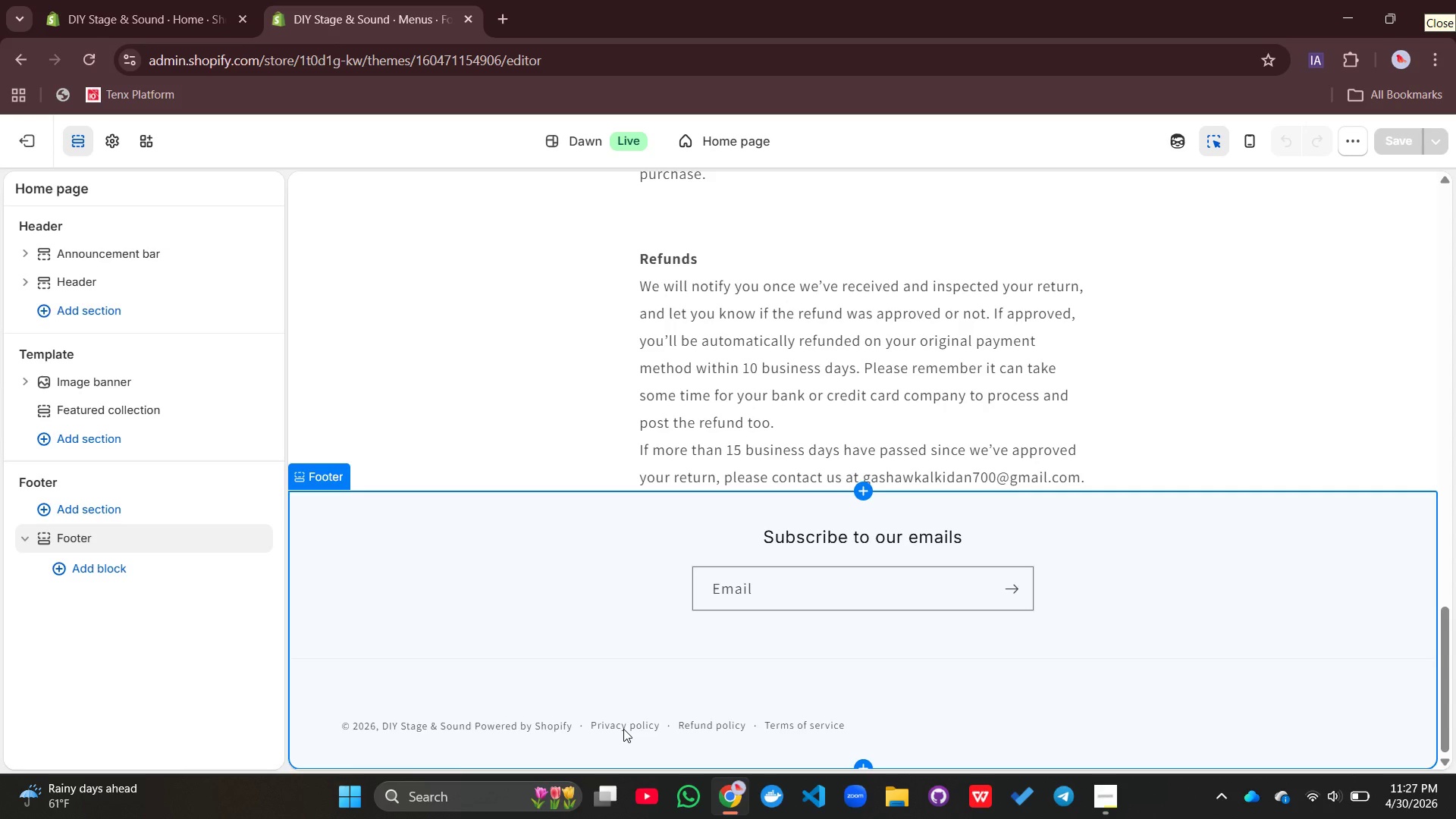 
left_click([623, 729])
 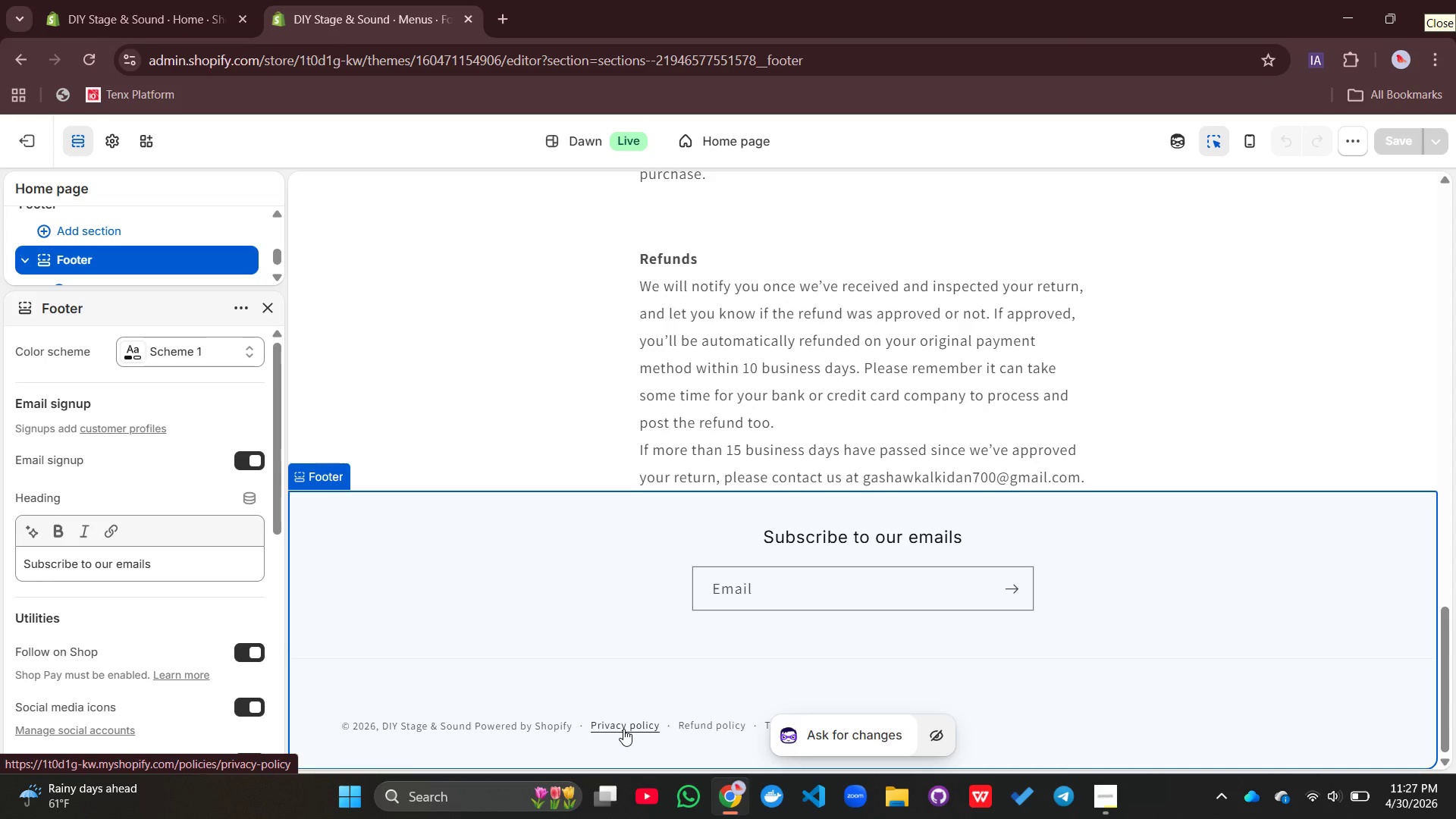 
left_click([623, 729])
 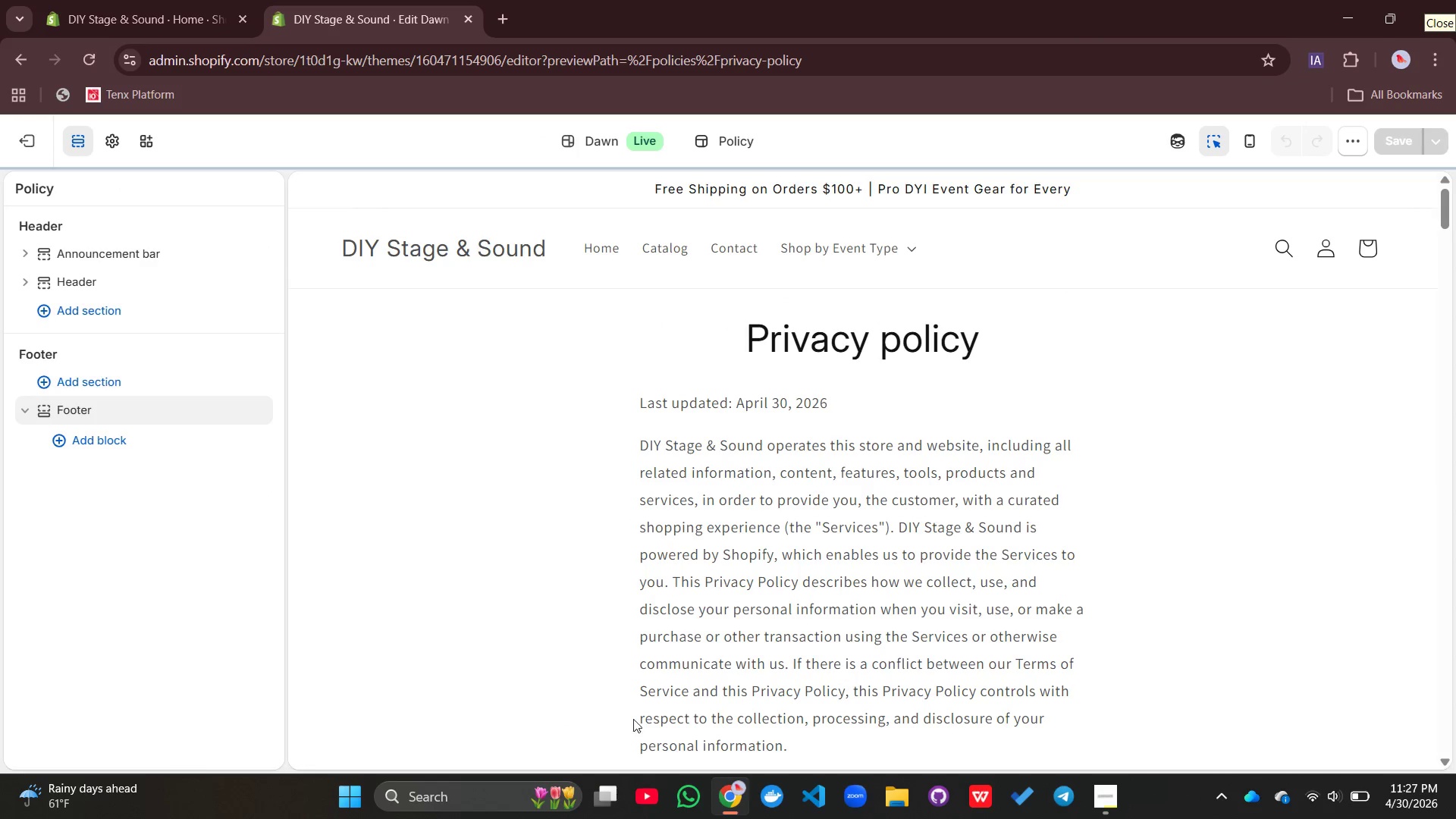 
scroll: coordinate [886, 569], scroll_direction: down, amount: 79.0
 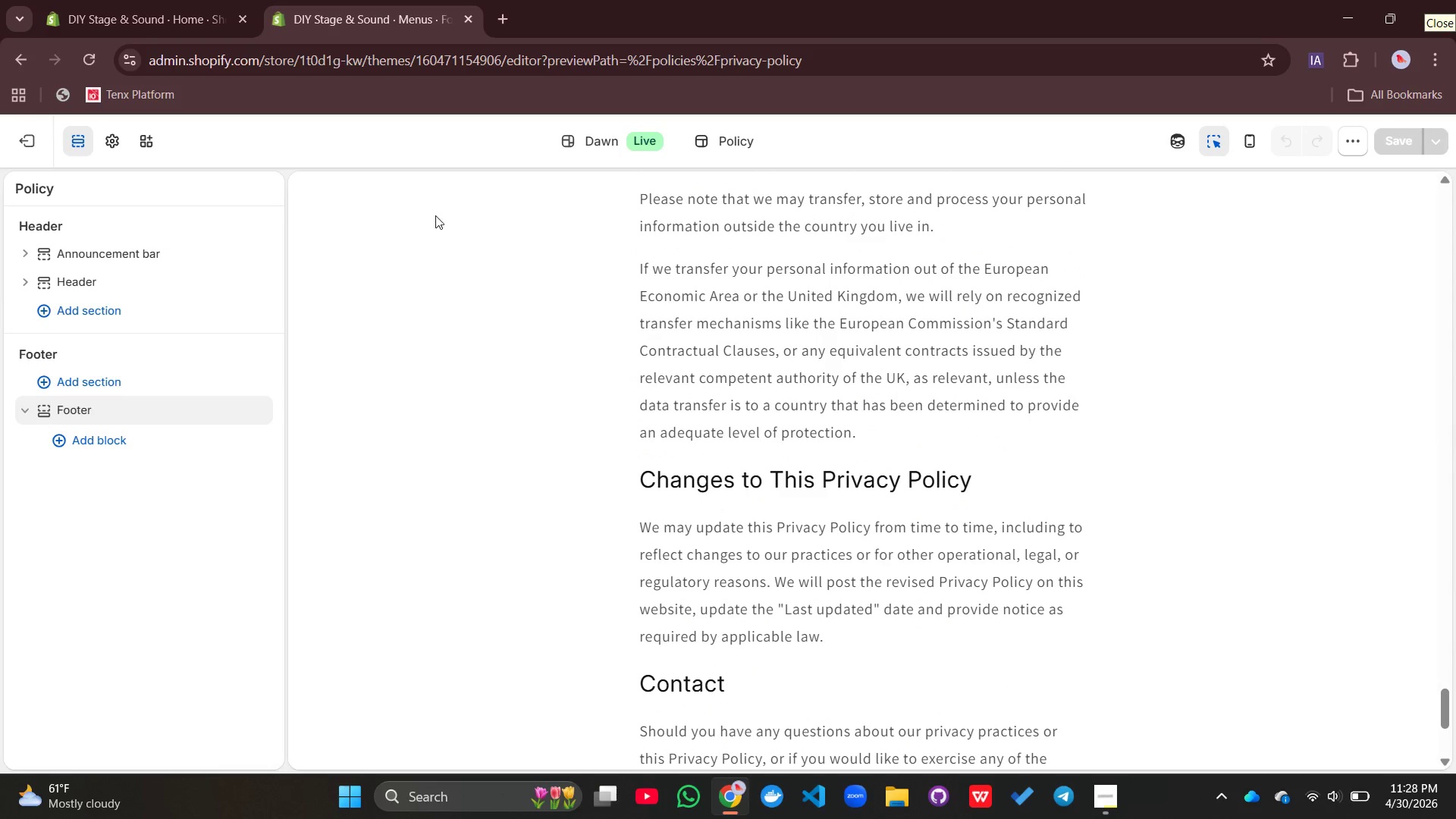 
scroll: coordinate [479, 400], scroll_direction: up, amount: 9.0
 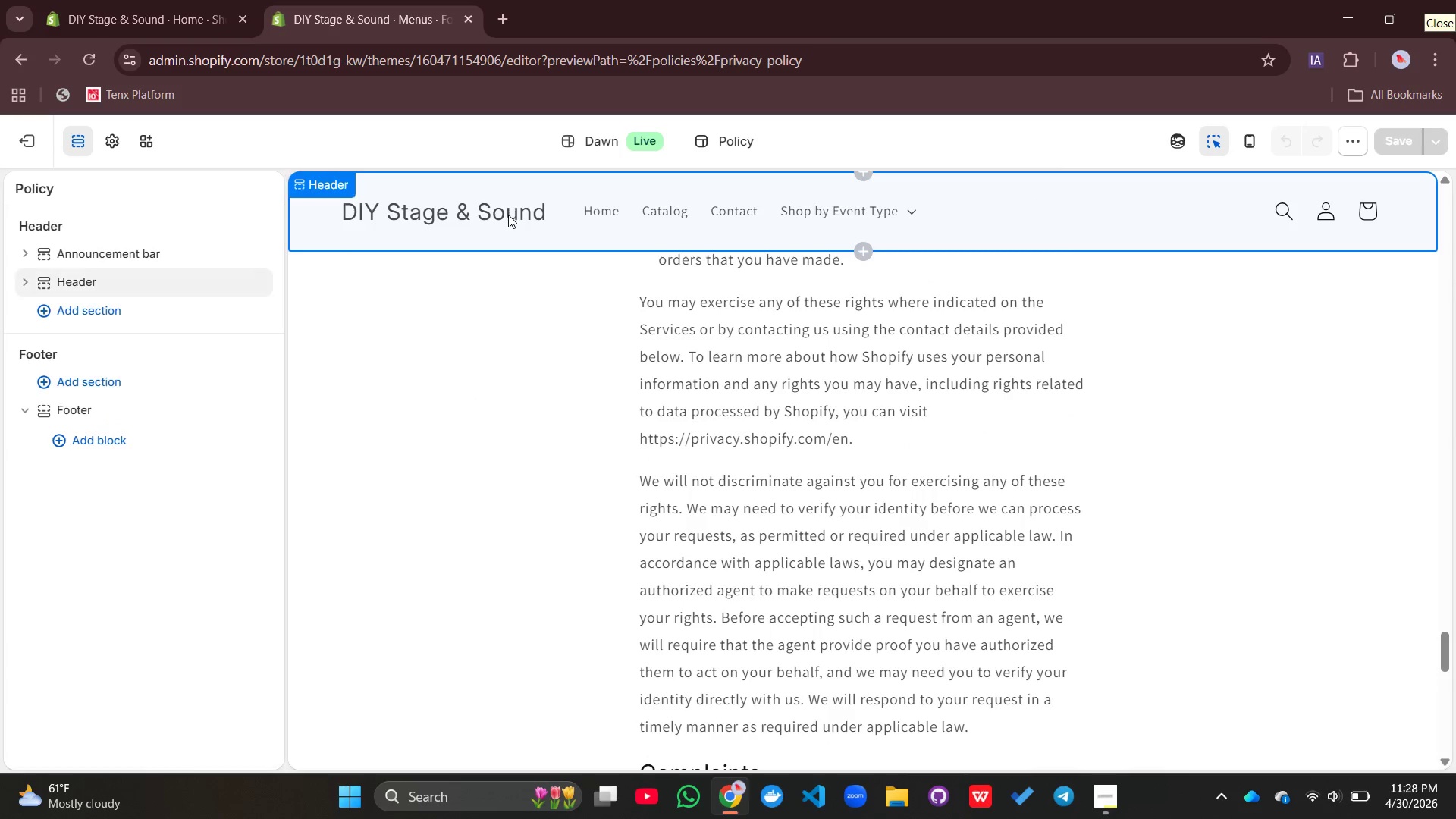 
left_click([508, 215])
 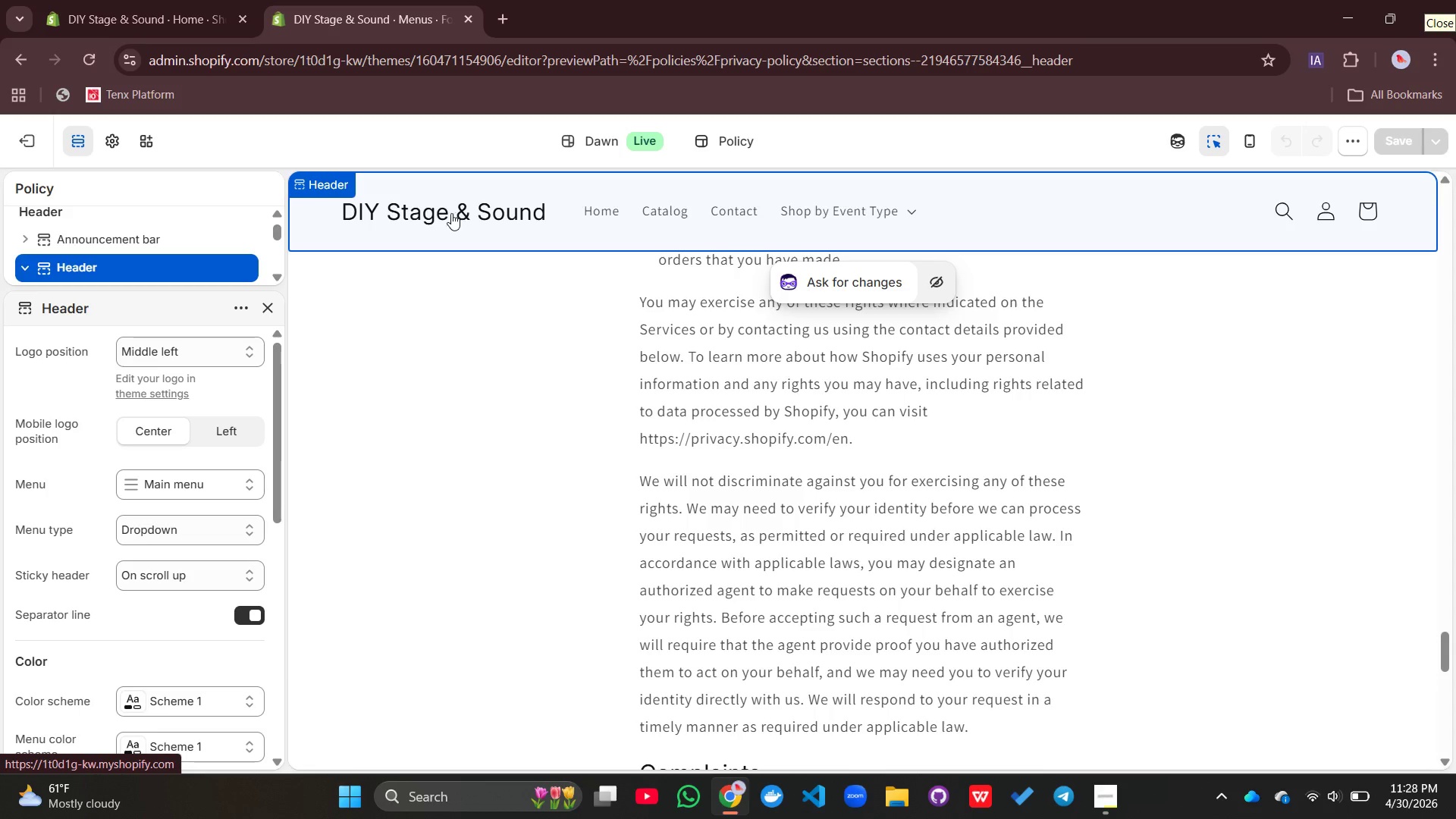 
left_click([451, 213])
 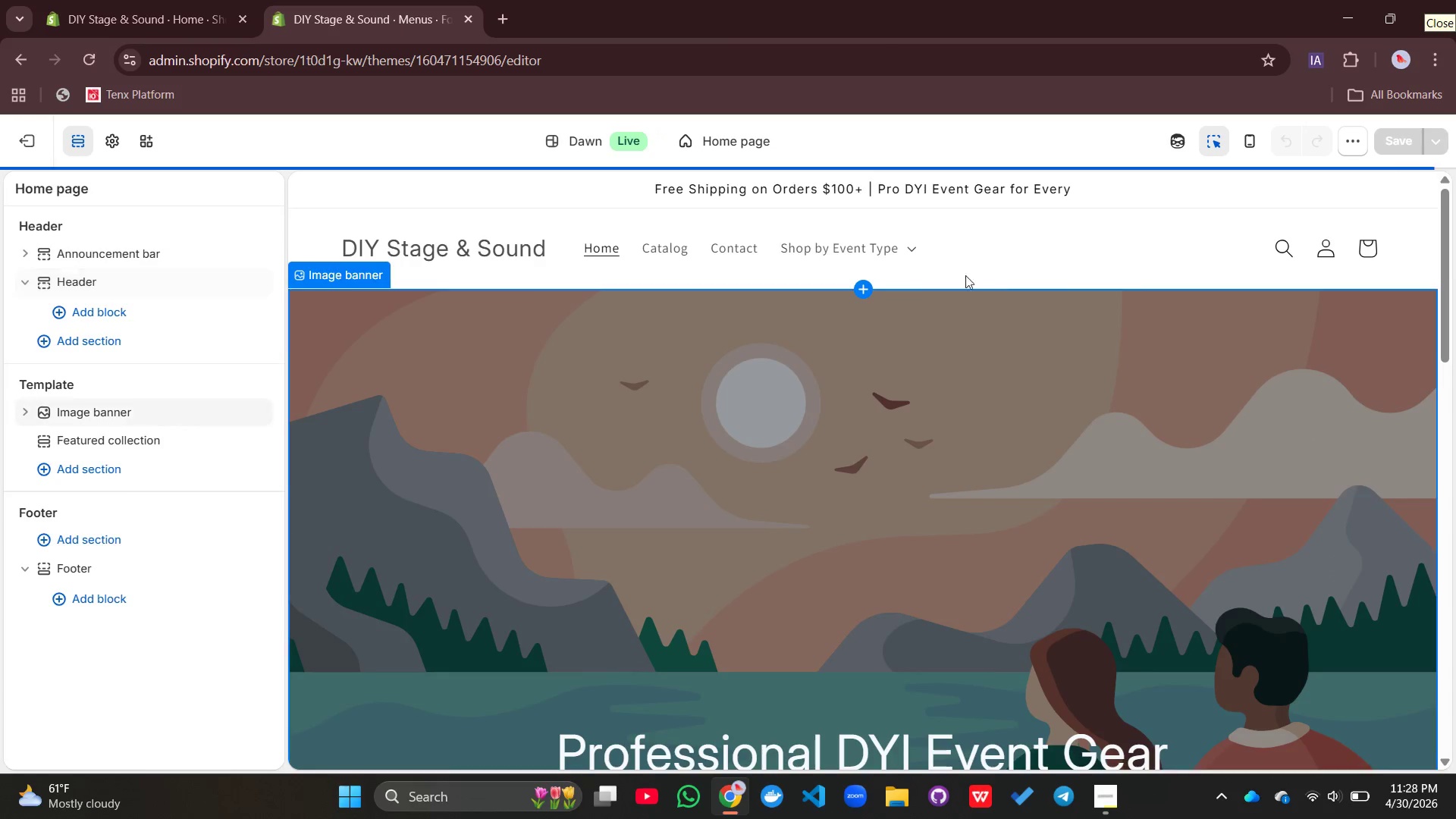 
left_click([854, 248])
 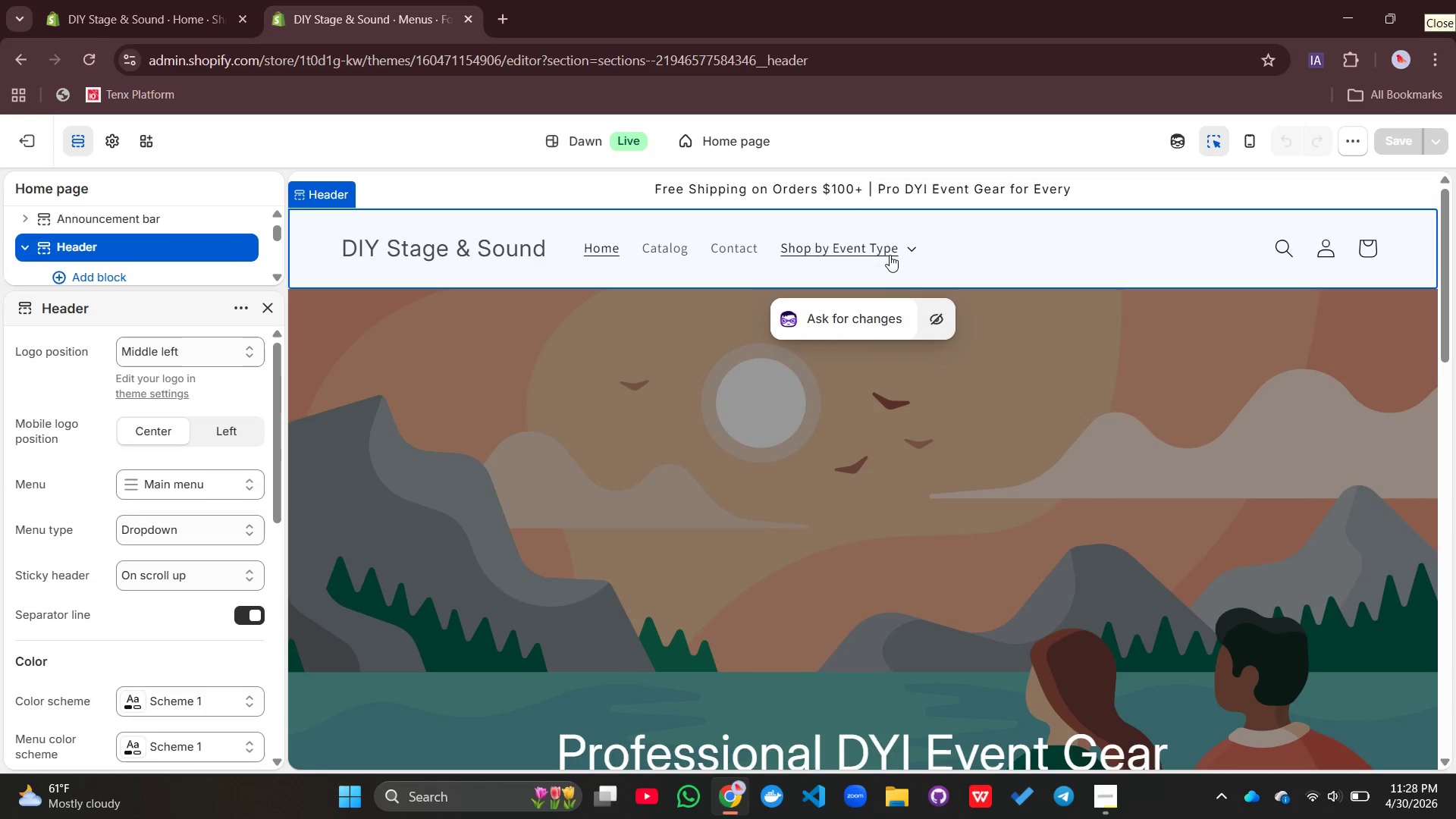 
left_click([892, 253])
 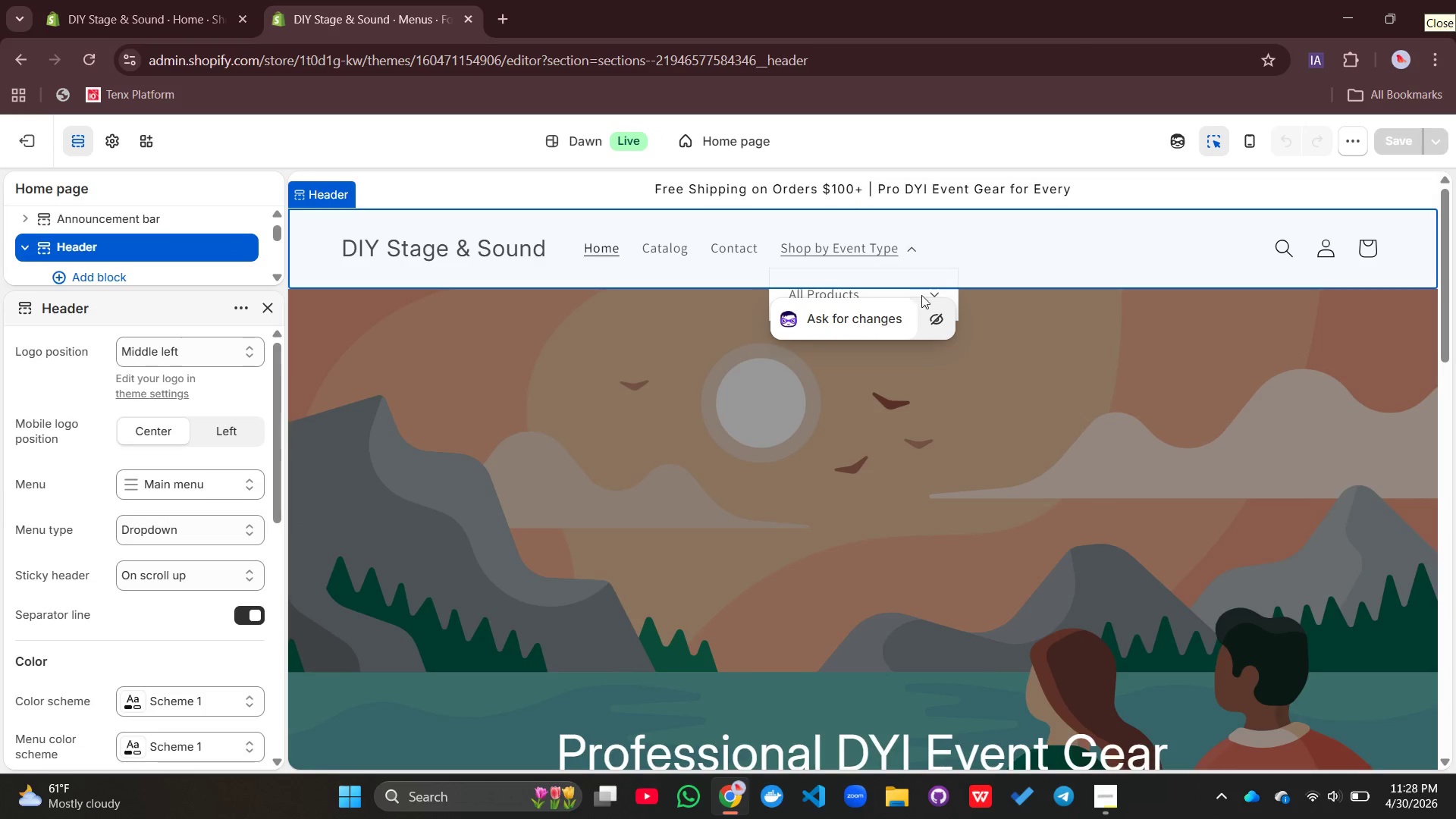 
left_click([934, 290])
 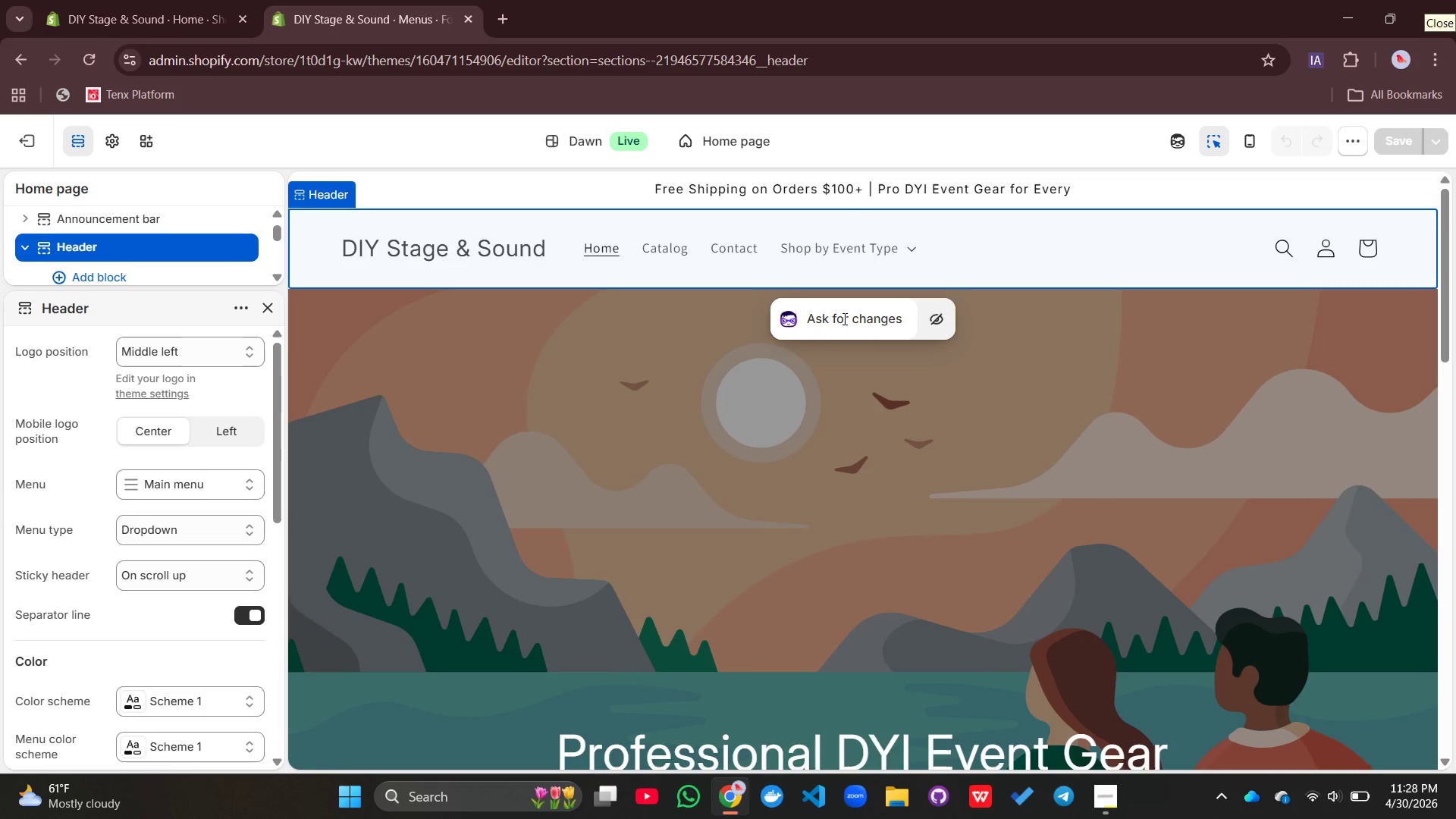 
left_click_drag(start_coordinate=[844, 318], to_coordinate=[1089, 306])
 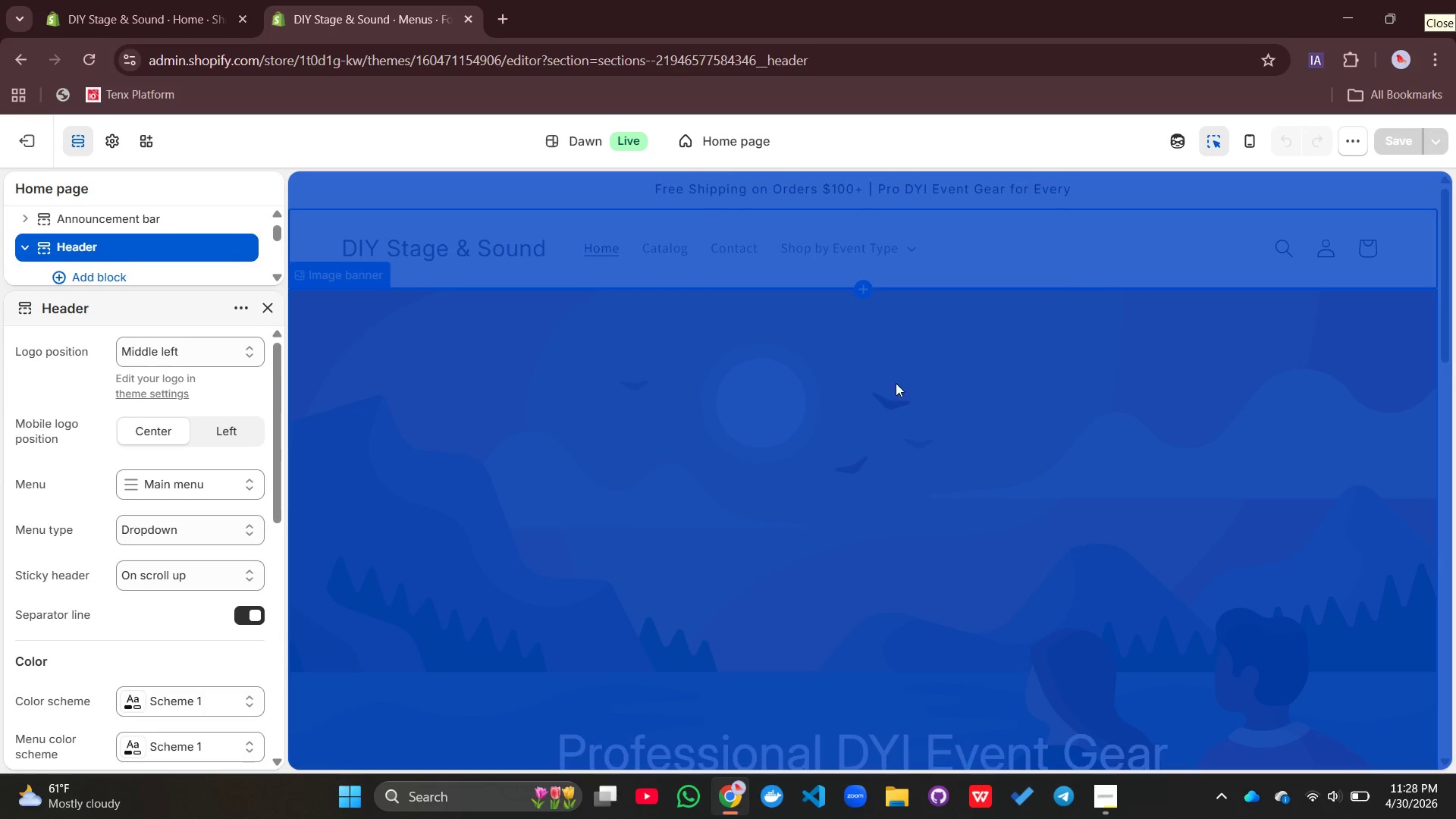 
left_click([895, 384])
 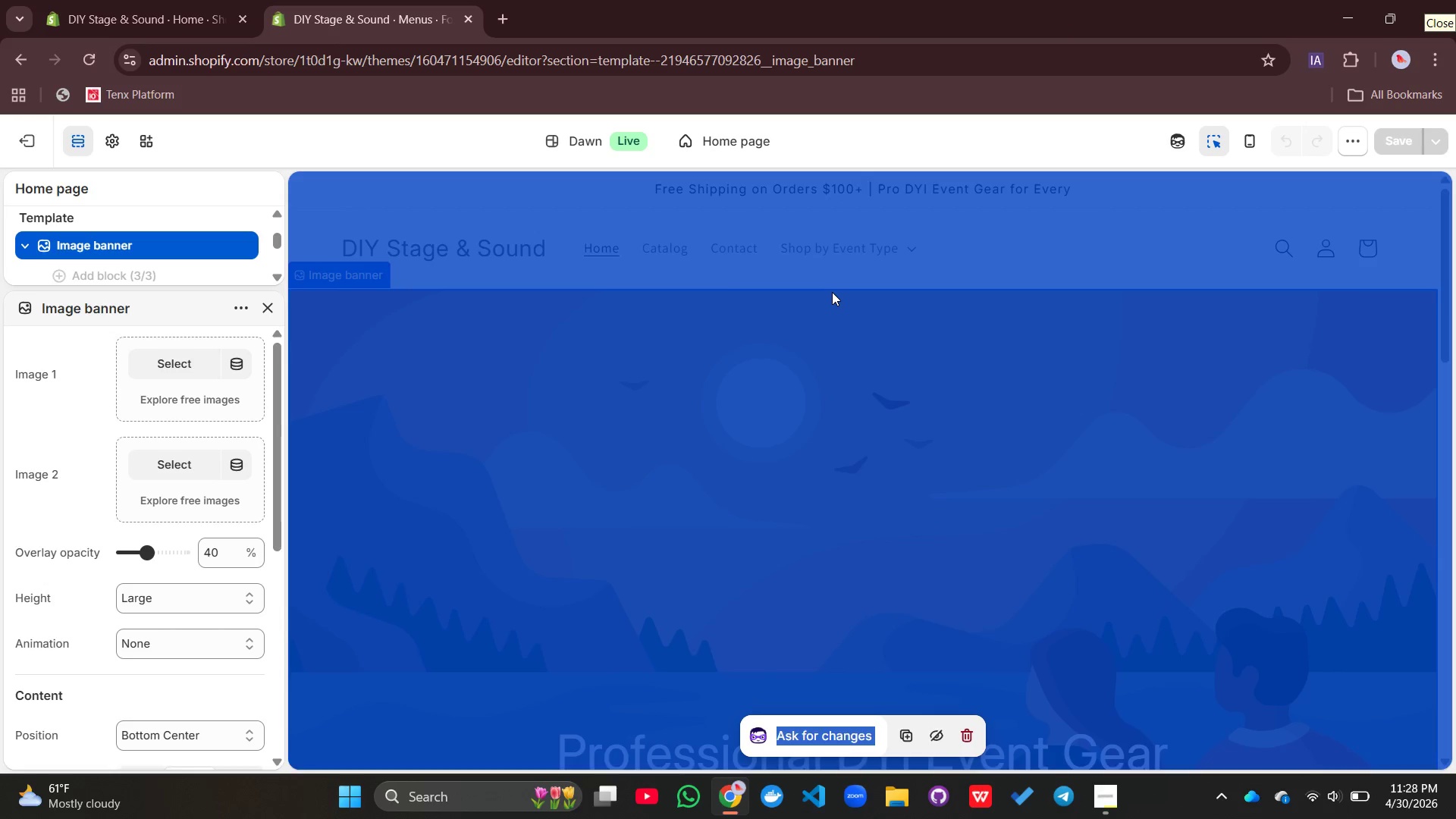 
left_click([783, 348])
 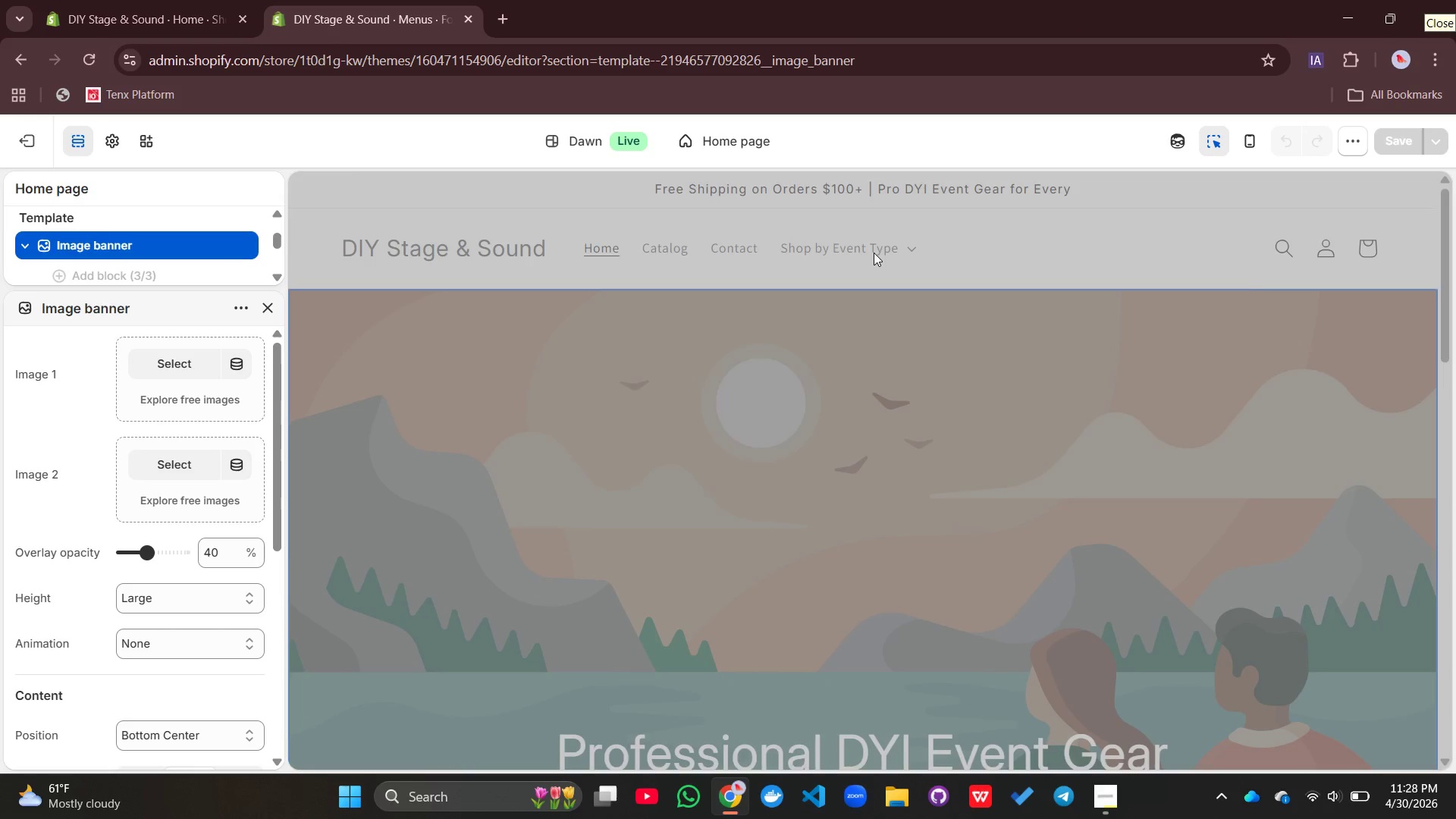 
left_click([874, 253])
 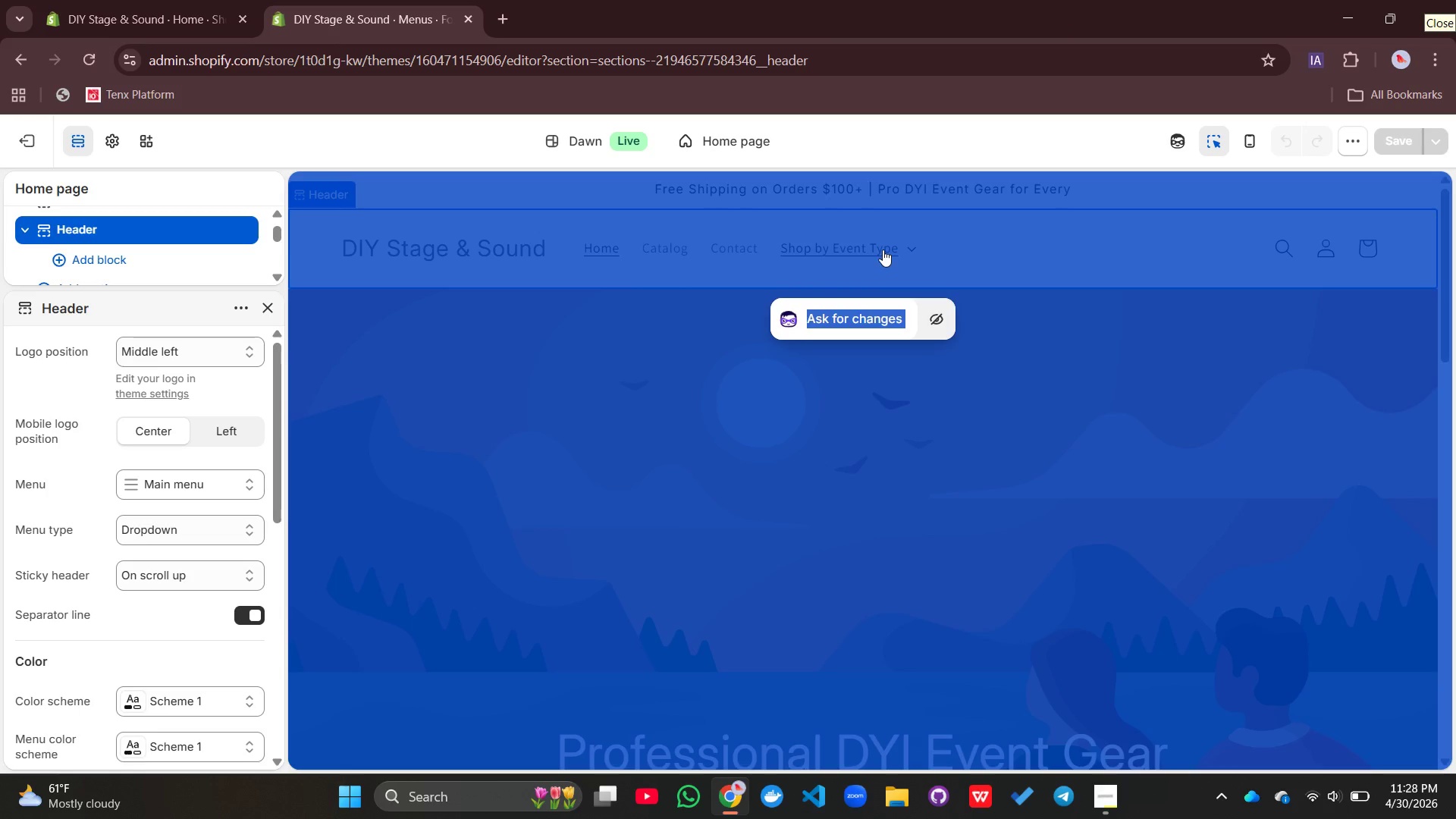 
left_click([883, 249])
 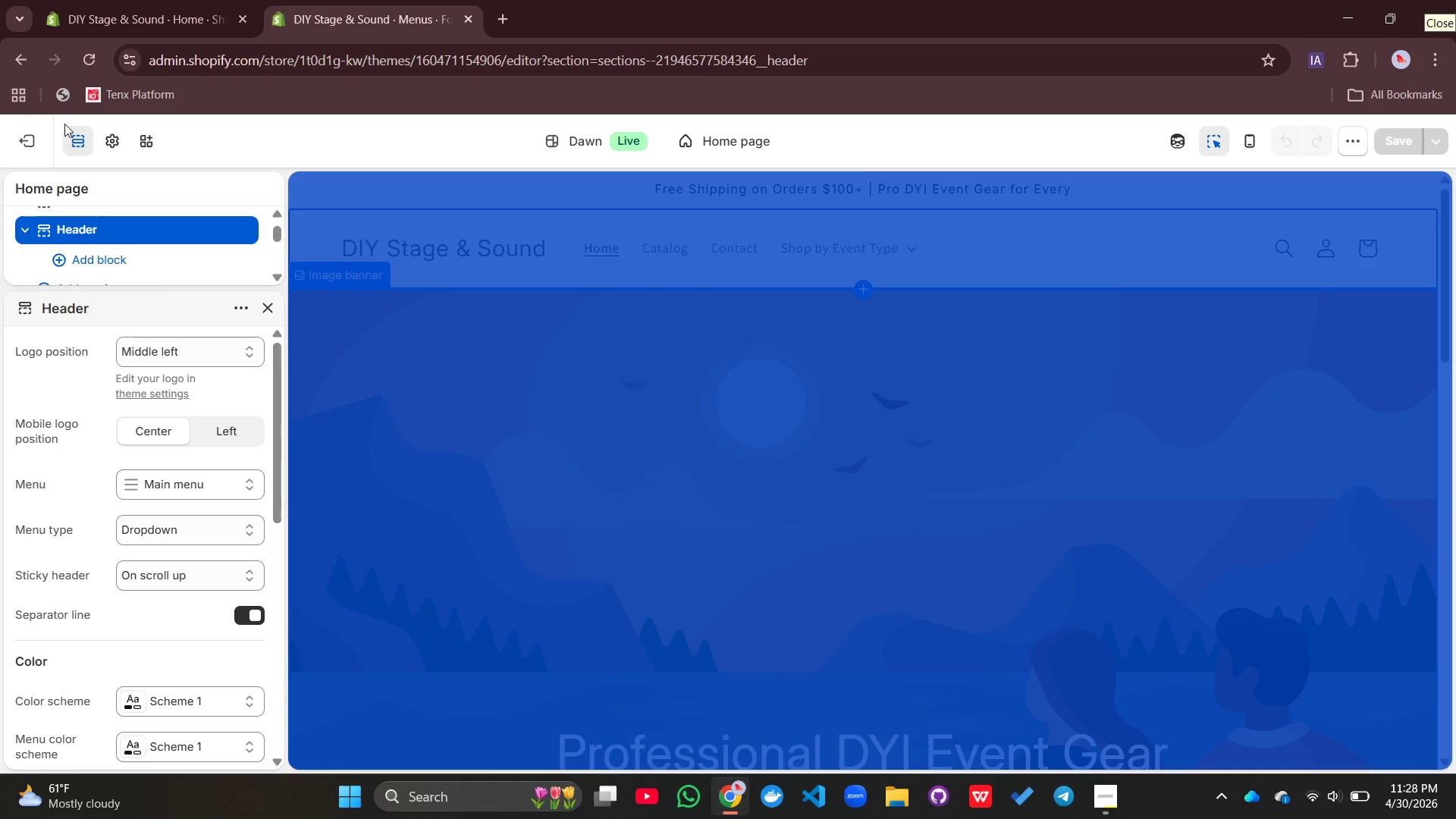 
left_click([30, 140])
 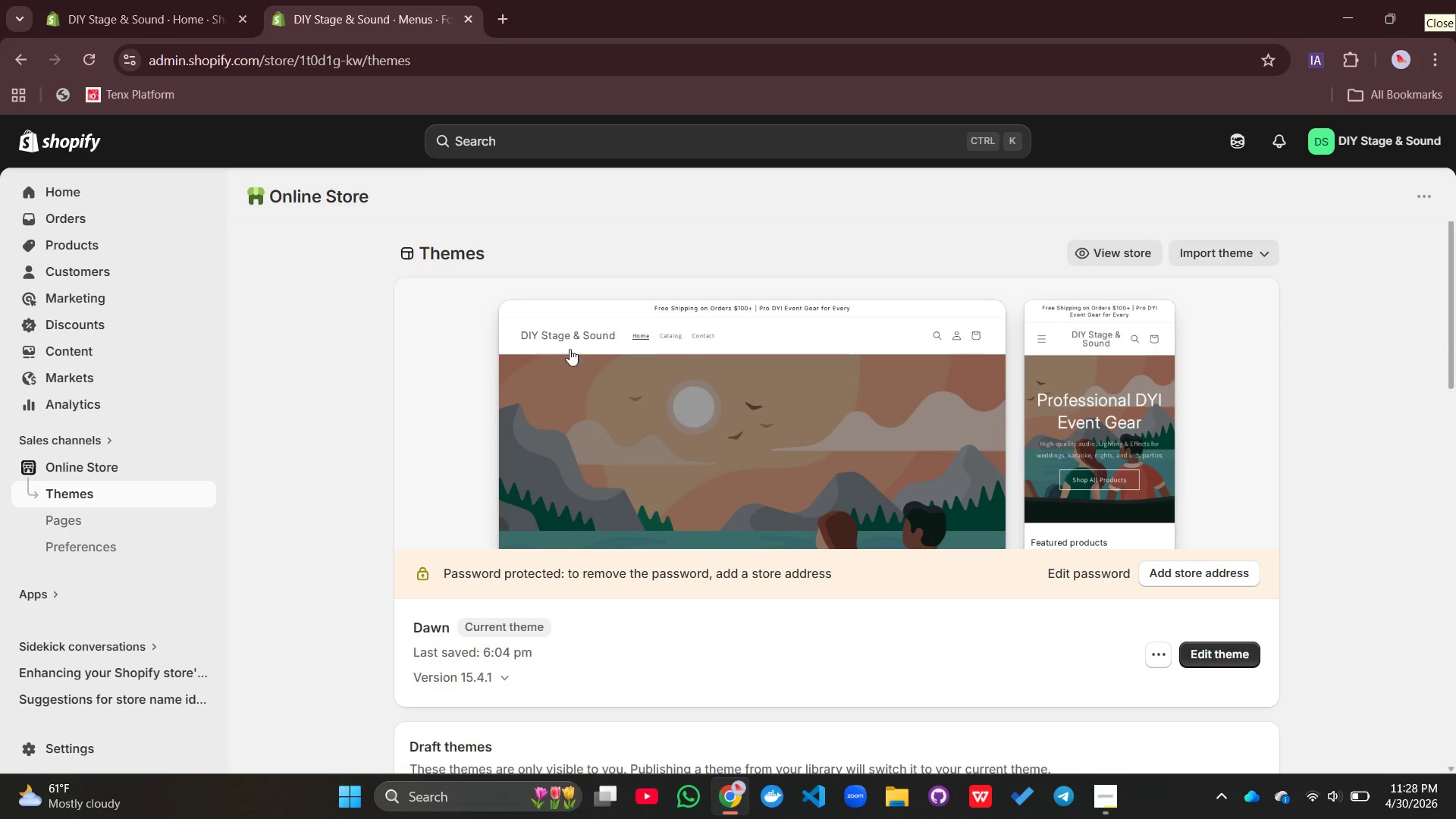 
left_click([1100, 789])